 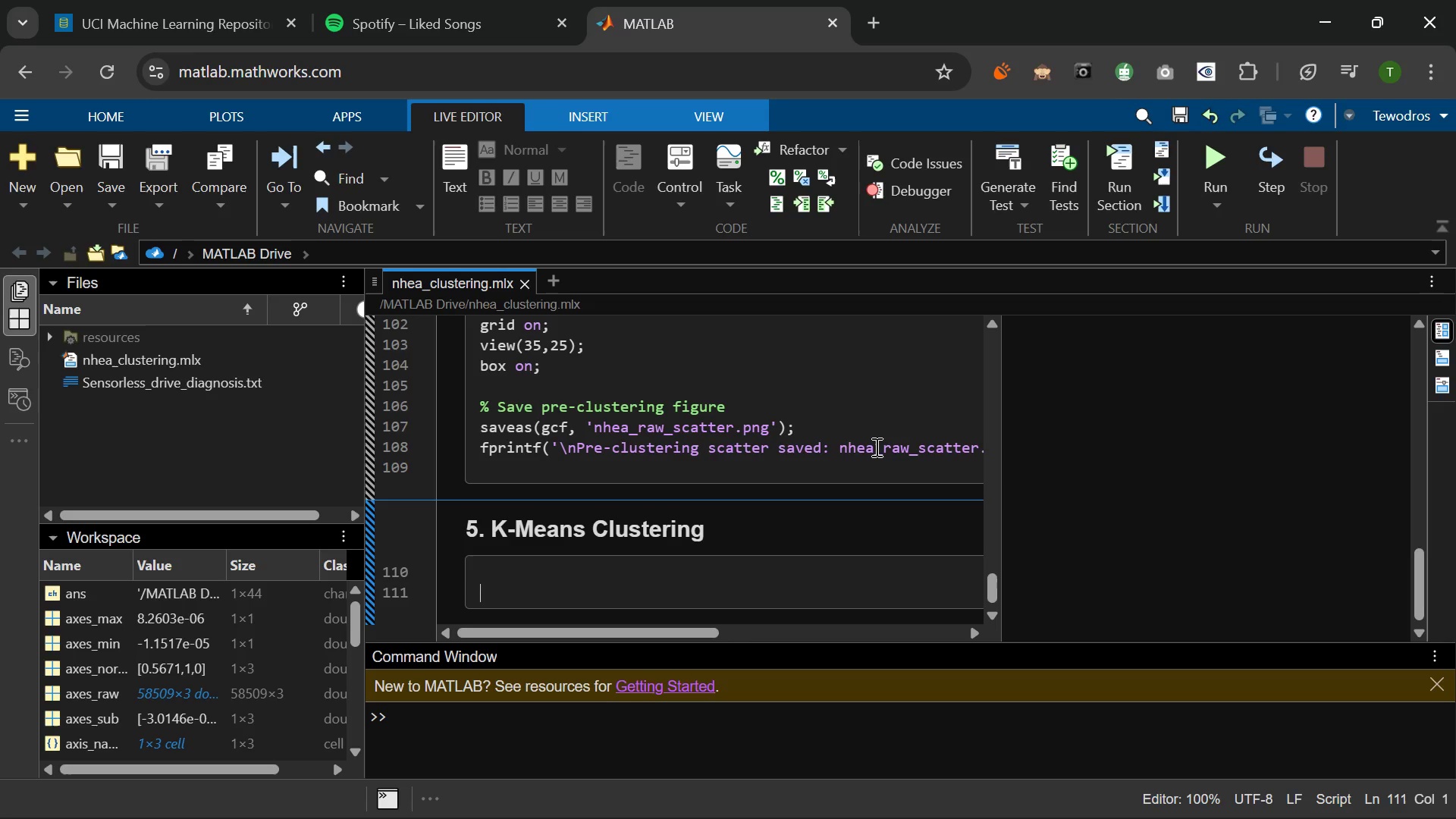 
key(Mute)
 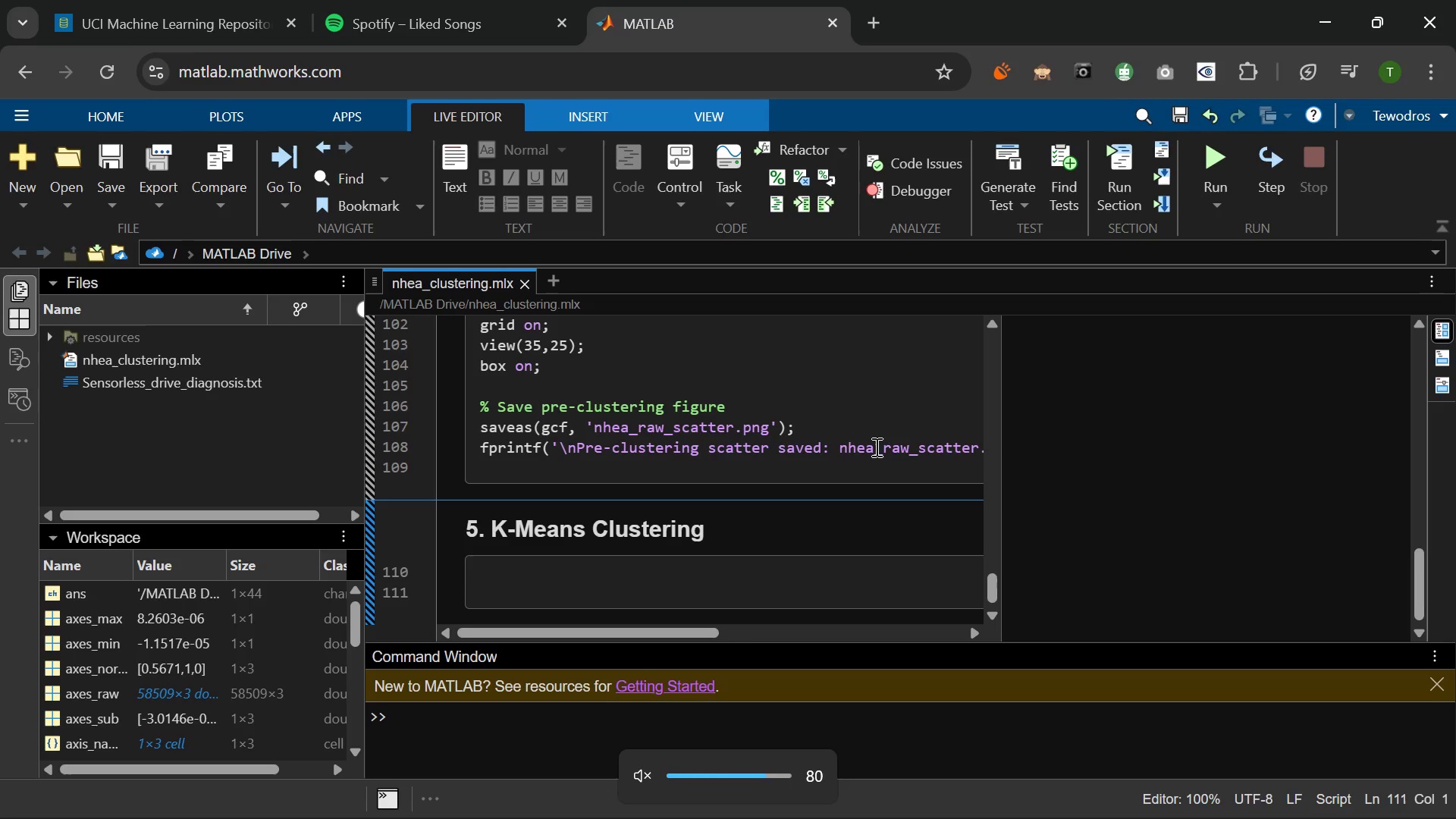 
key(PlayPause)
 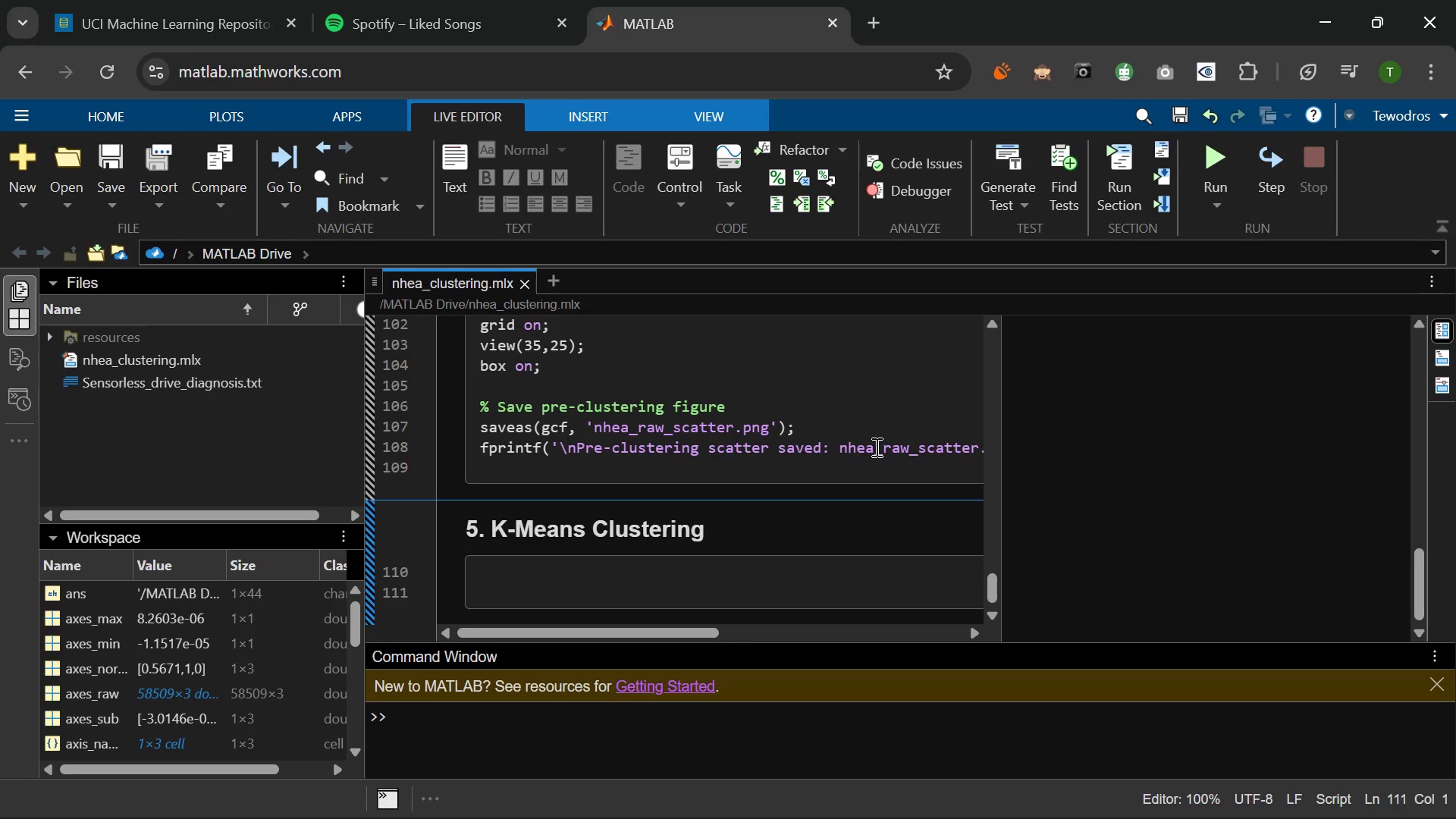 
wait(5.52)
 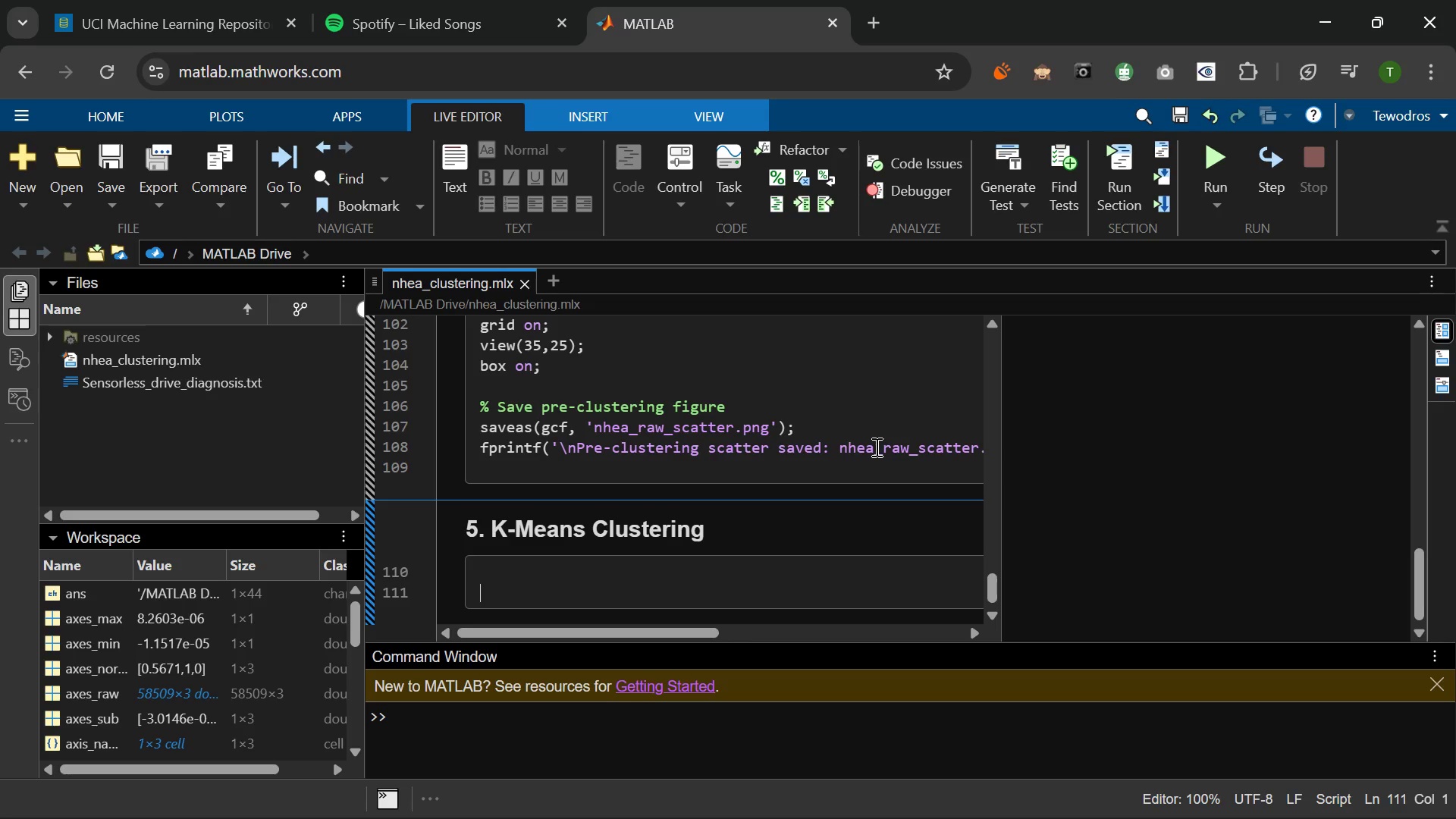 
key(Mute)
 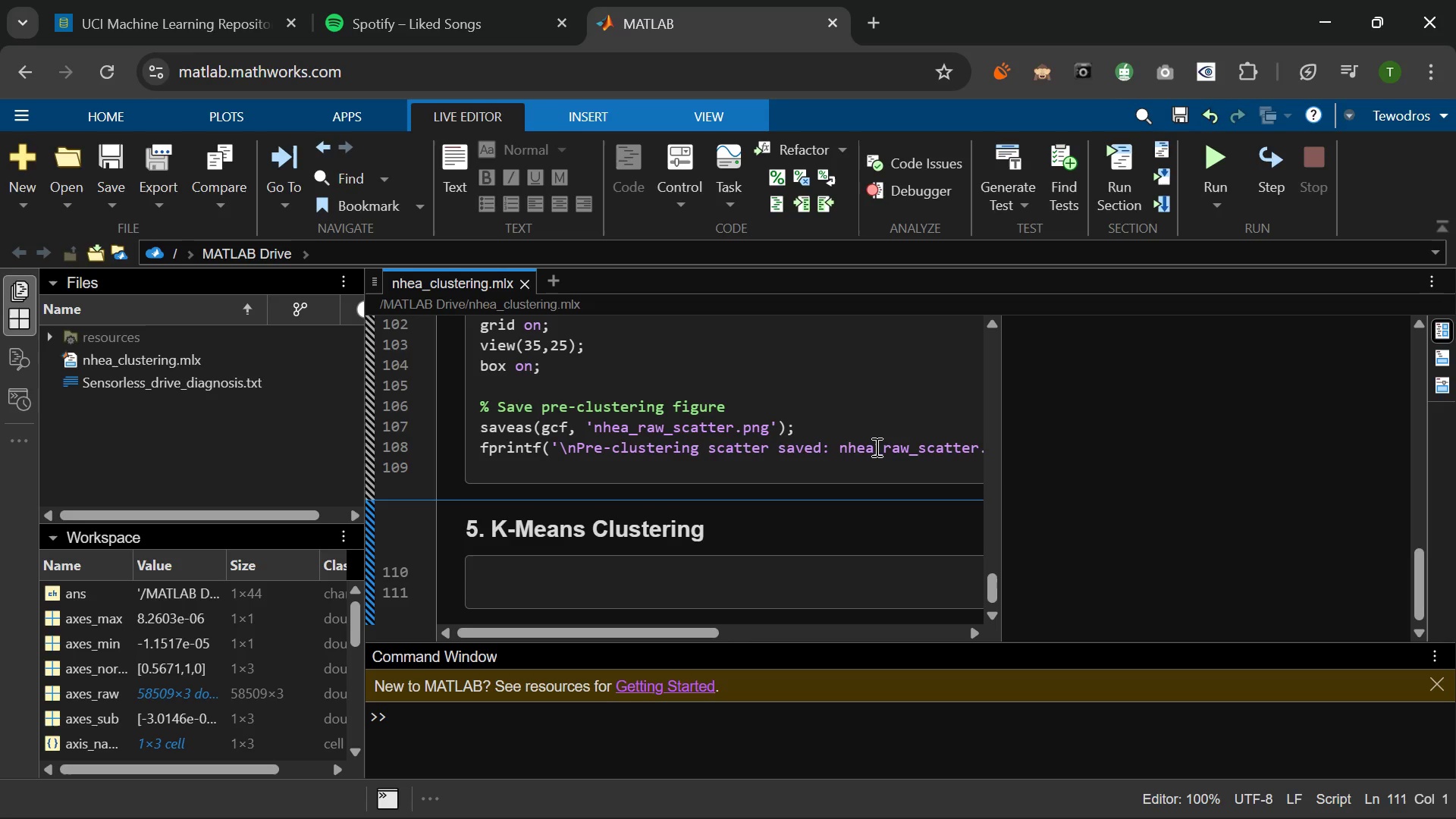 
key(PlayPause)
 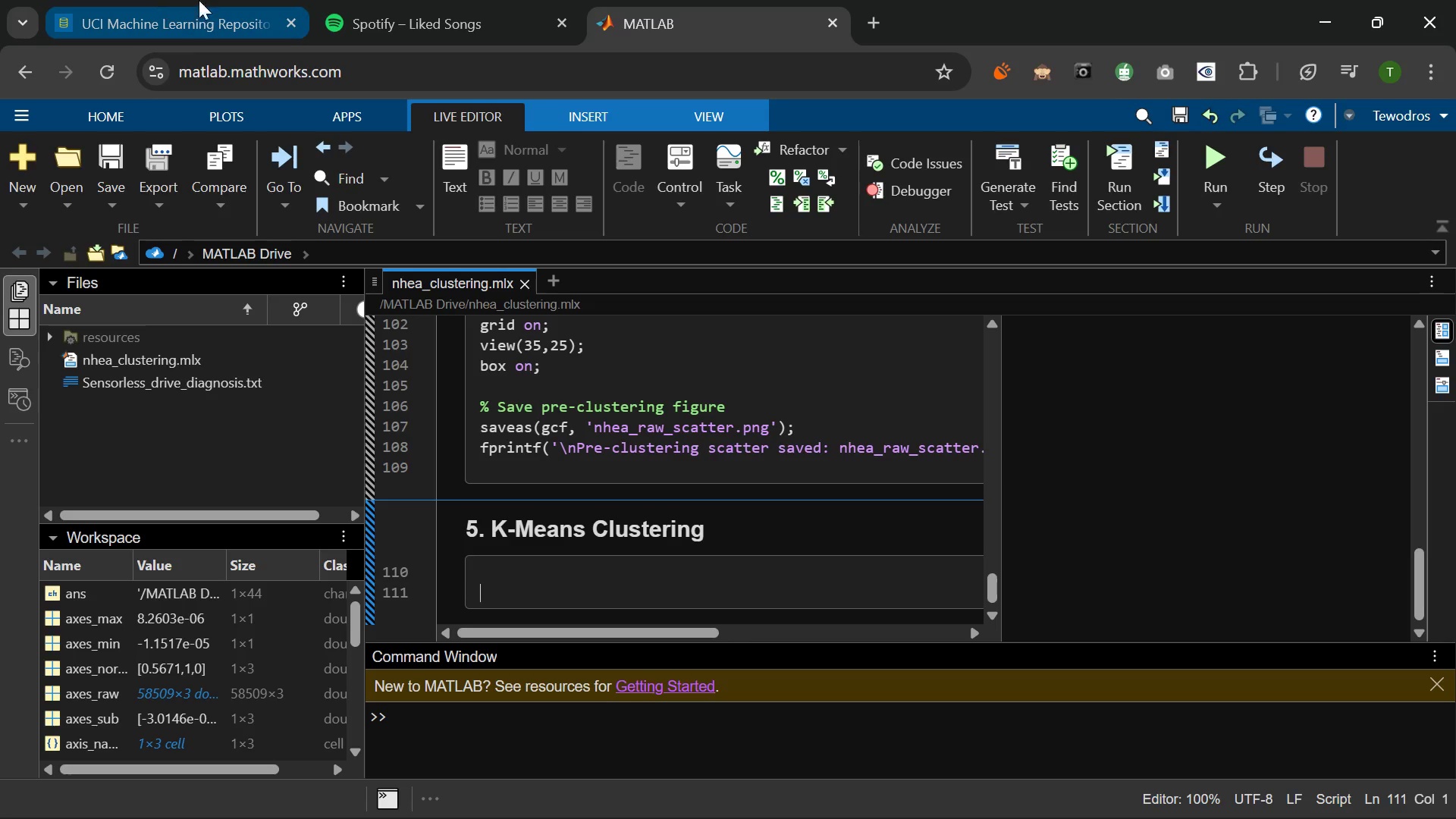 
left_click([479, 11])
 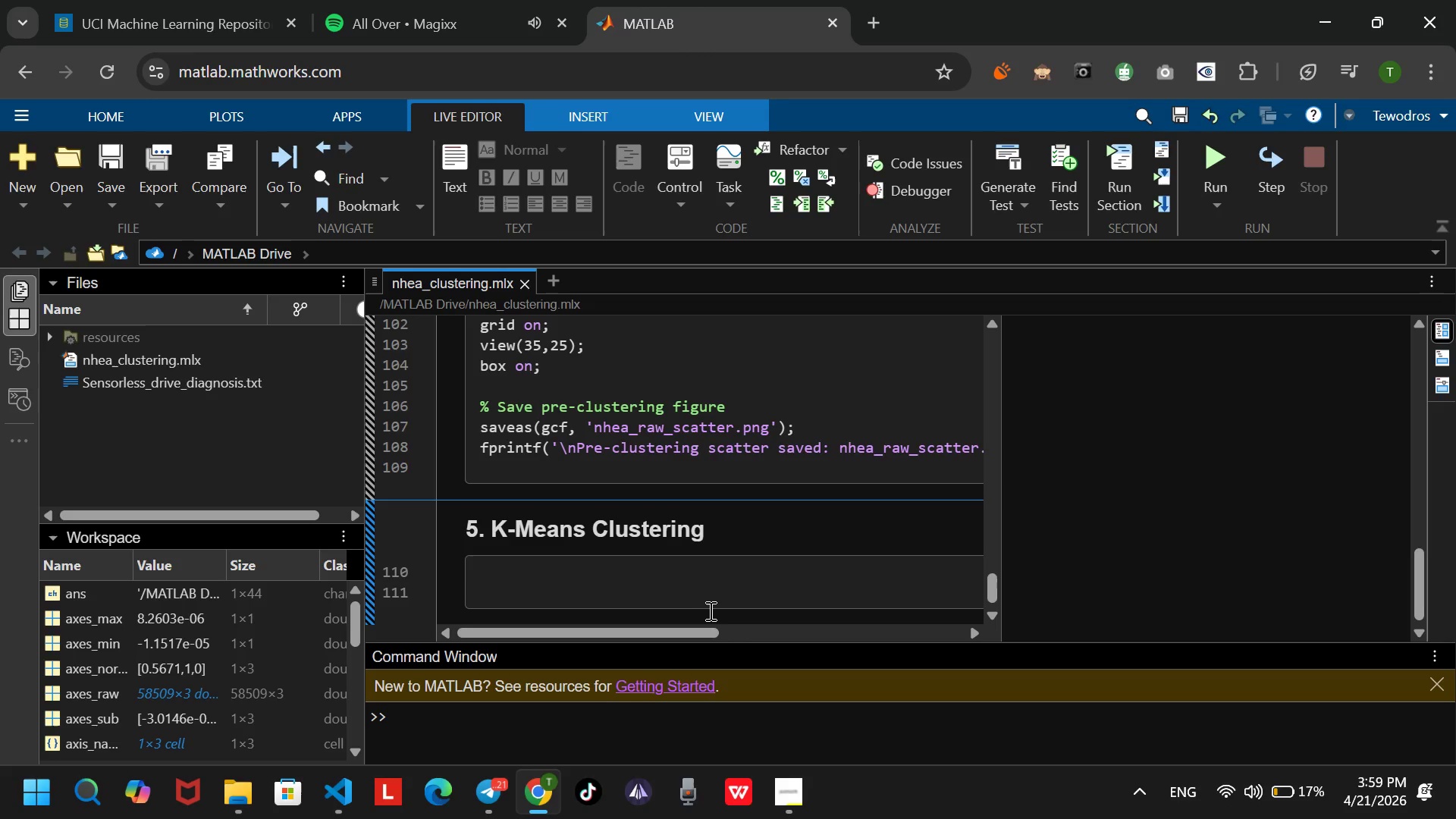 
wait(8.19)
 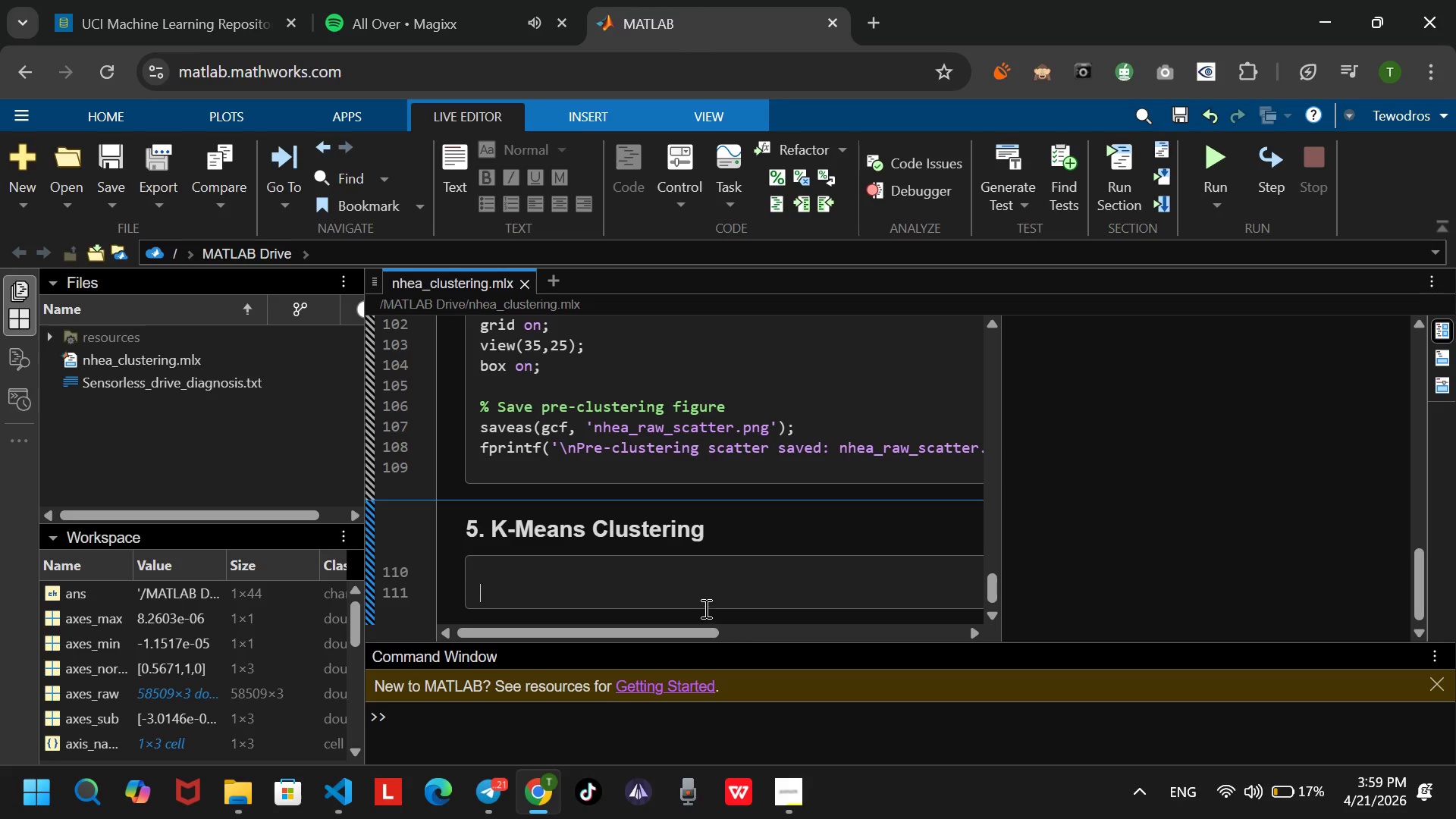 
type(% k=3 profiles.)
key(Backspace)
type(: Jerky/Inconsid)
key(Backspace)
type(stent, Slow )
key(Backspace)
type(.)
key(Backspace)
type(/Hesitant, Fluid/Profesis)
key(Backspace)
key(Backspace)
type(sional)
 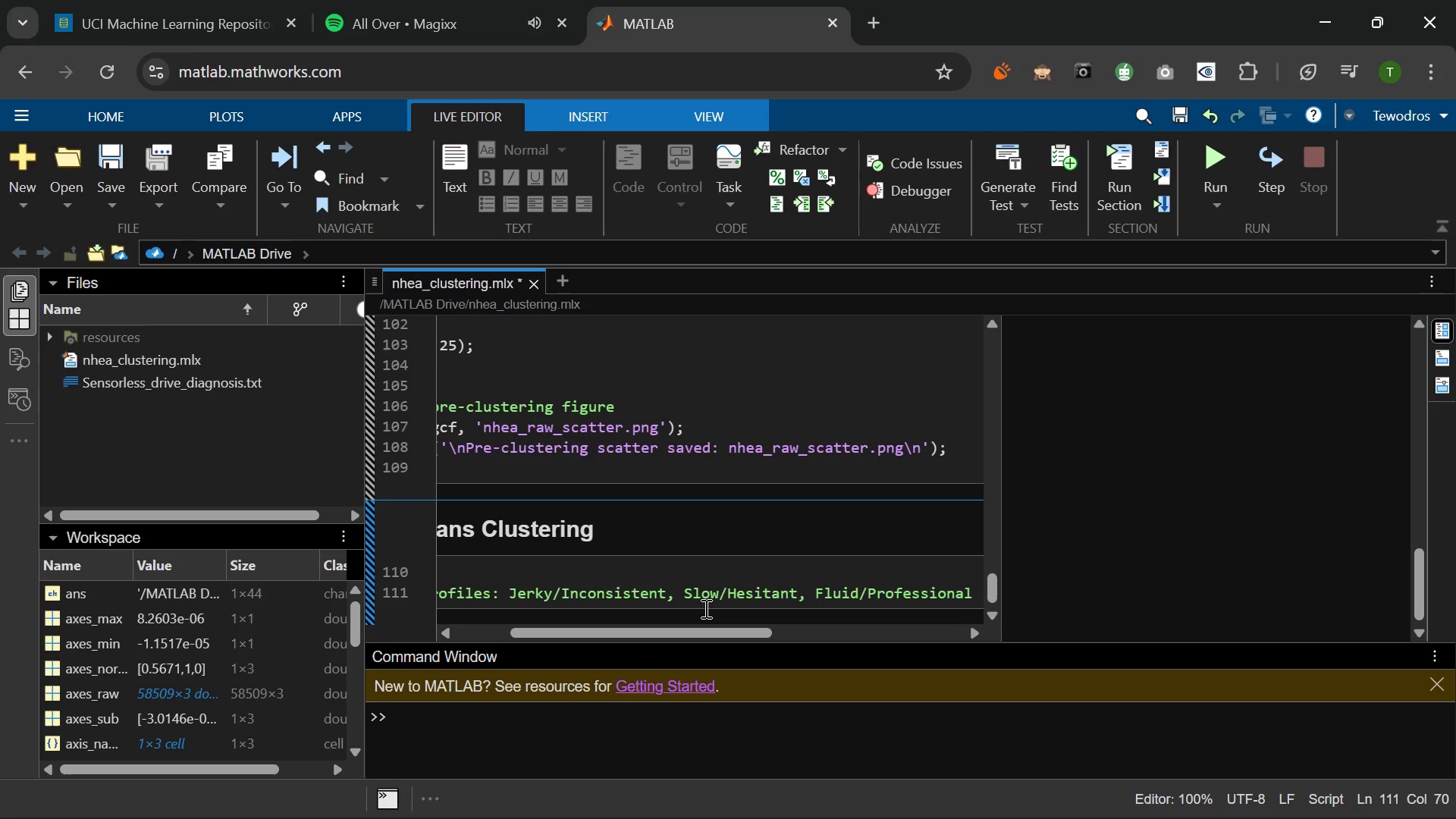 
key(Enter)
 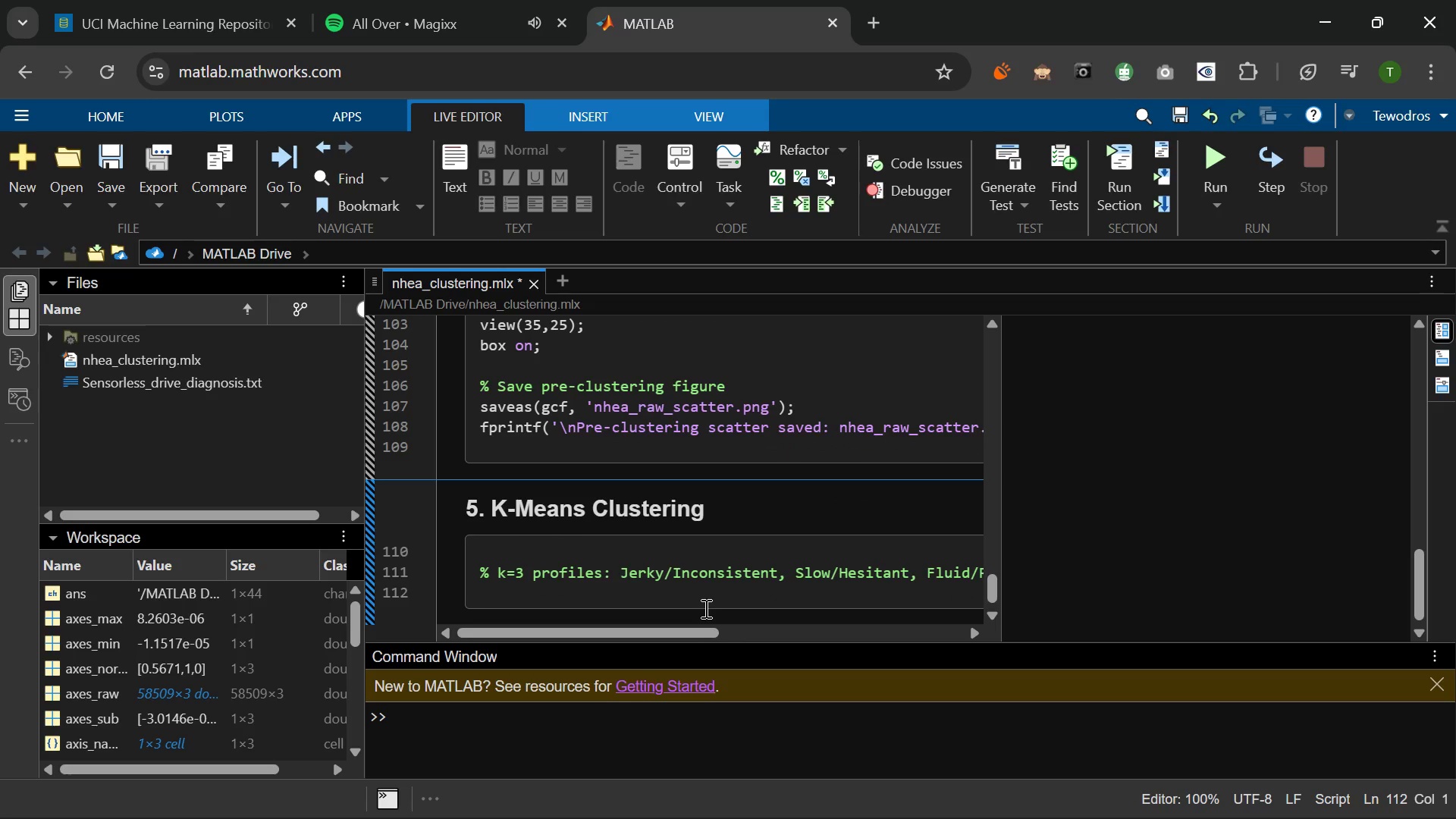 
type(% 10 replicates used to avou)
key(Backspace)
type(id local minima.)
 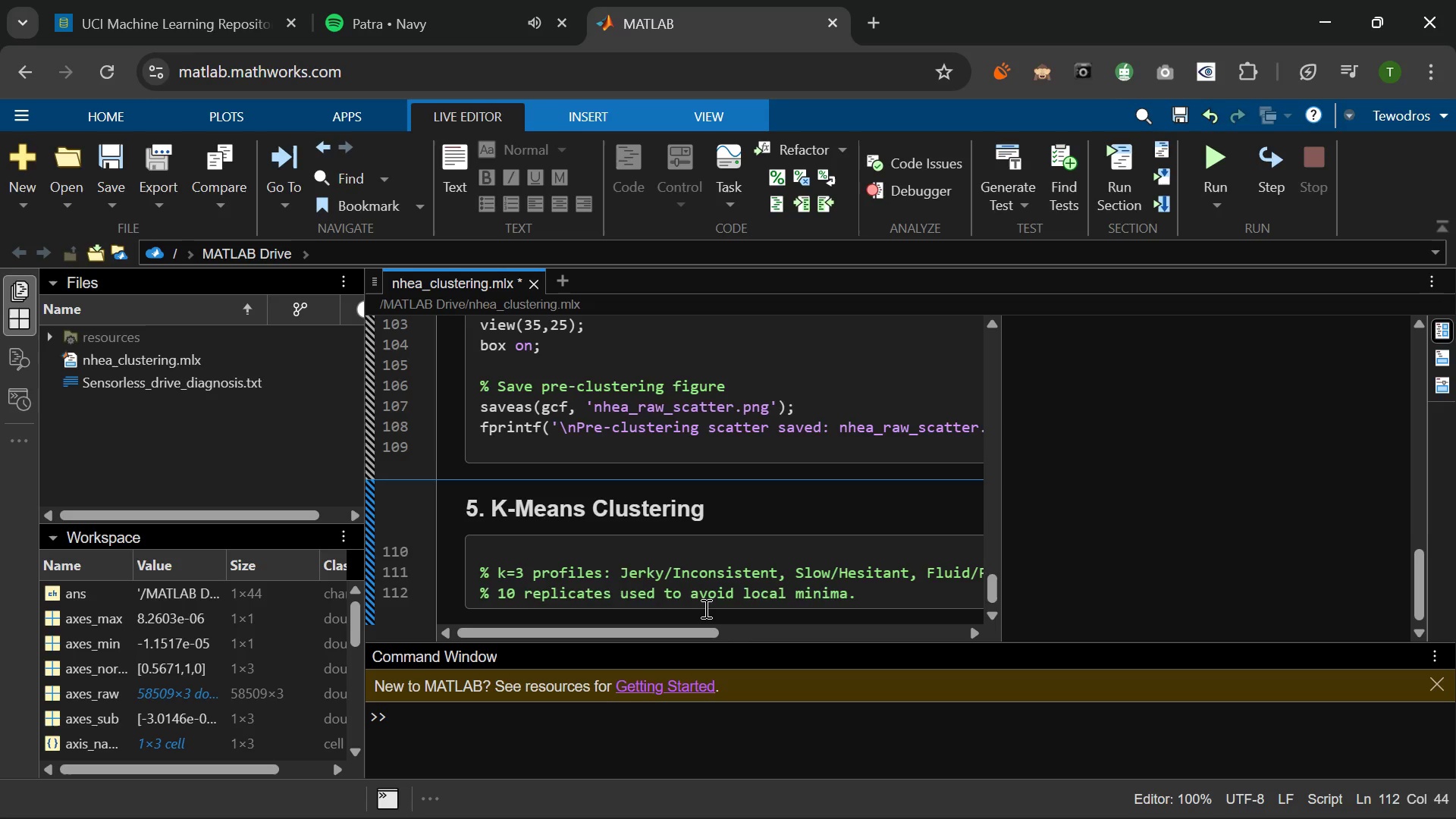 
key(Enter)
 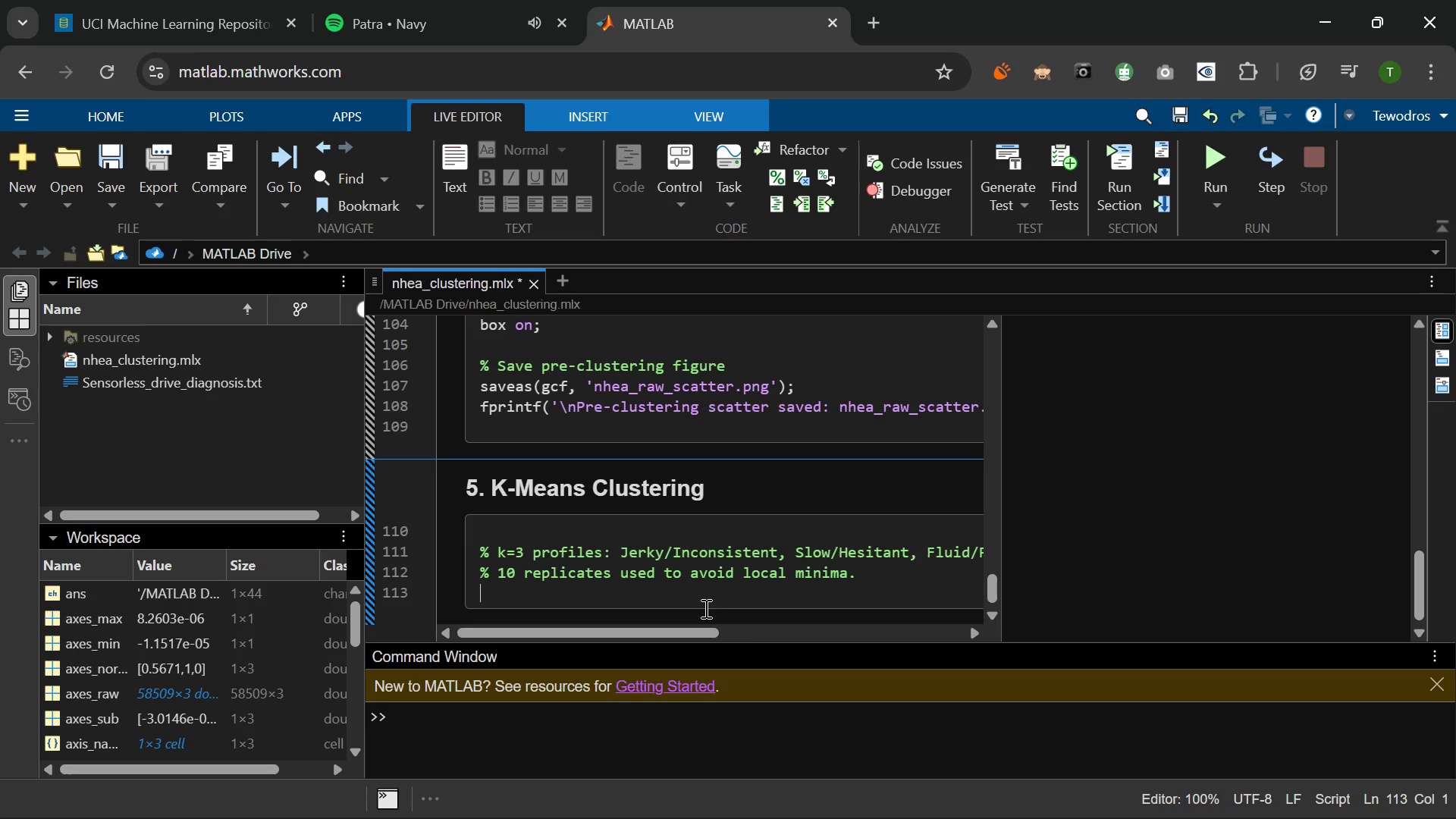 
type(% Distance merti)
key(Backspace)
key(Backspace)
key(Backspace)
type(tric: sqeuclidean (standard for continous sensordat)
key(Backspace)
key(Backspace)
key(Backspace)
type( data).)
 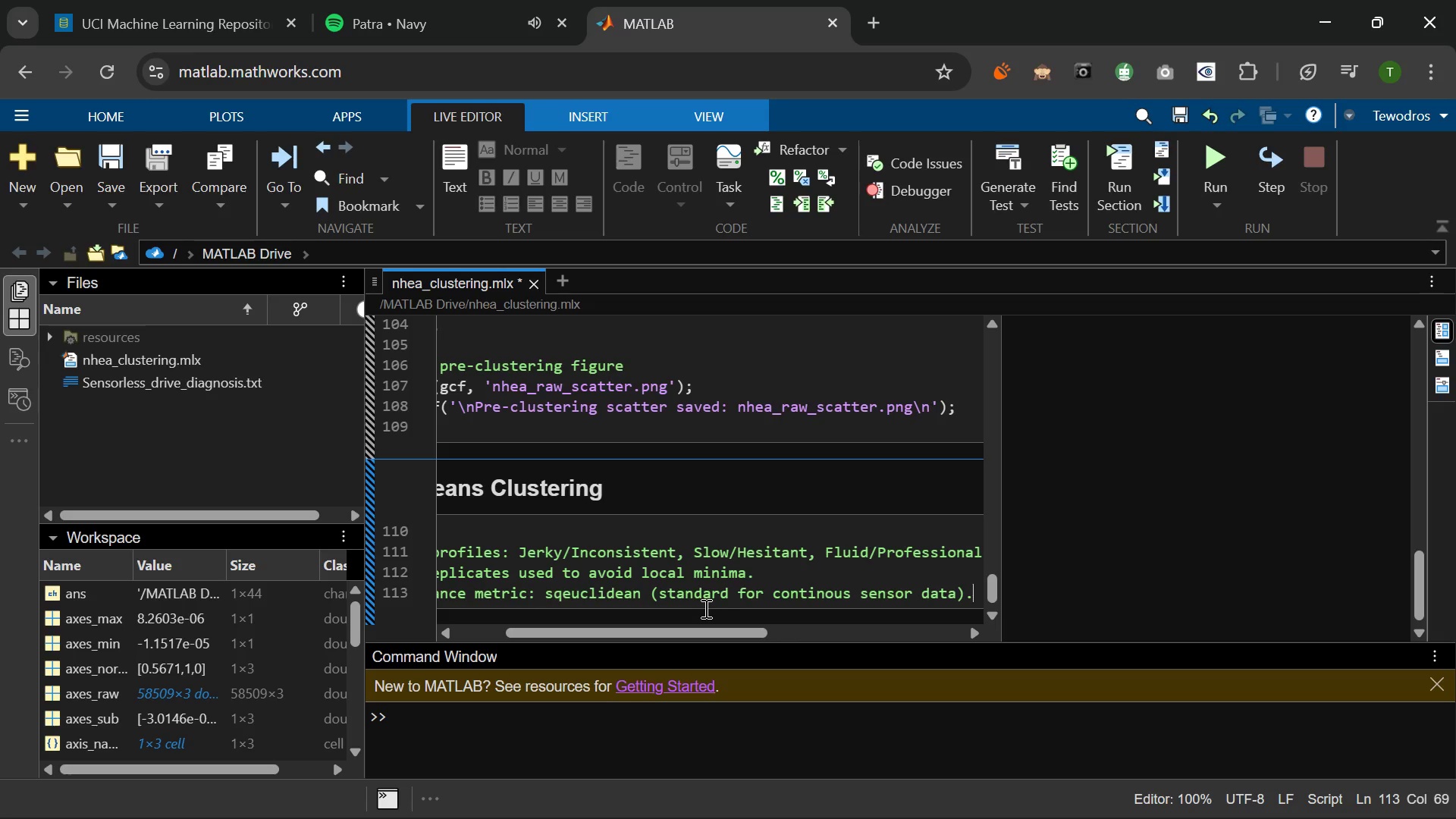 
key(Enter)
 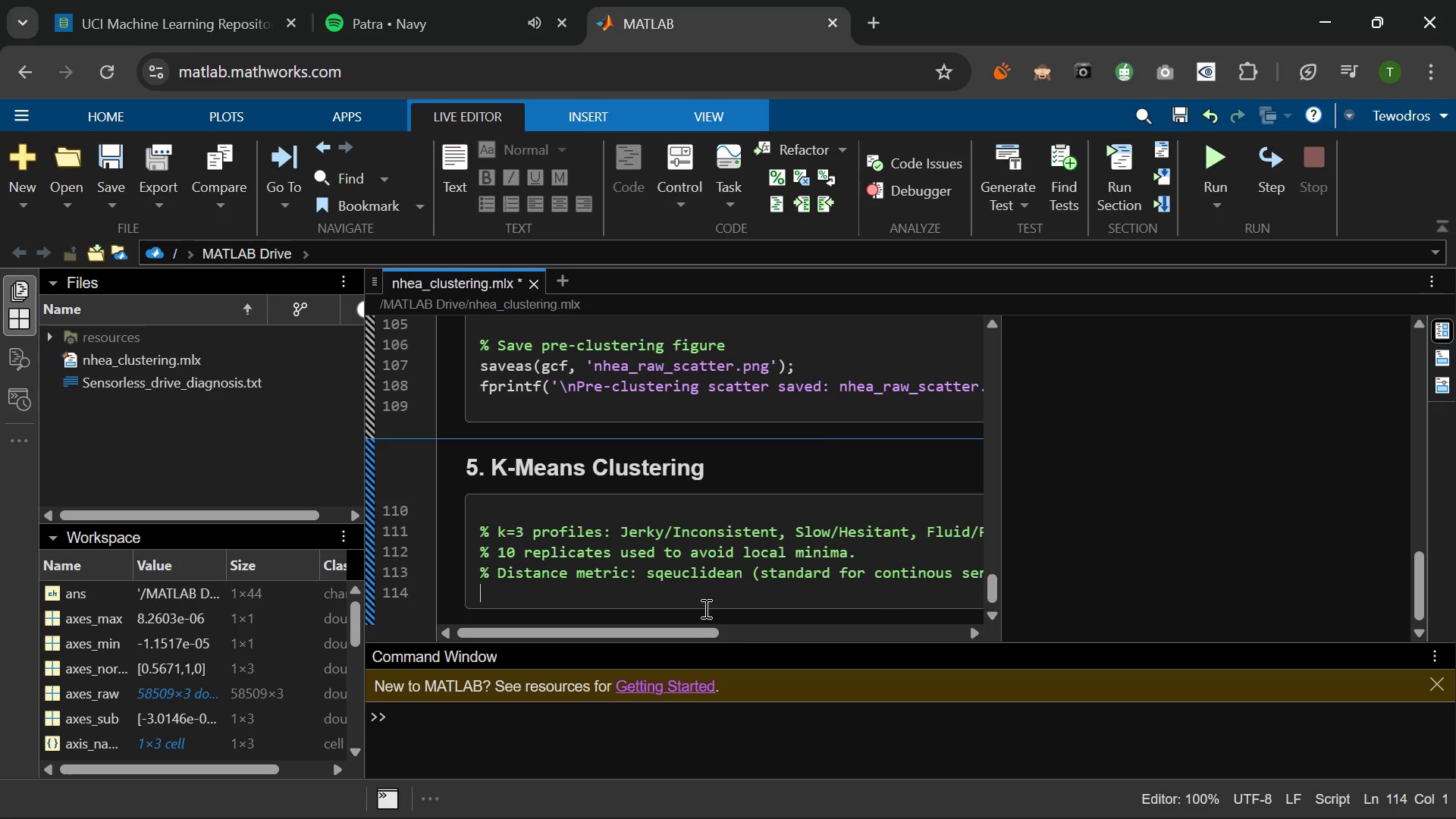 
key(Enter)
 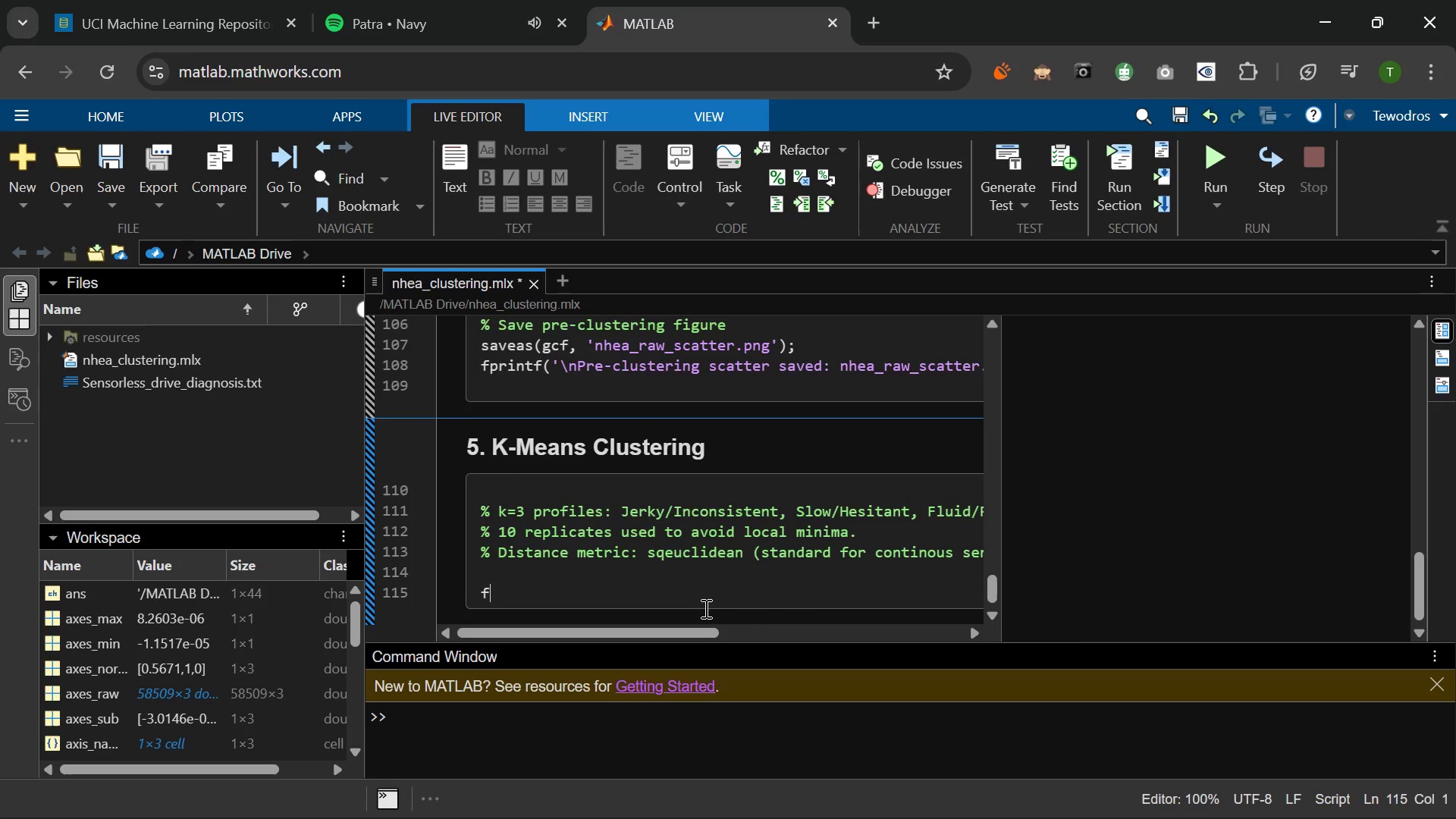 
type(fprintf('\nRuning K-Means (k-)
key(Backspace)
type(-)
key(Backspace)
type(=%d, replicates=%d...\n)
 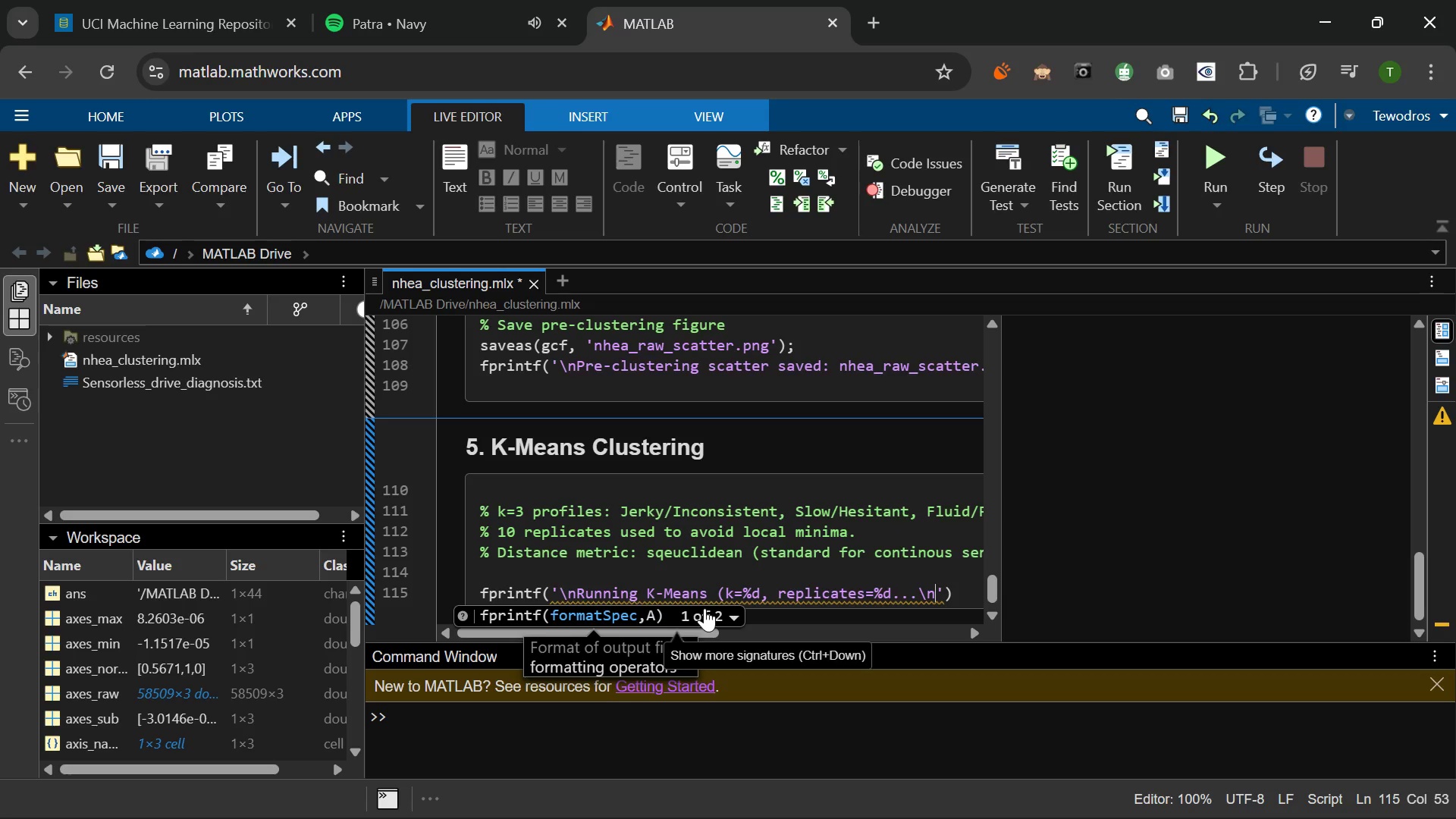 
key(ArrowRight)
 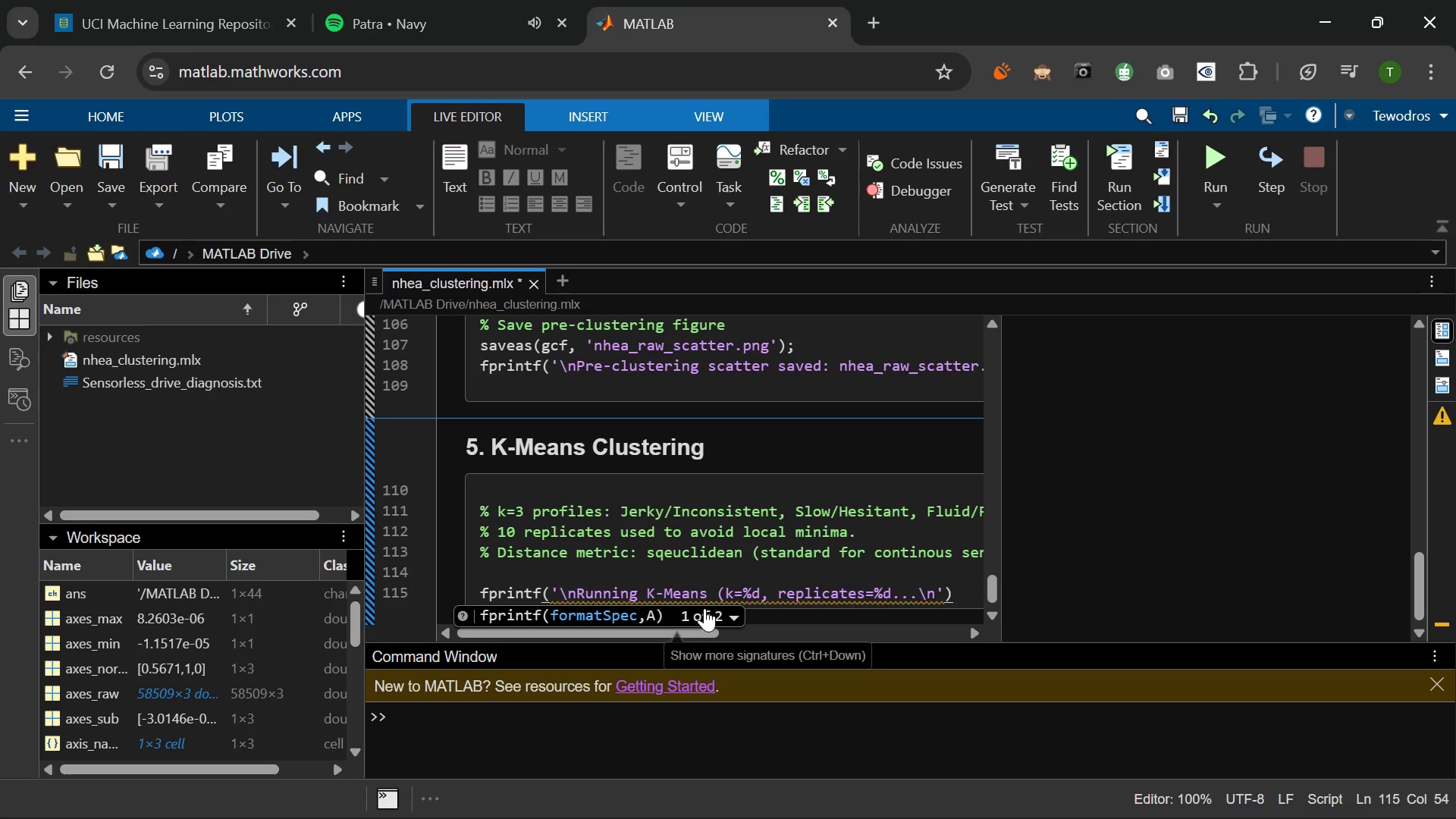 
type(, K, REPLICA)
key(Tab)
 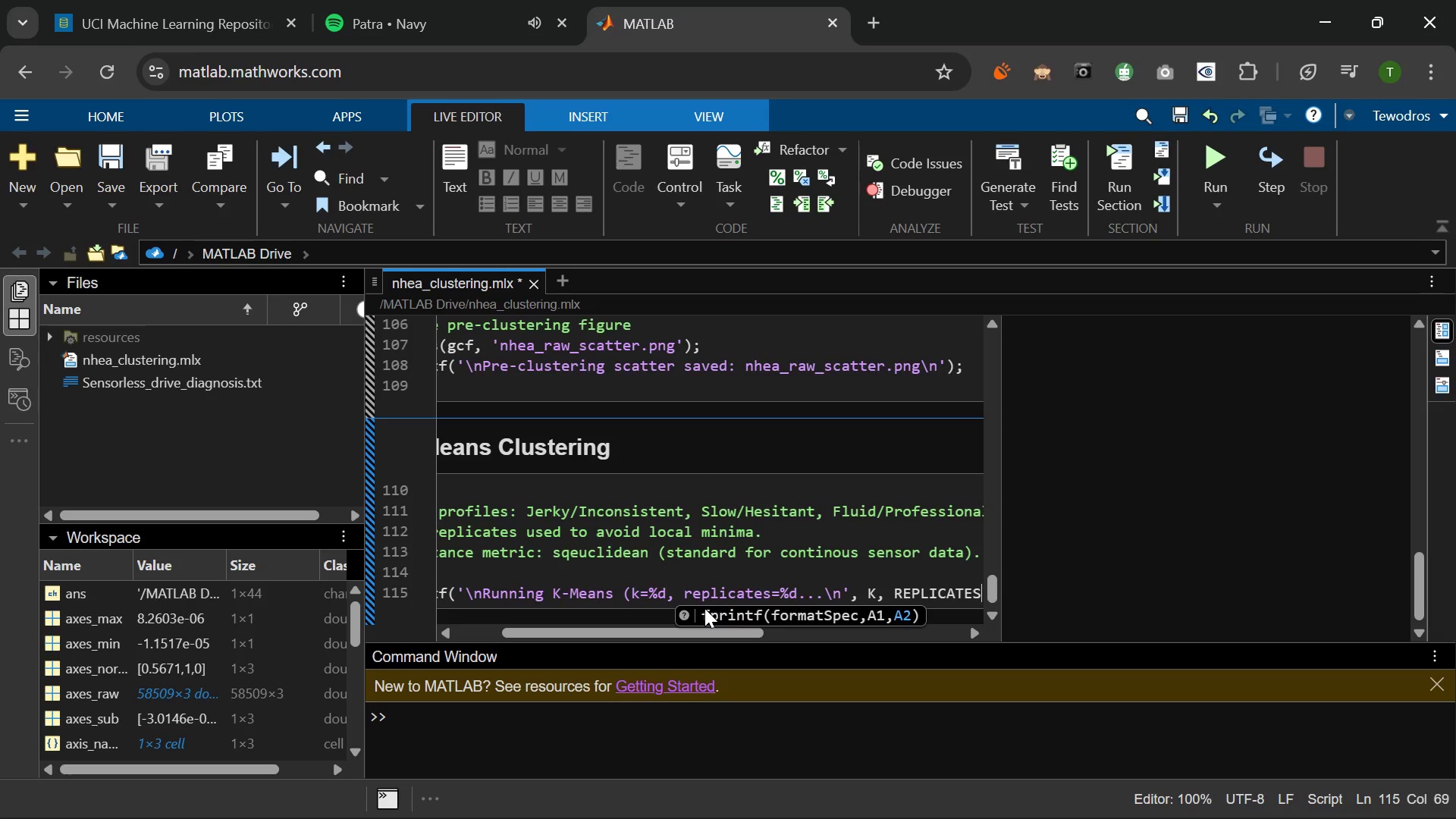 
key(ArrowRight)
 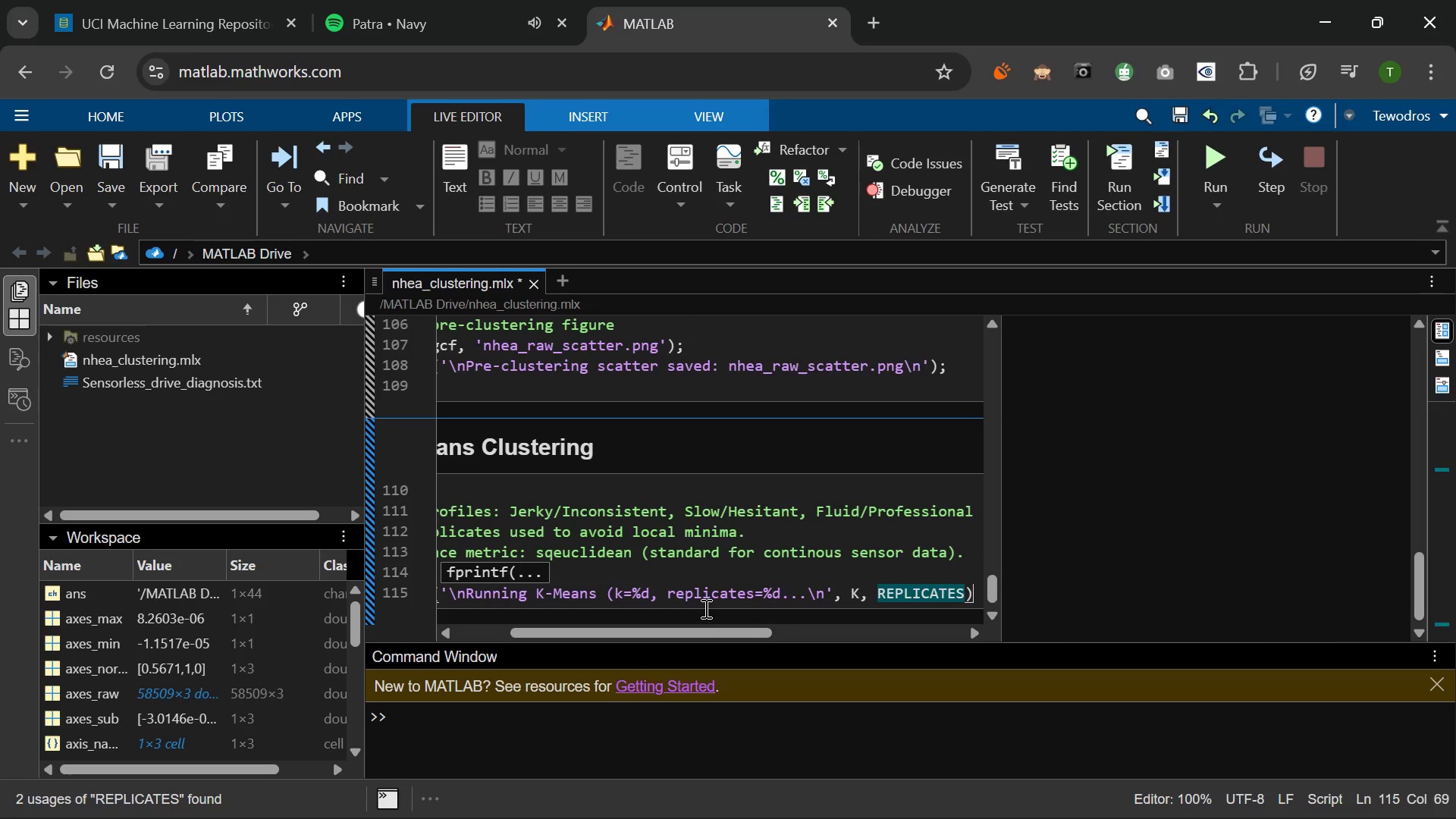 
key(ArrowRight)
 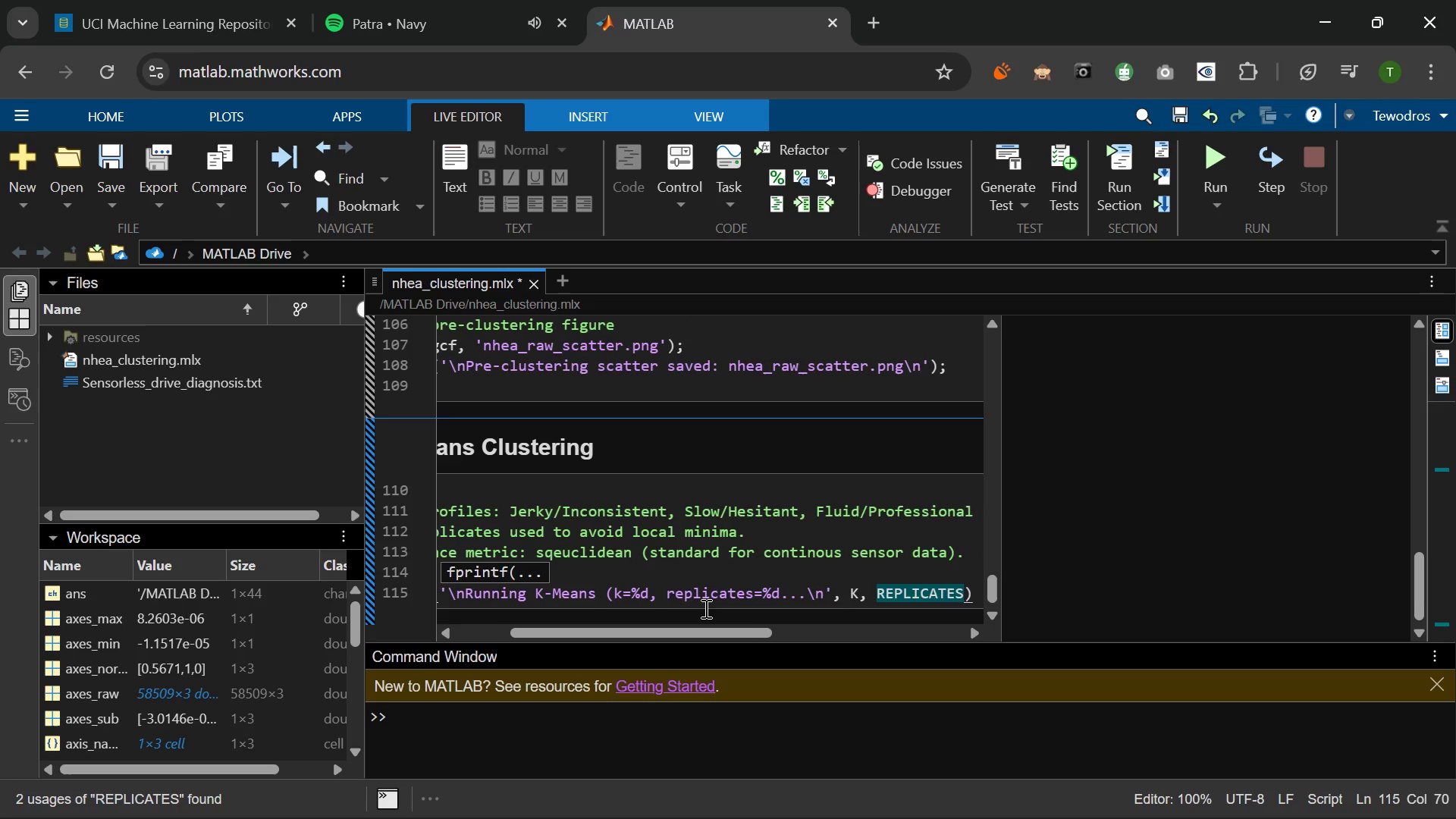 
key(Semicolon)
 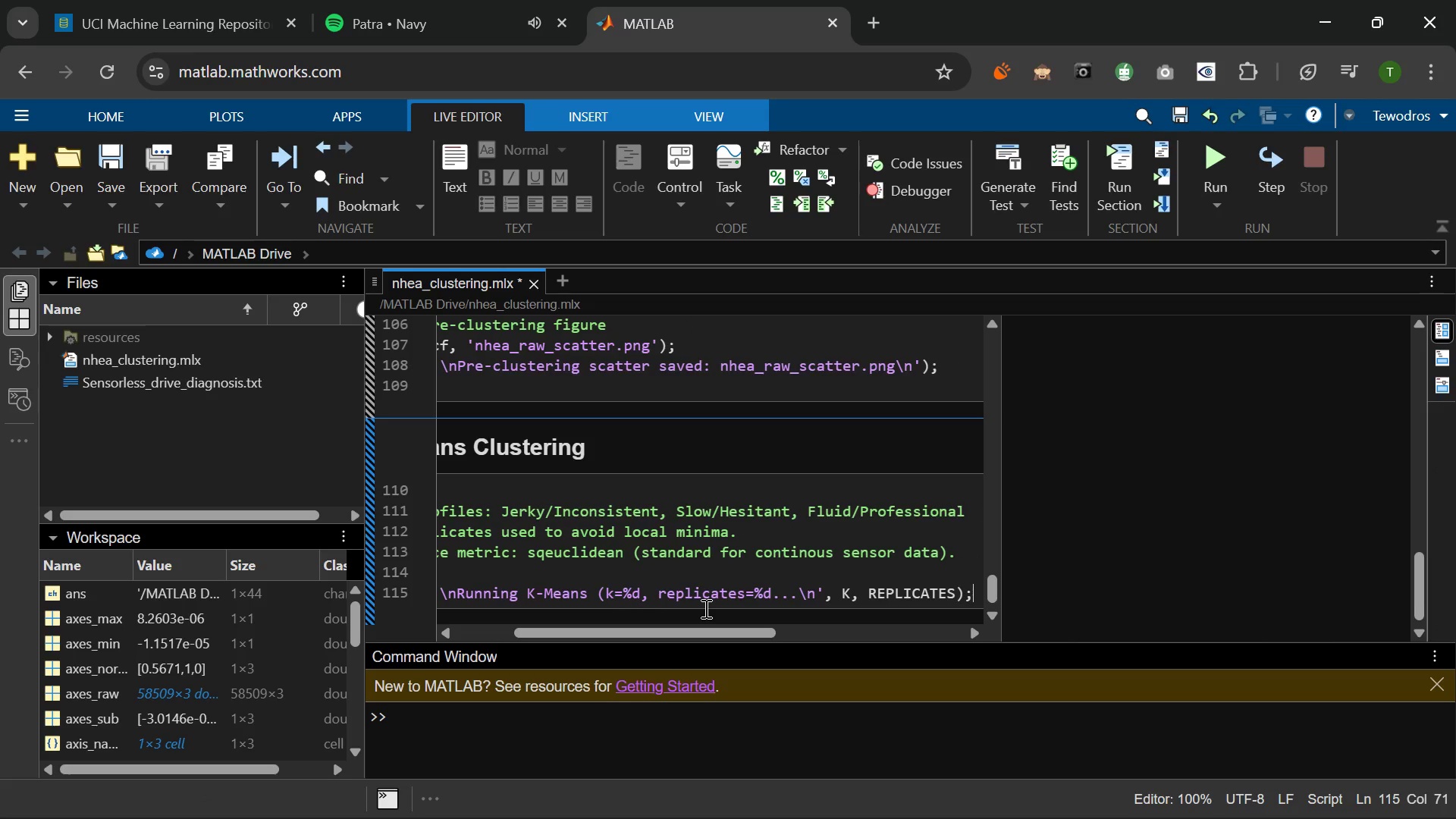 
key(Enter)
 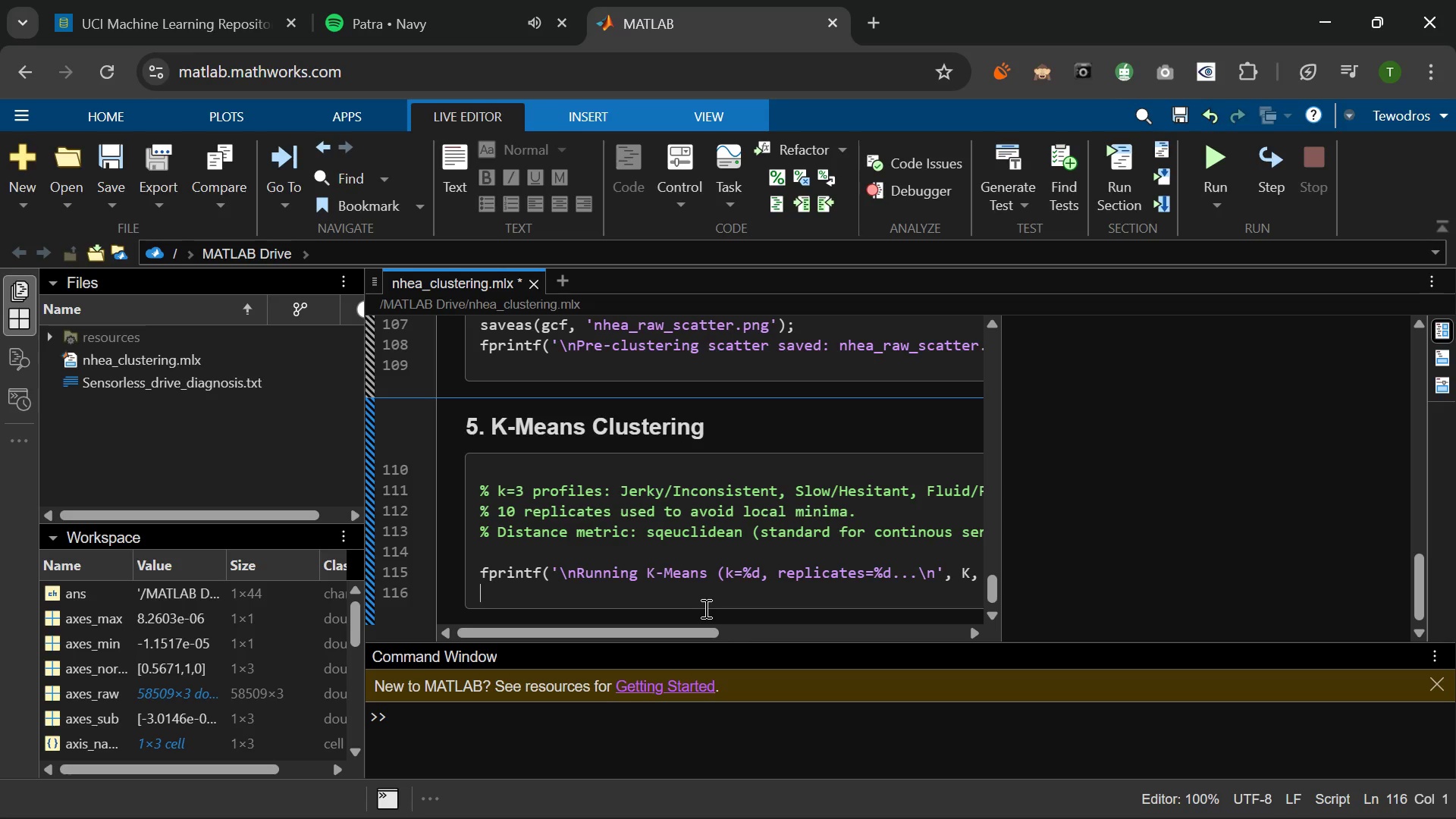 
wait(18.03)
 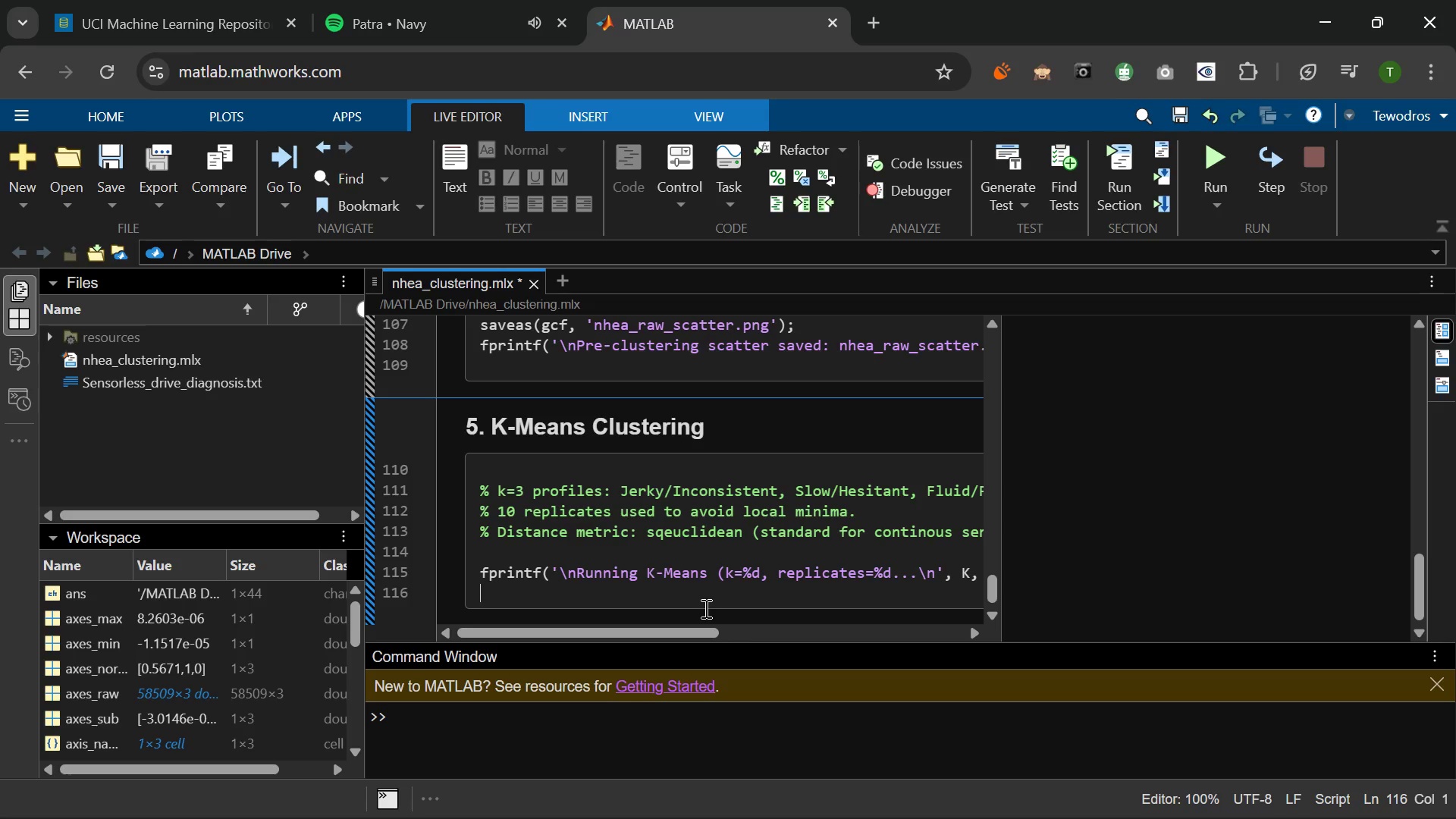 
key(Enter)
 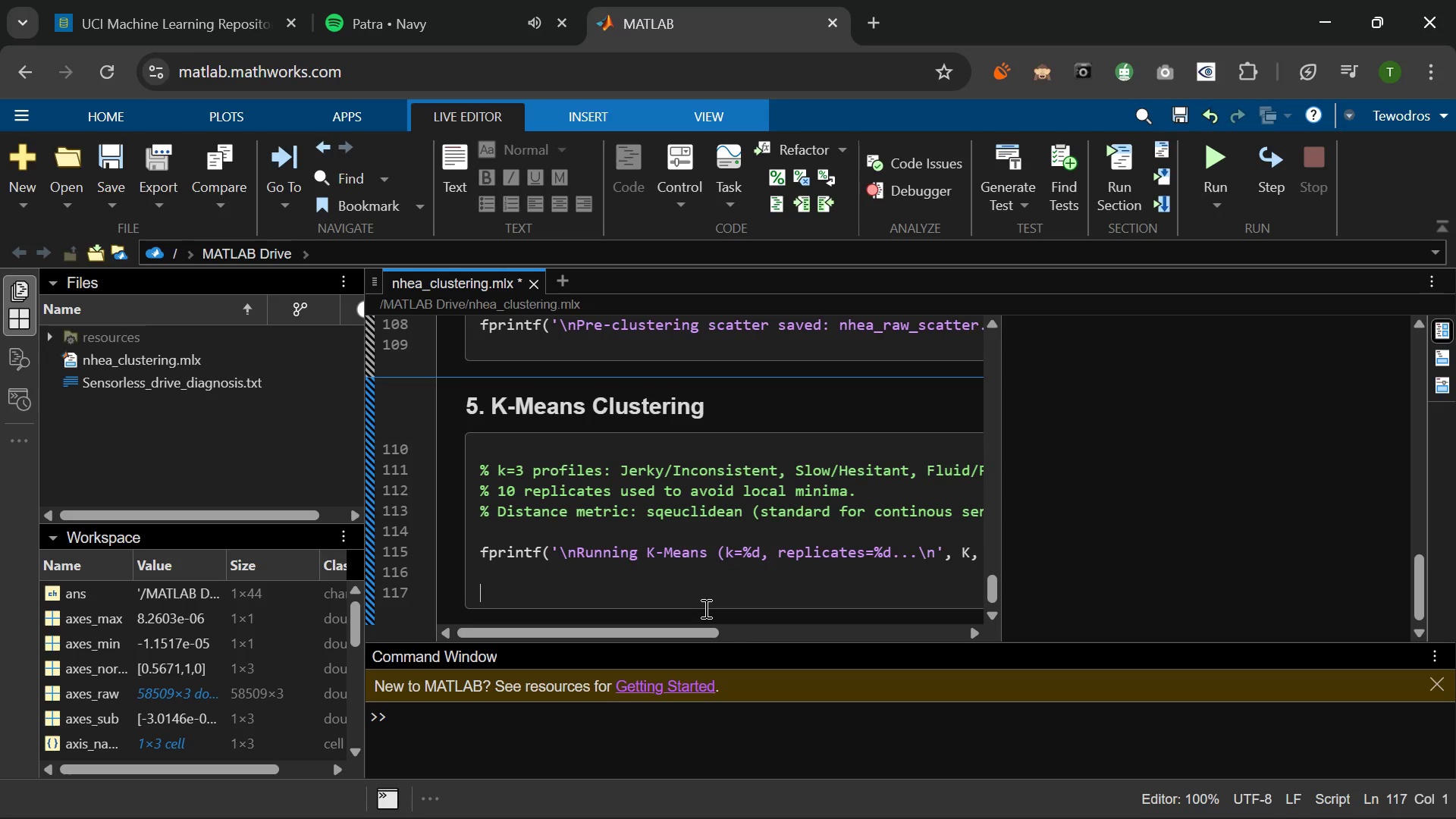 
type([CLUSTER_ID)
key(Backspace)
key(Backspace)
key(Backspace)
type(cluster_idx, centrioi)
key(Backspace)
key(Backspace)
key(Backspace)
type(oids, sumd)
 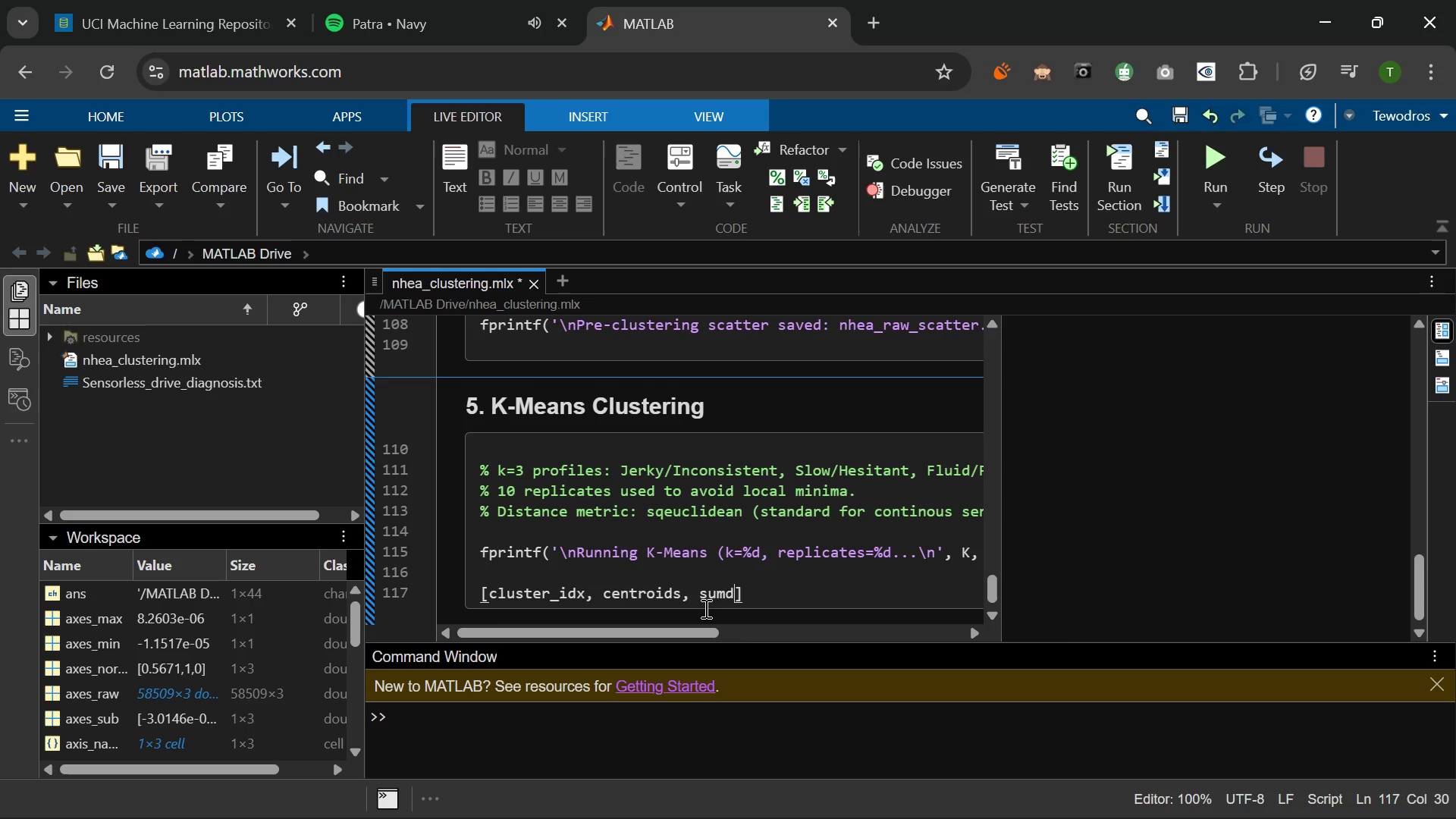 
key(ArrowRight)
 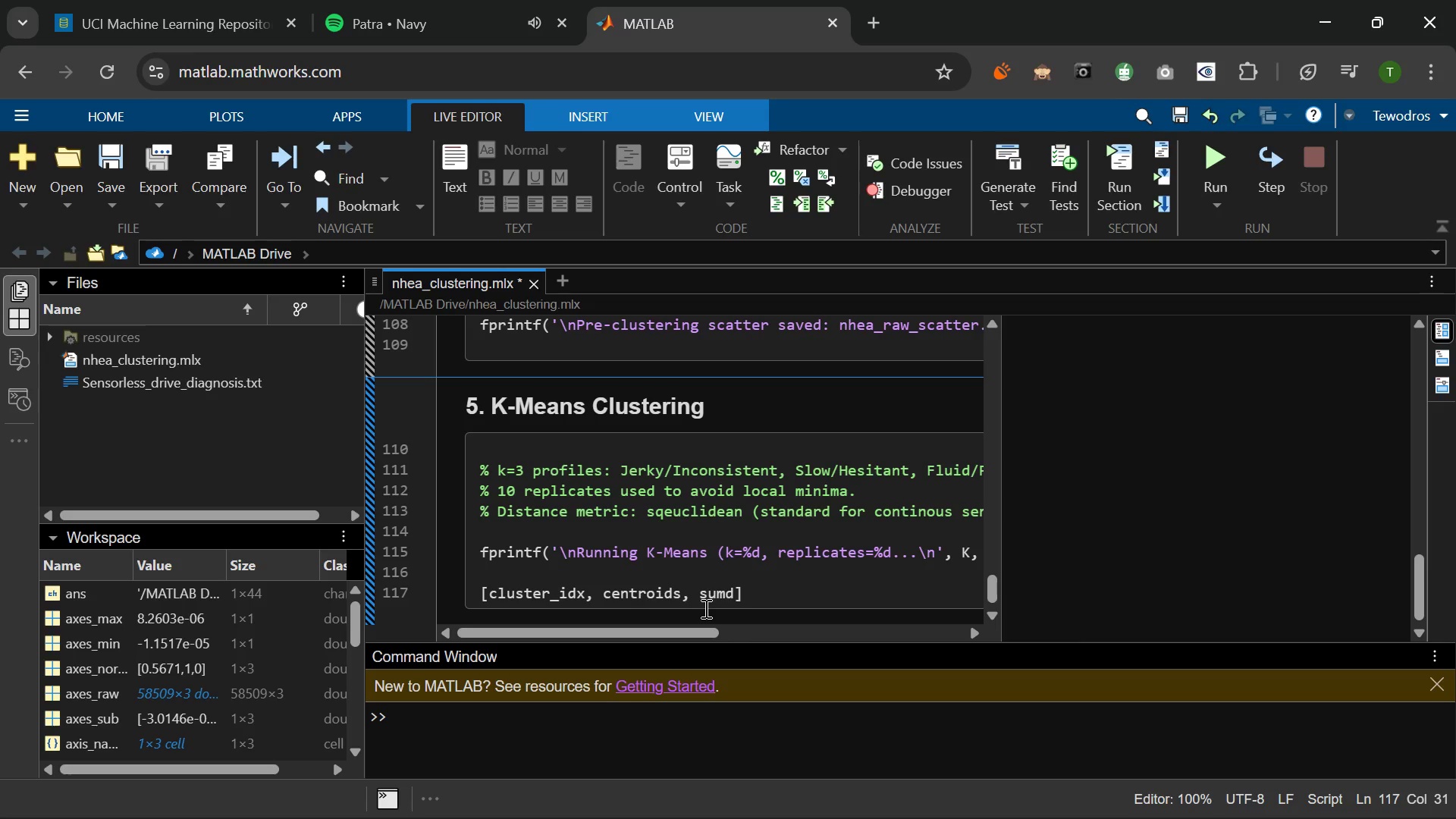 
type( = kmeans(.)
key(Backspace)
type( ..)
 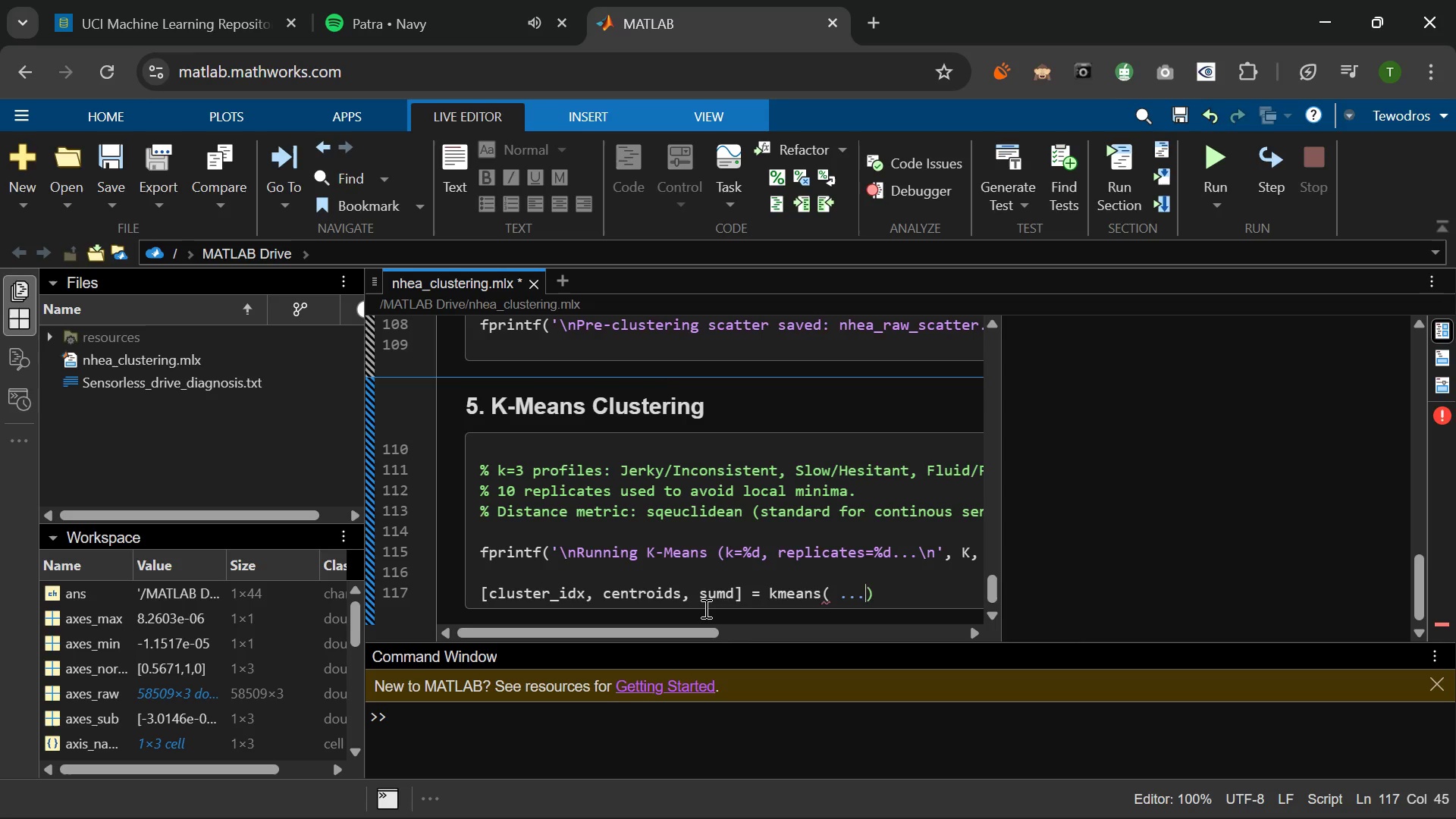 
key(Enter)
 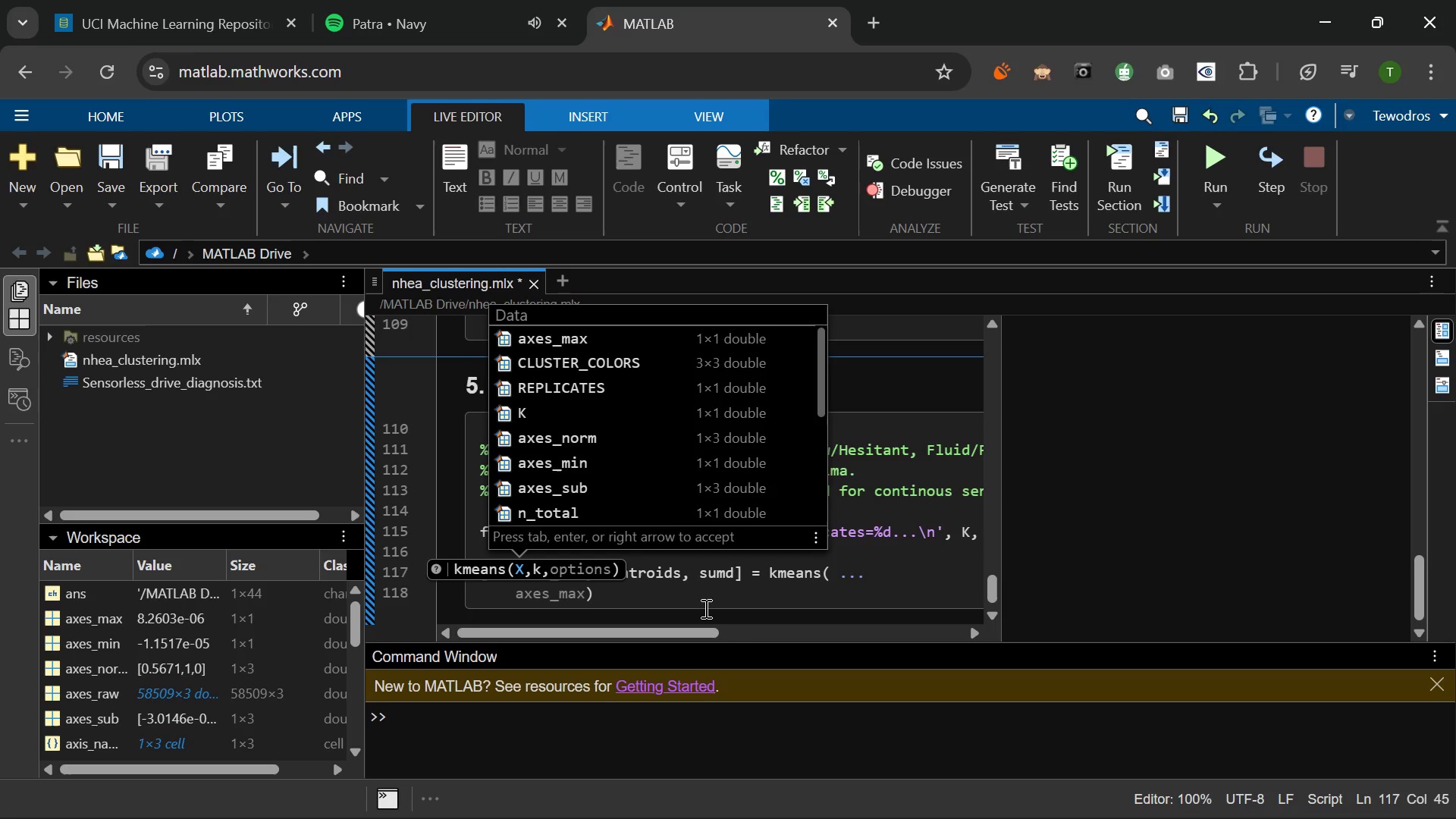 
type(axes_norm, K, ...)
 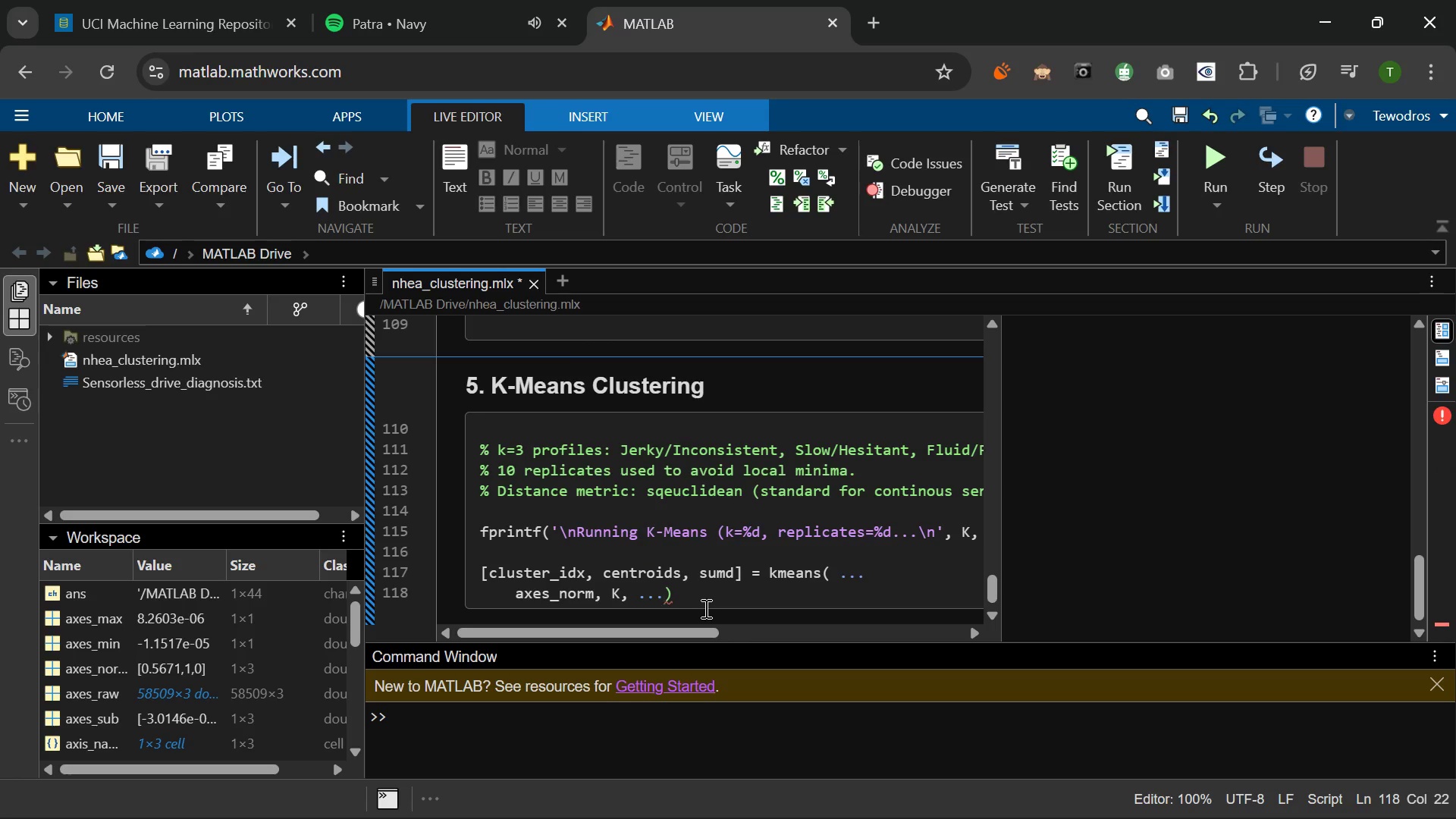 
key(Enter)
 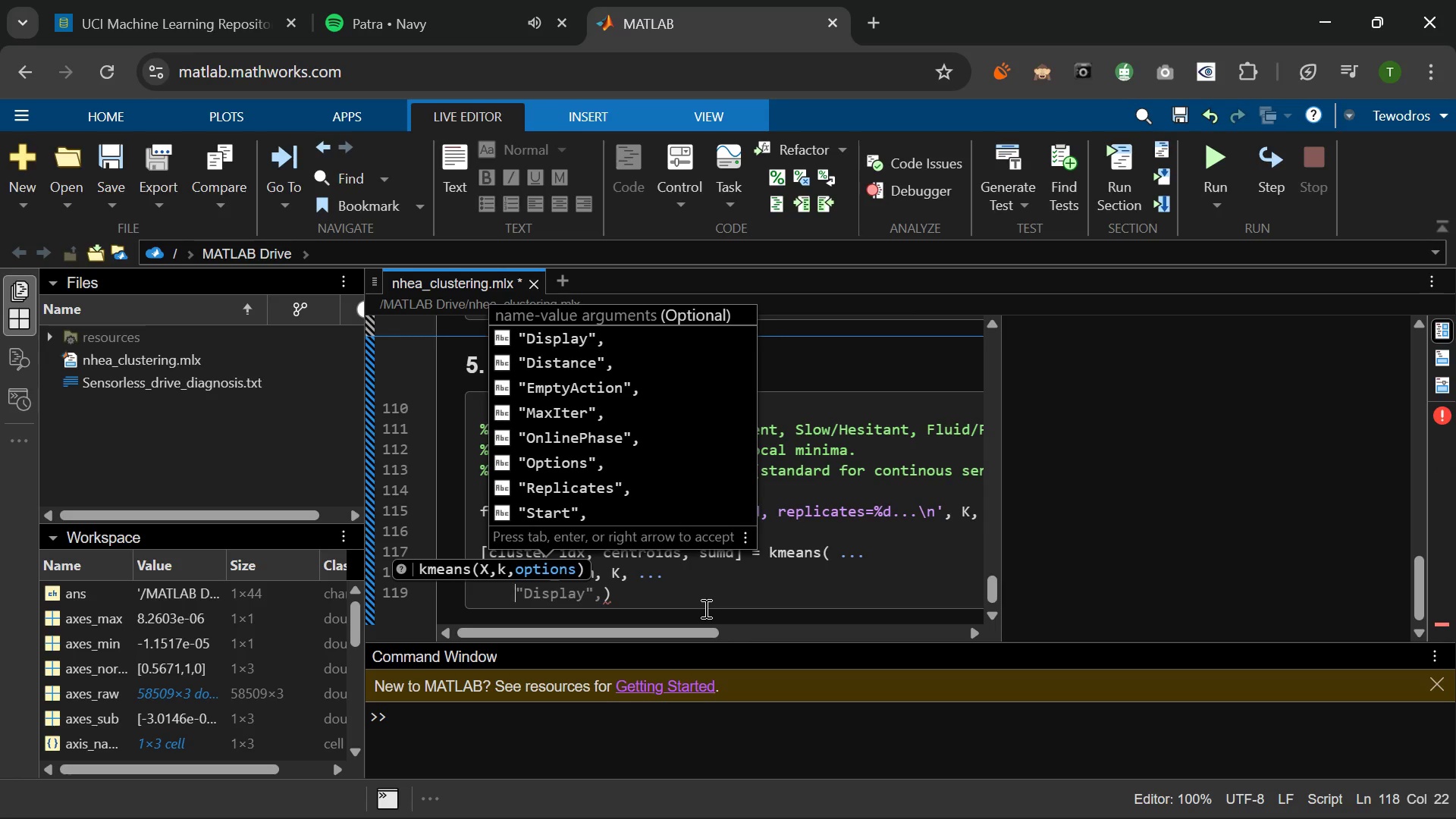 
type('distance)
key(Tab)
type( 's)
key(Tab)
 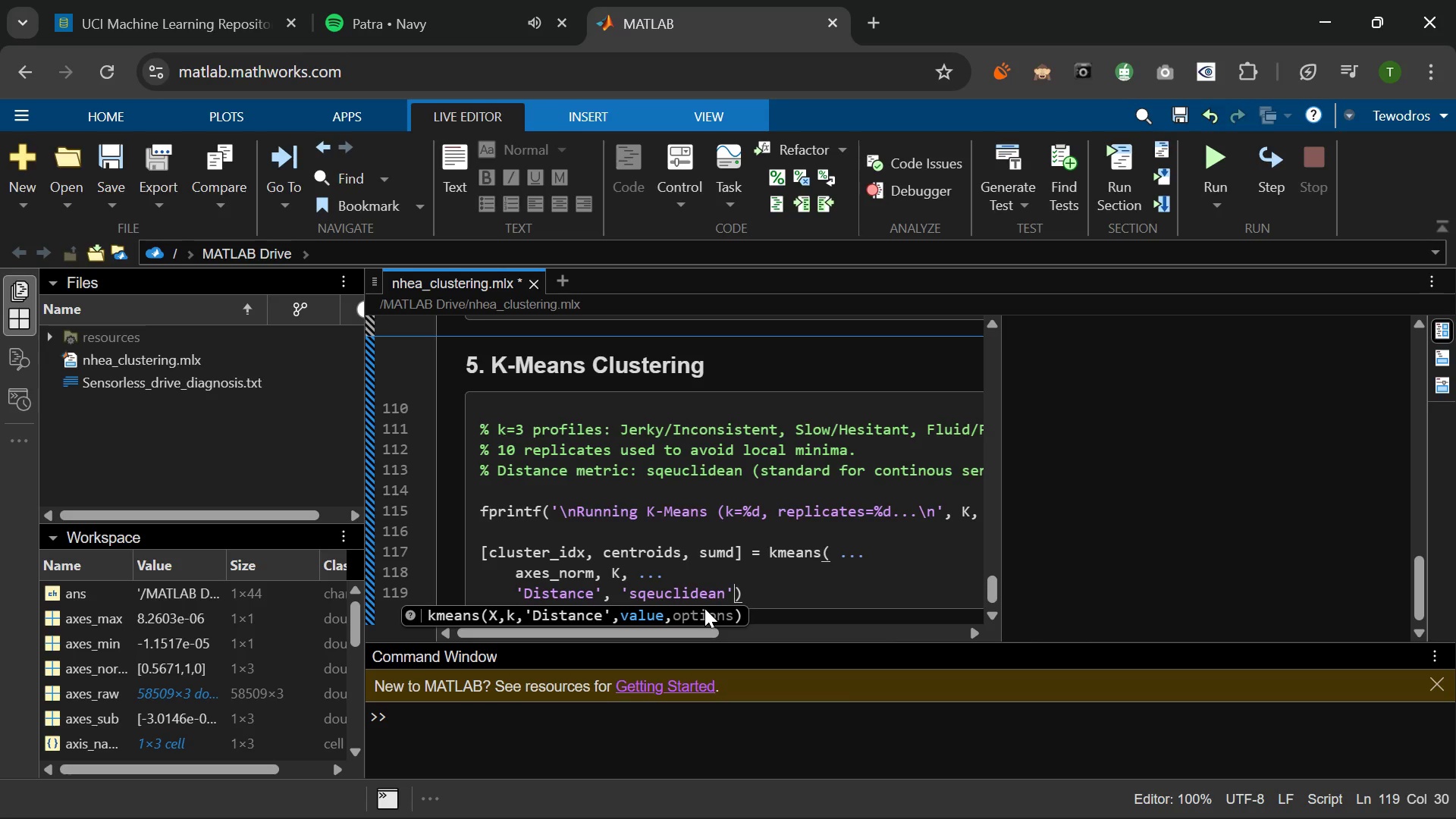 
key(Comma)
 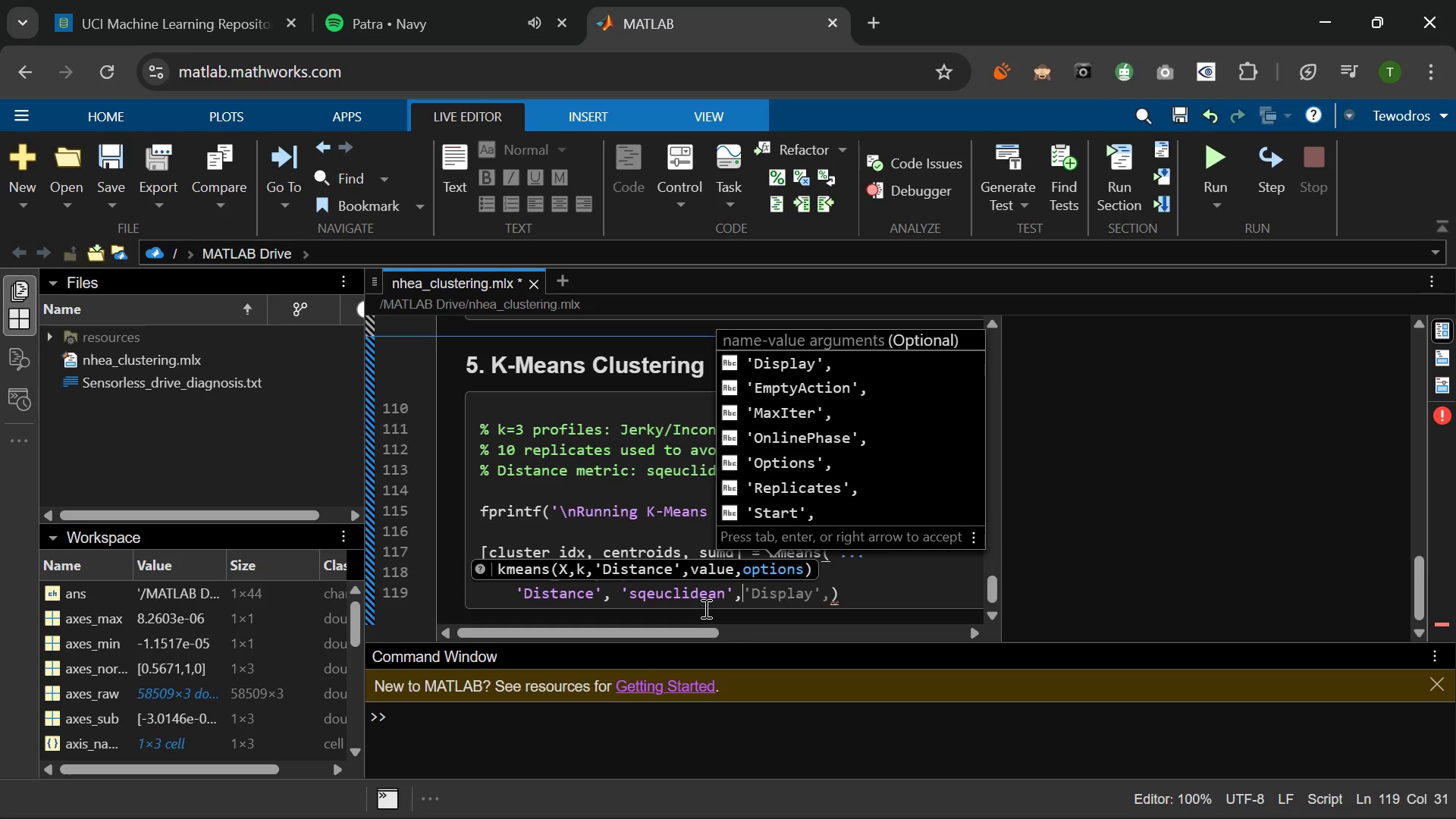 
key(Space)
 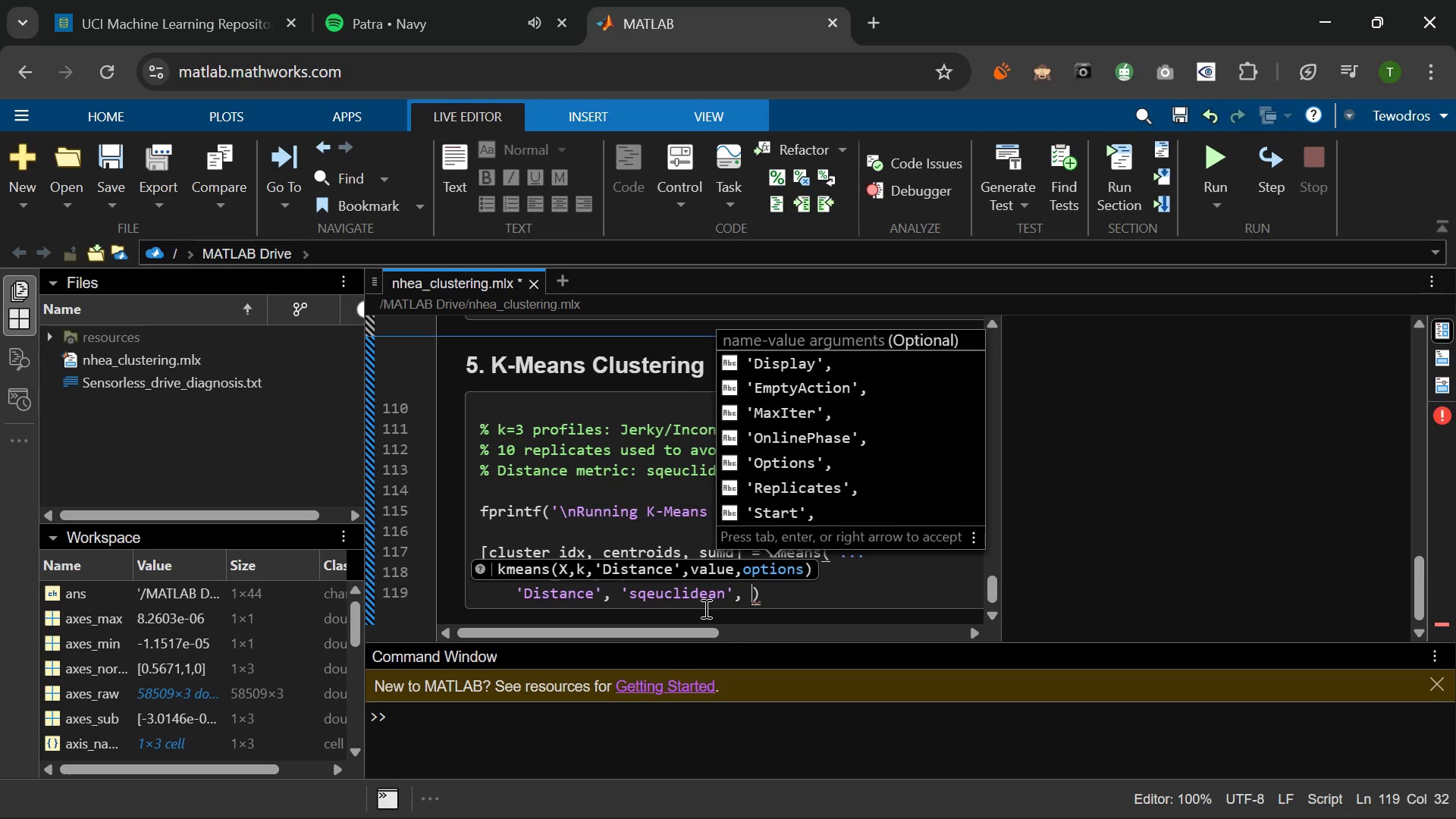 
key(Period)
 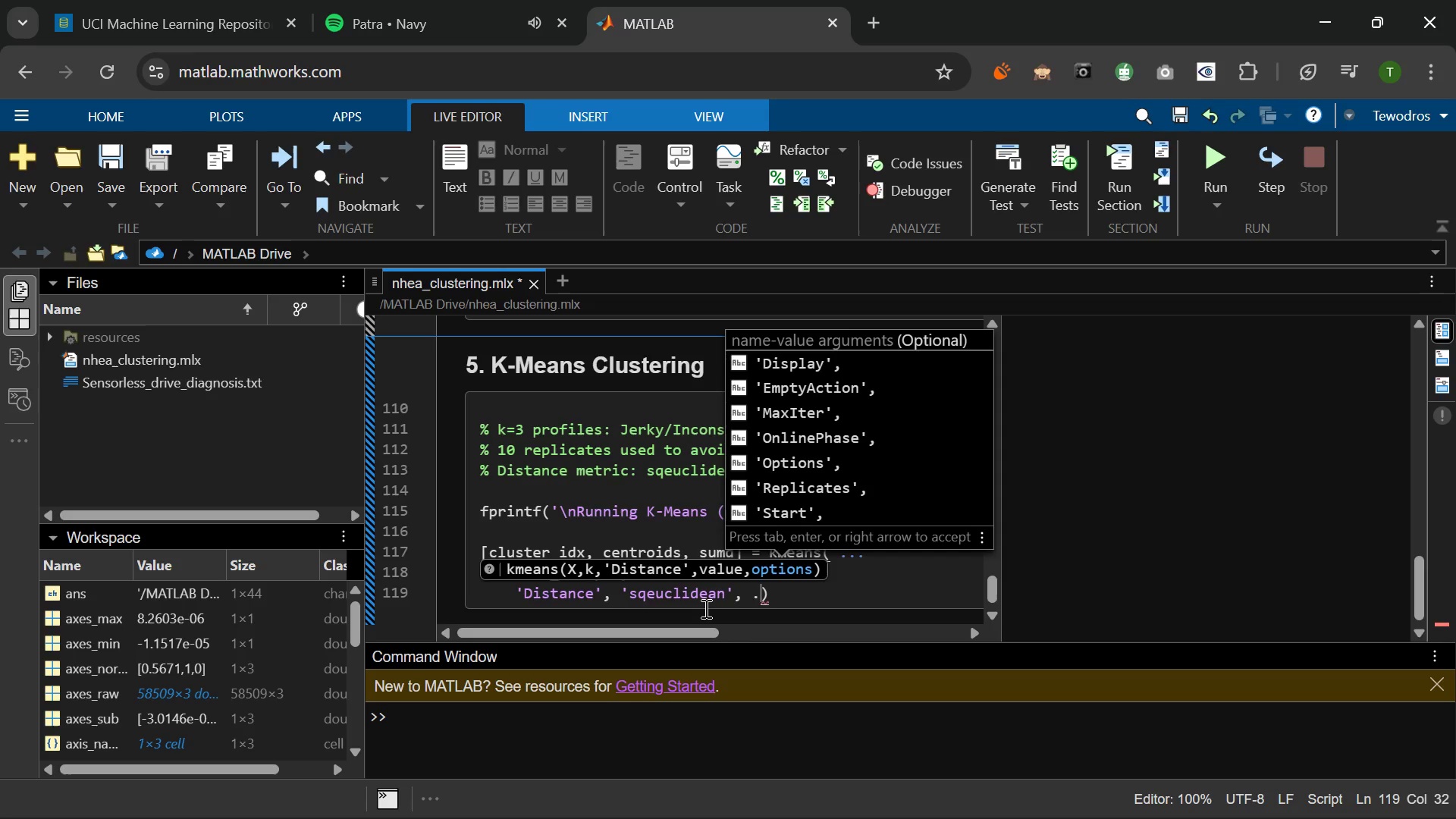 
key(Period)
 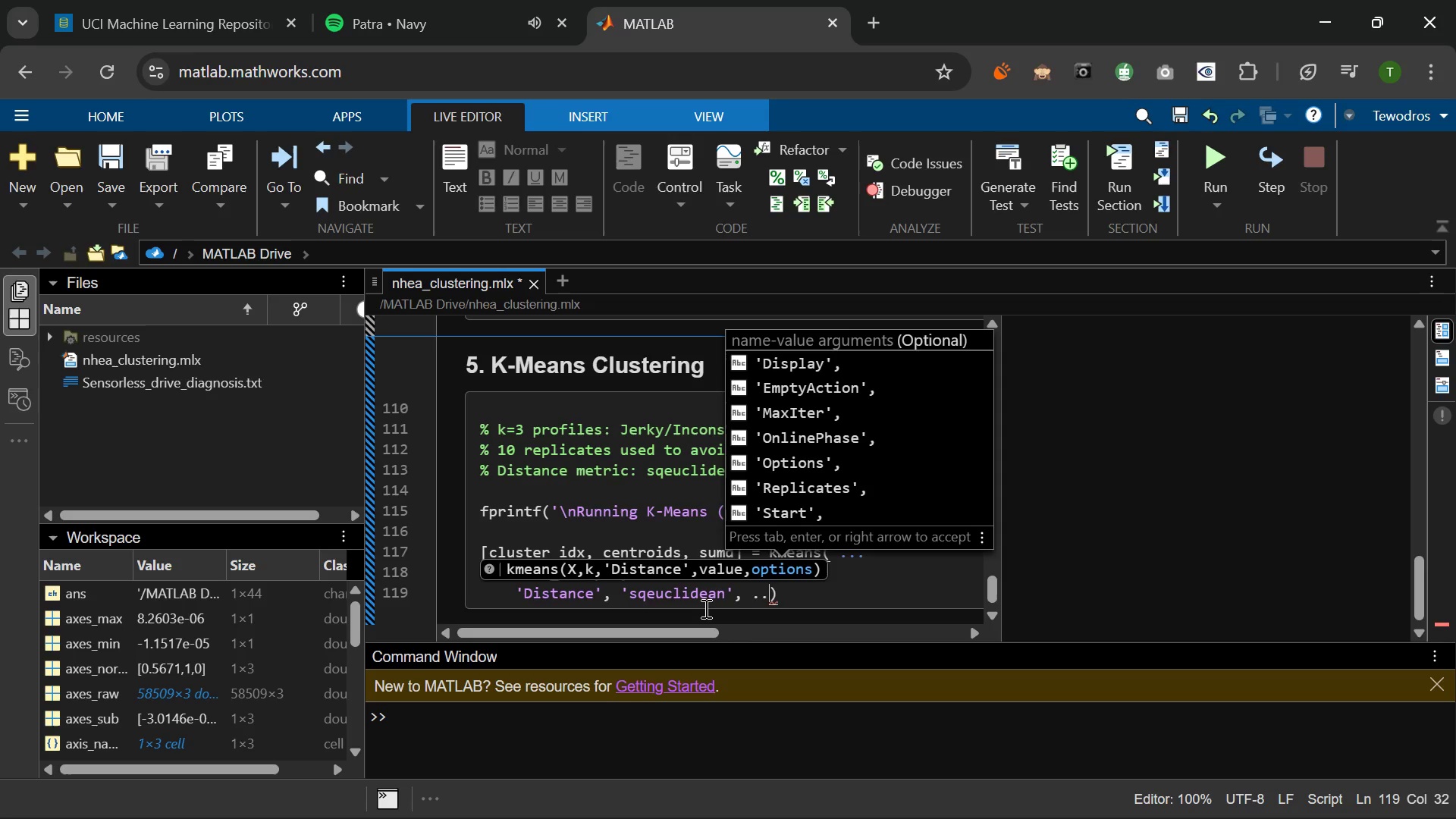 
key(Period)
 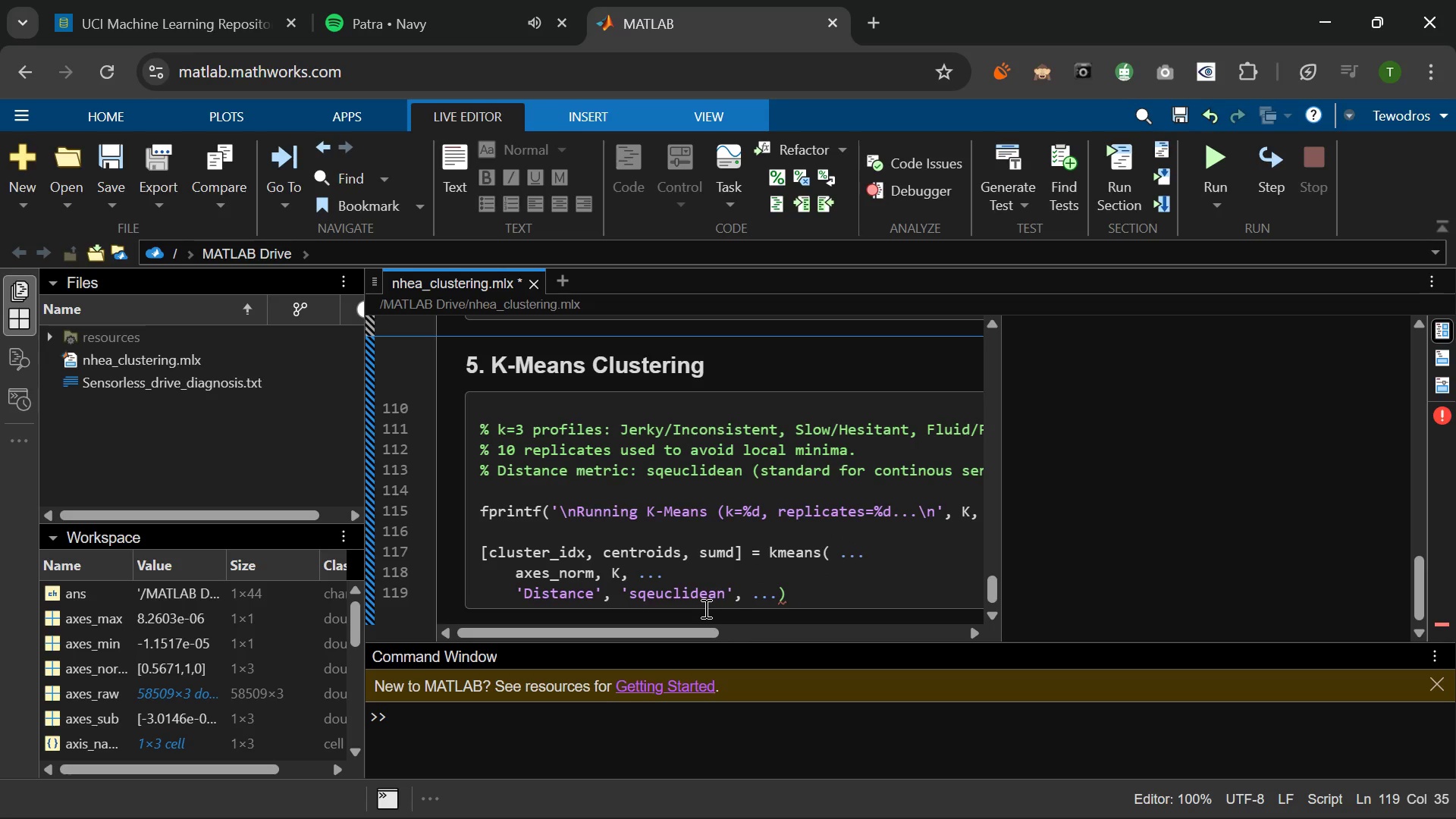 
key(Enter)
 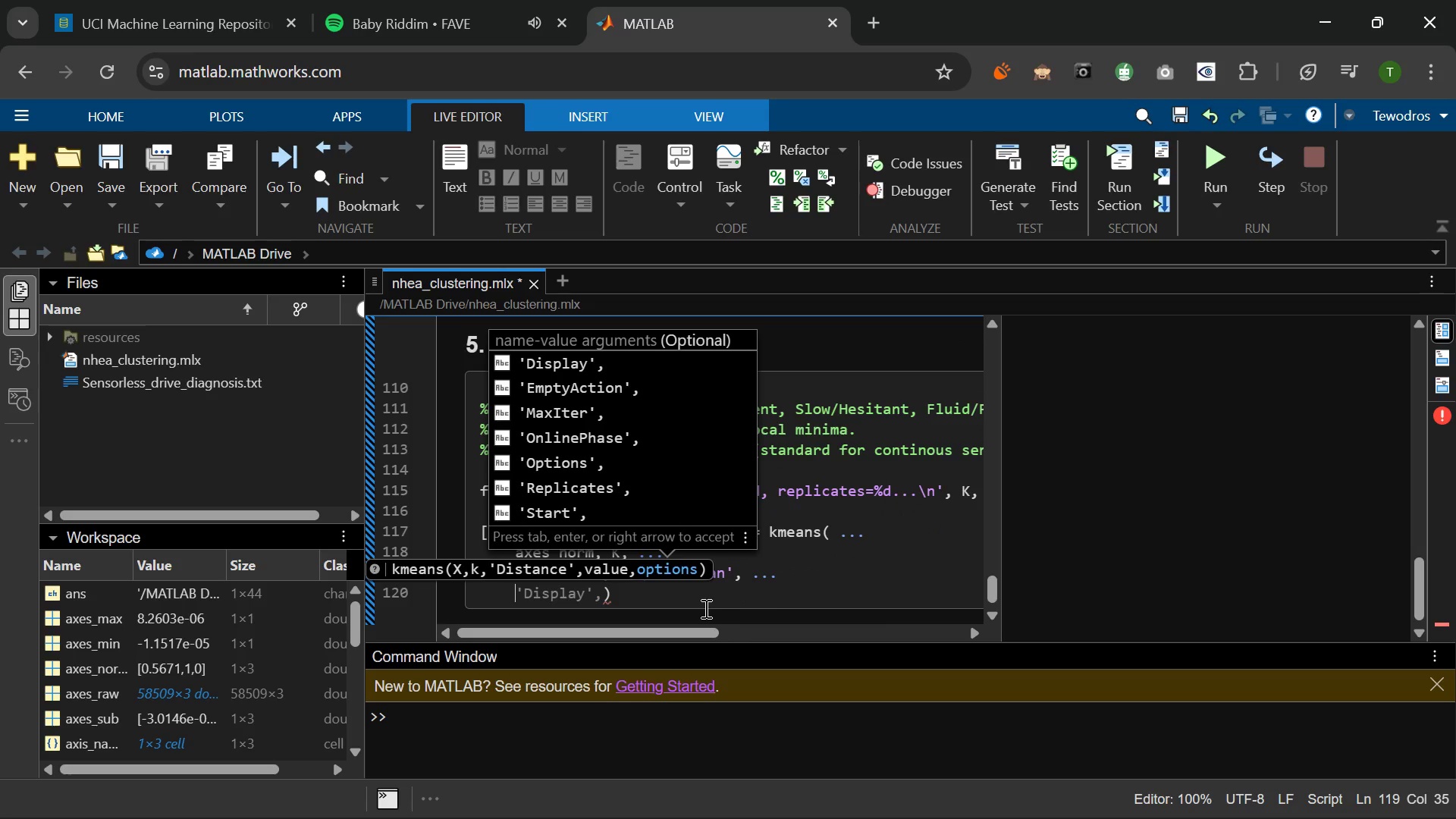 
type('Repli)
key(Tab)
type( )
key(Tab)
 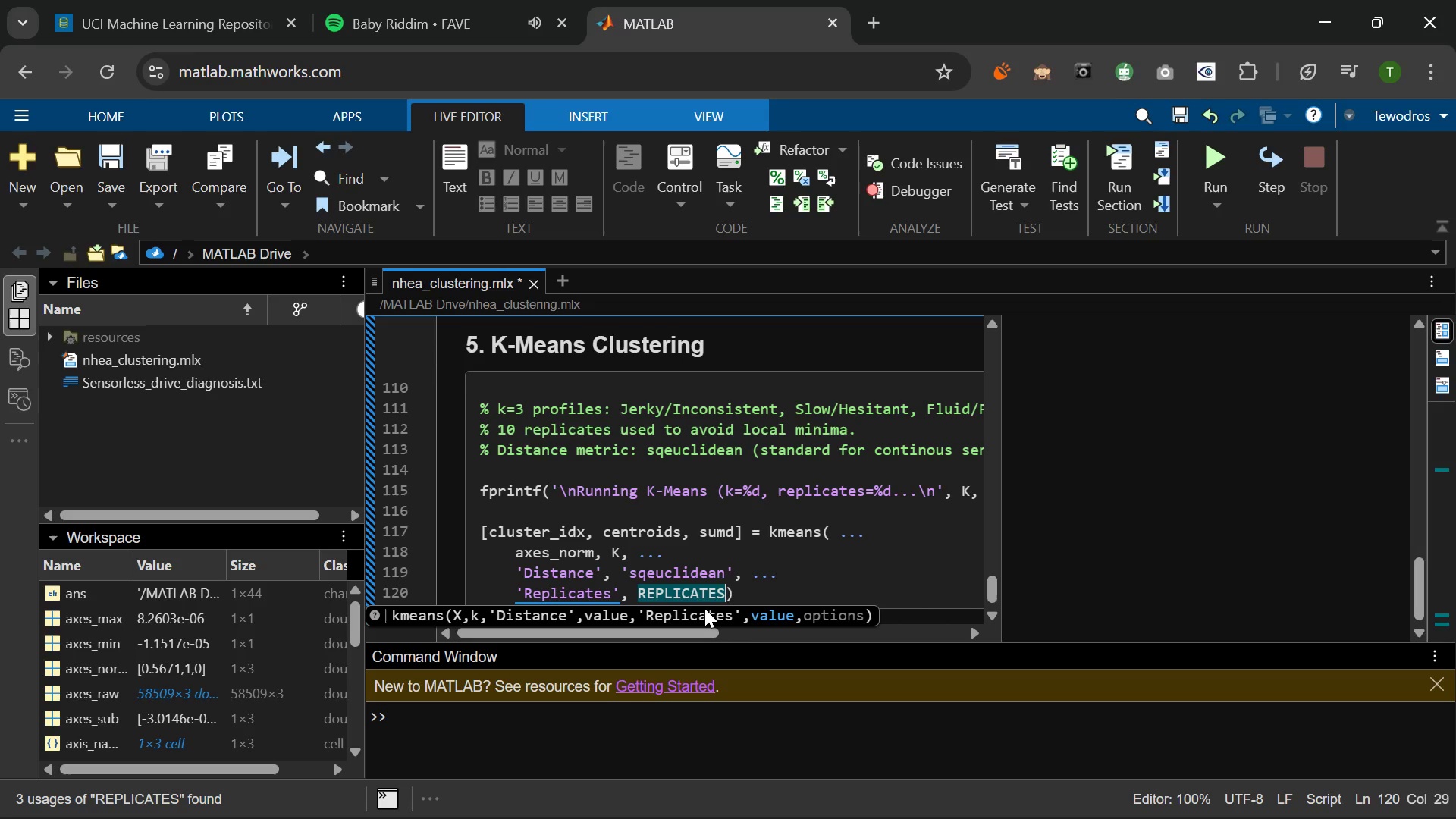 
wait(5.19)
 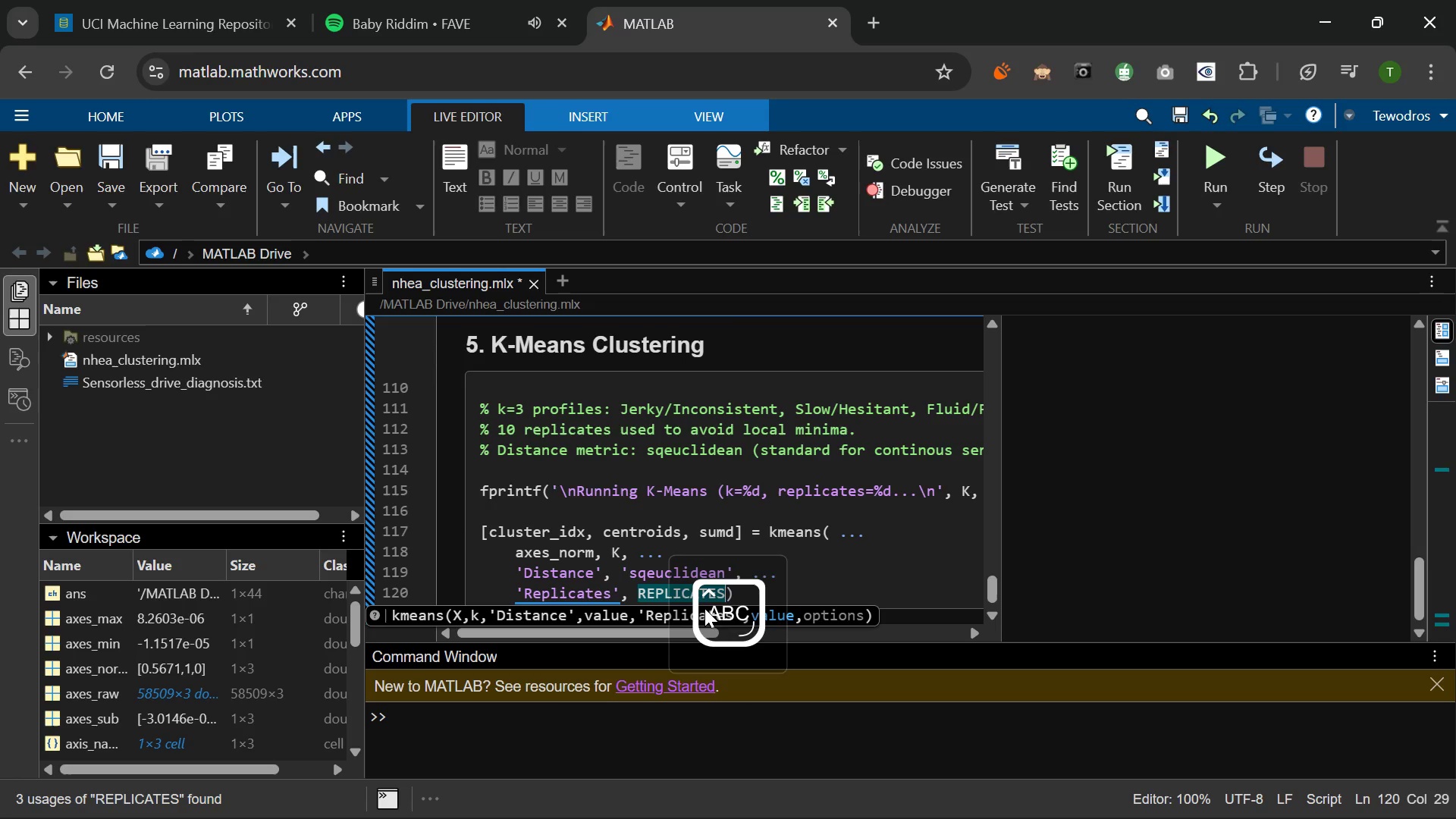 
key(Comma)
 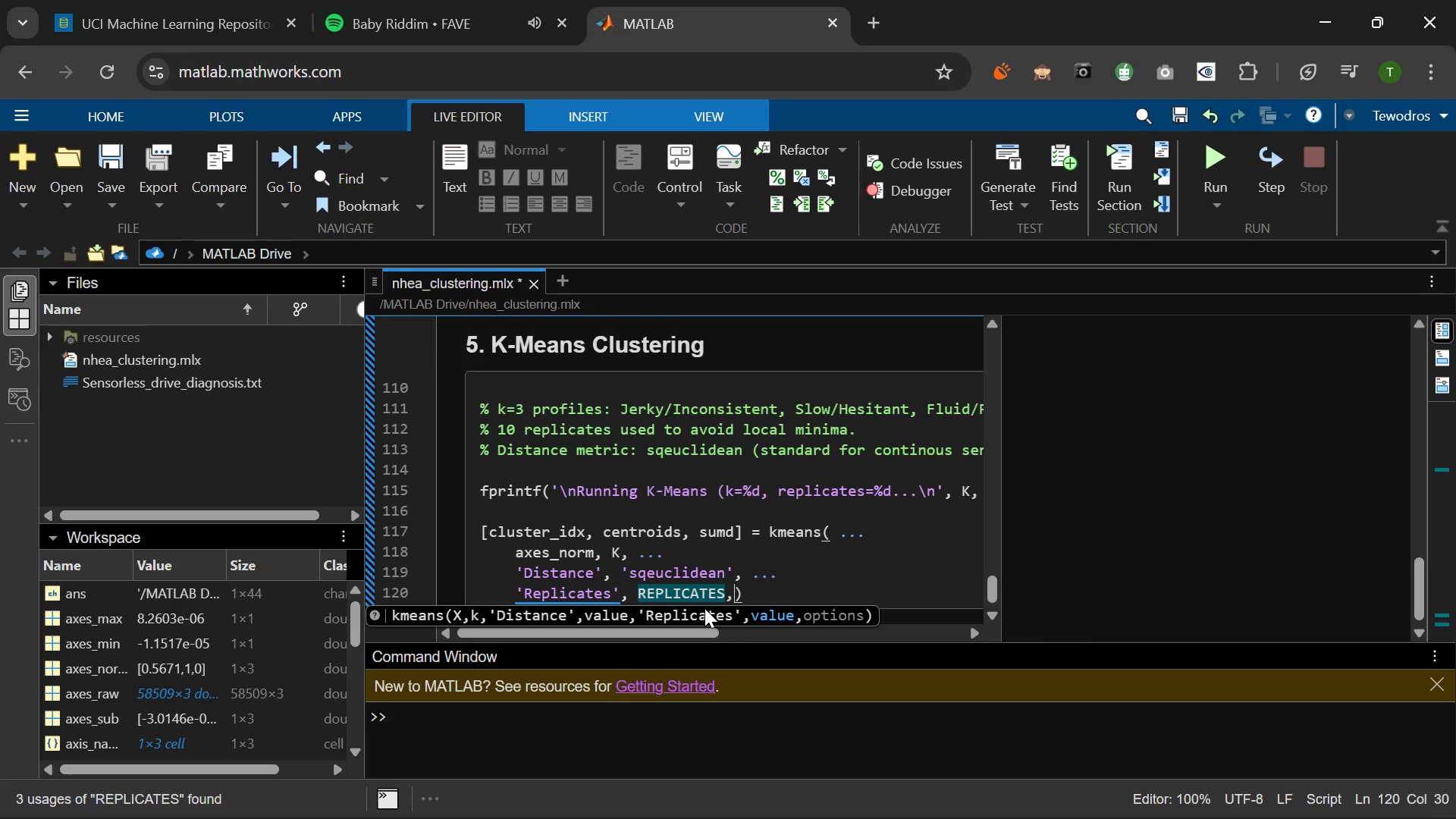 
key(Space)
 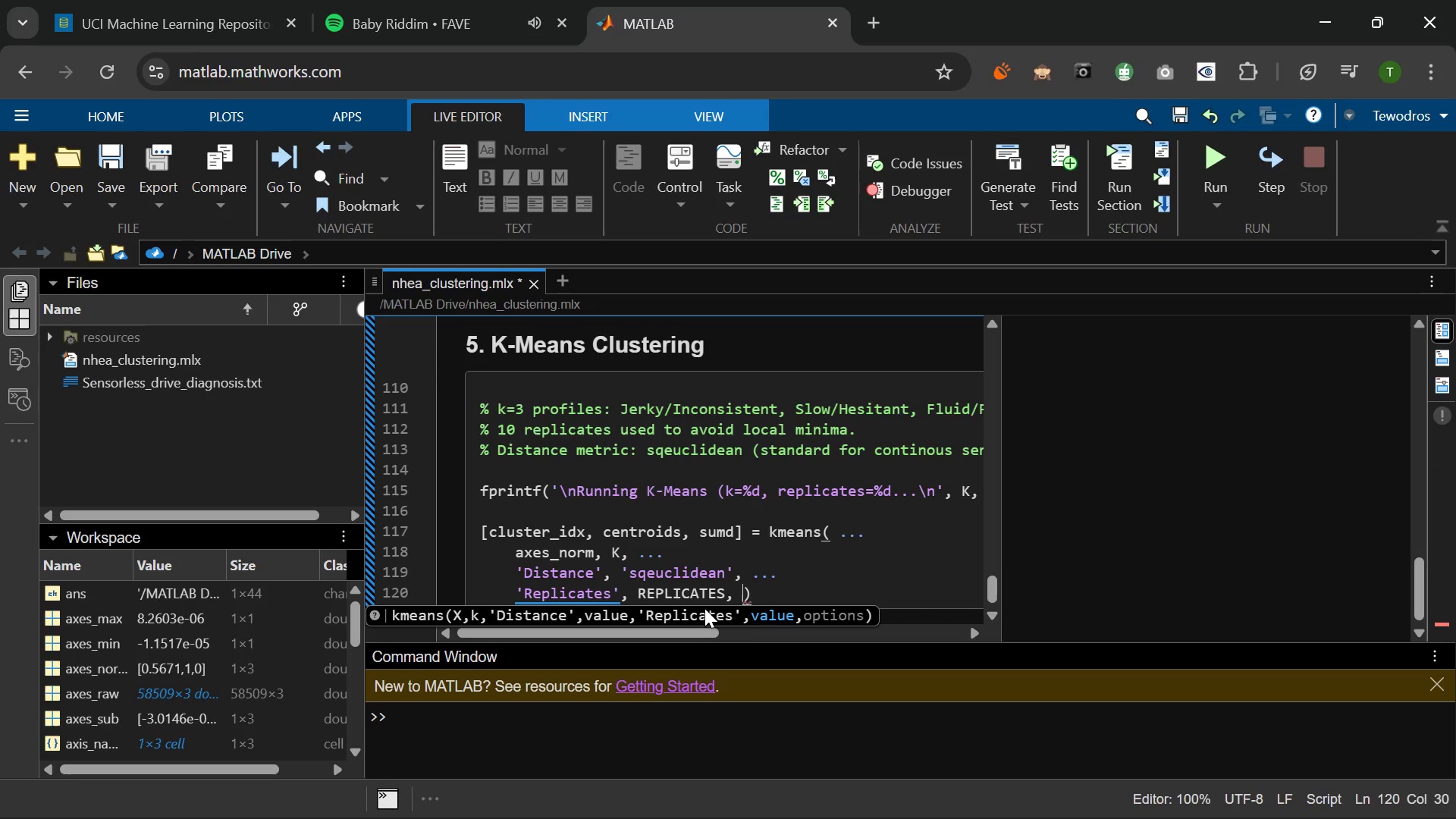 
key(L)
 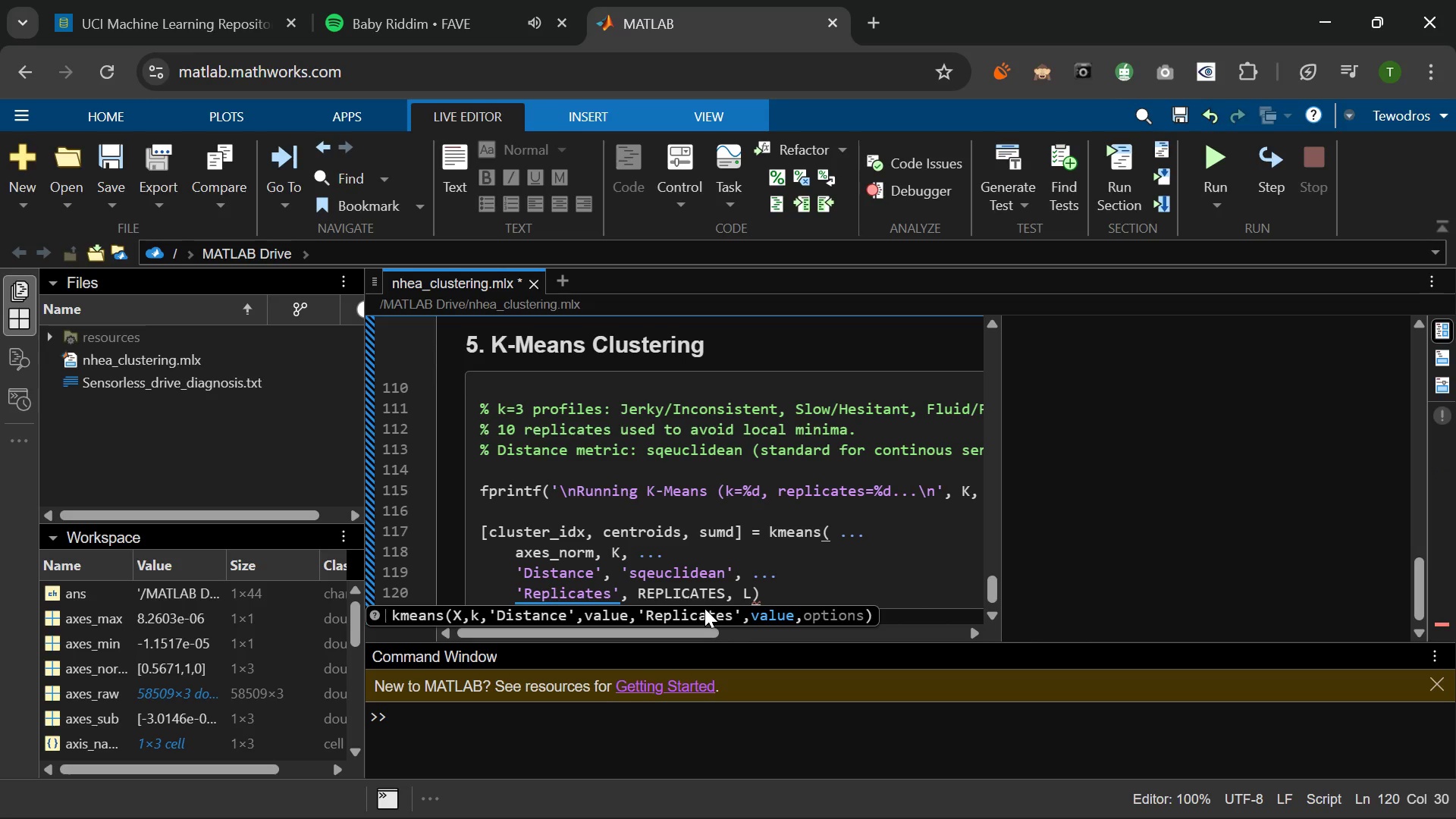 
key(Backspace)
 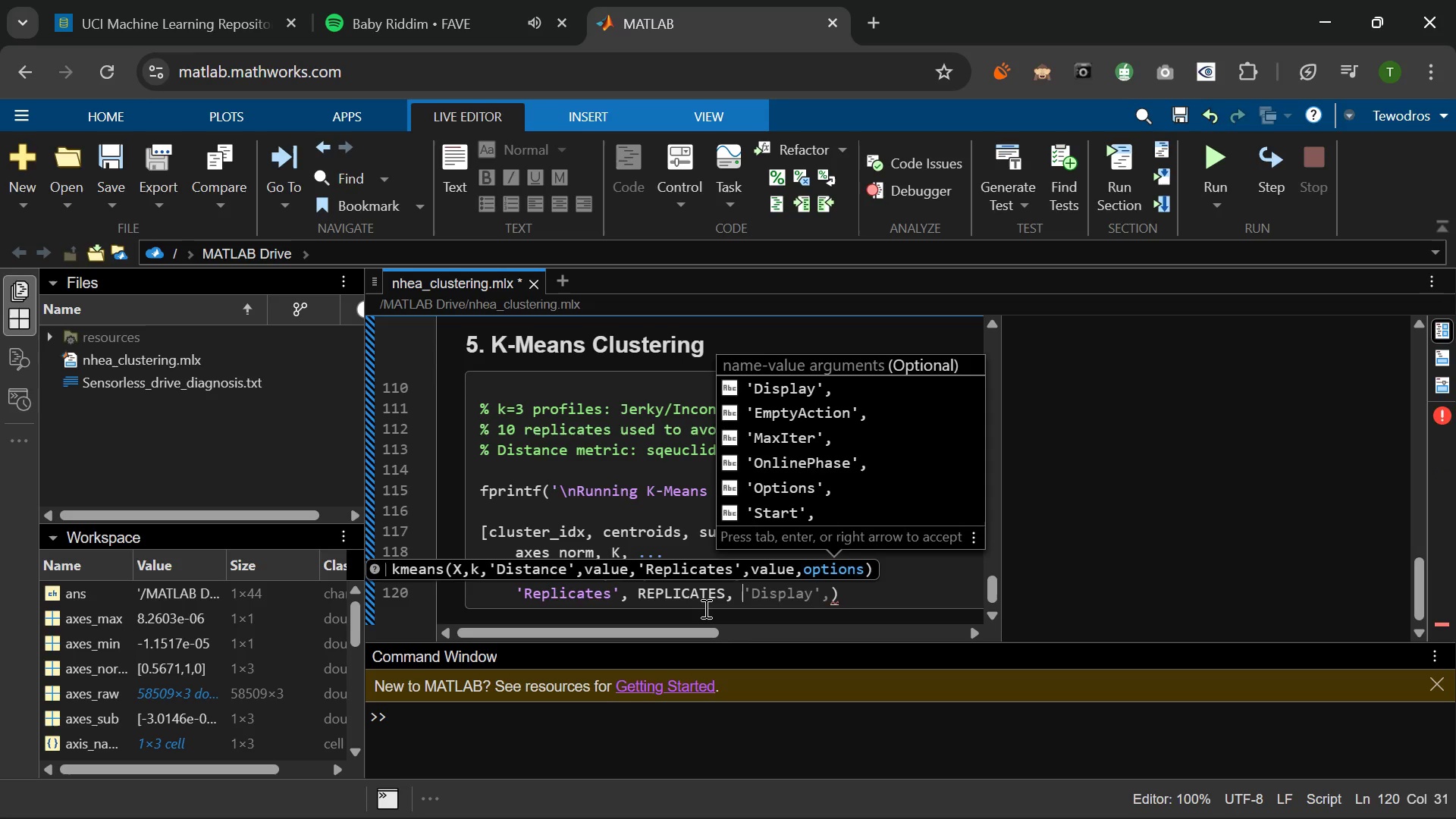 
key(Period)
 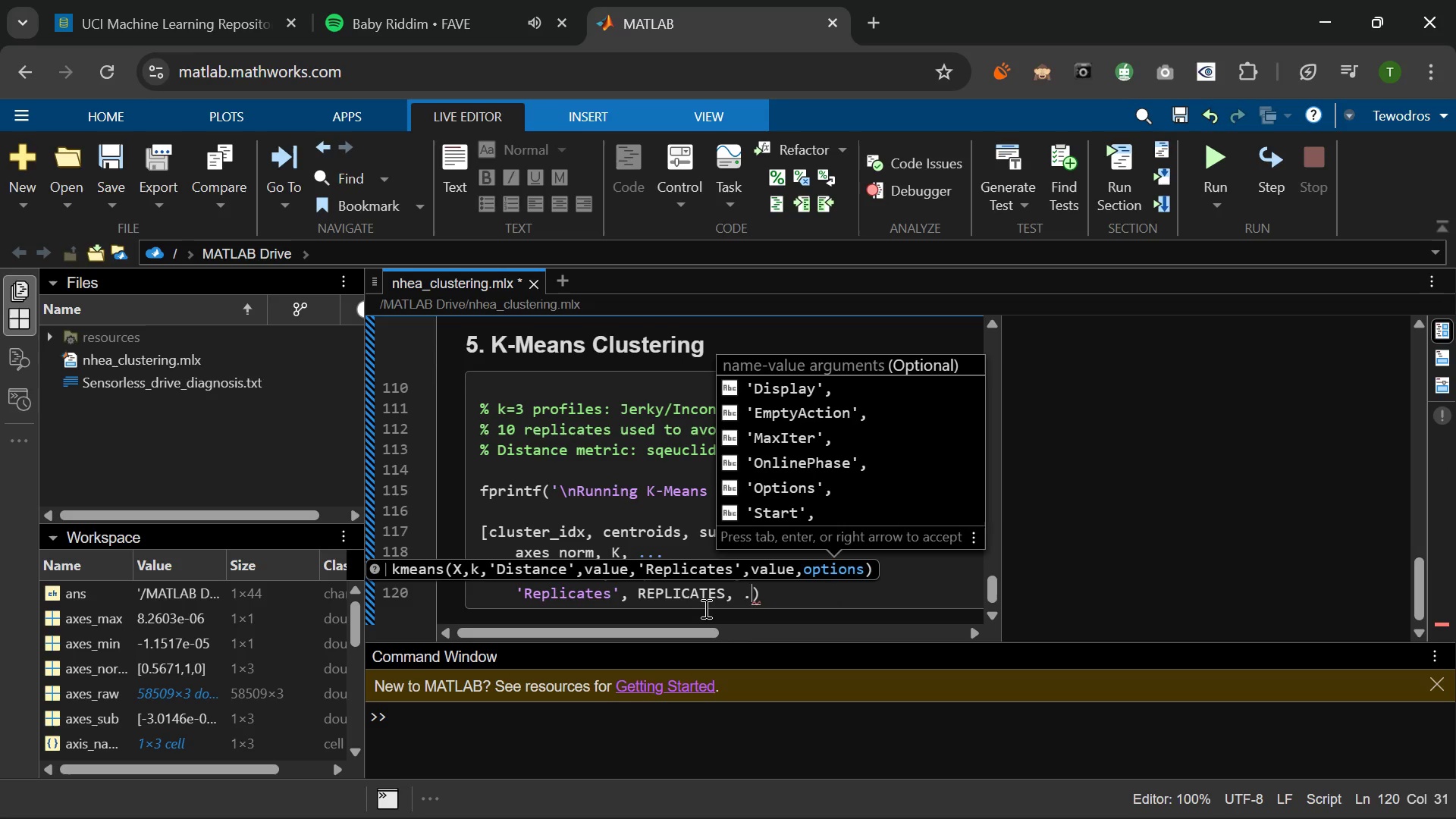 
key(Period)
 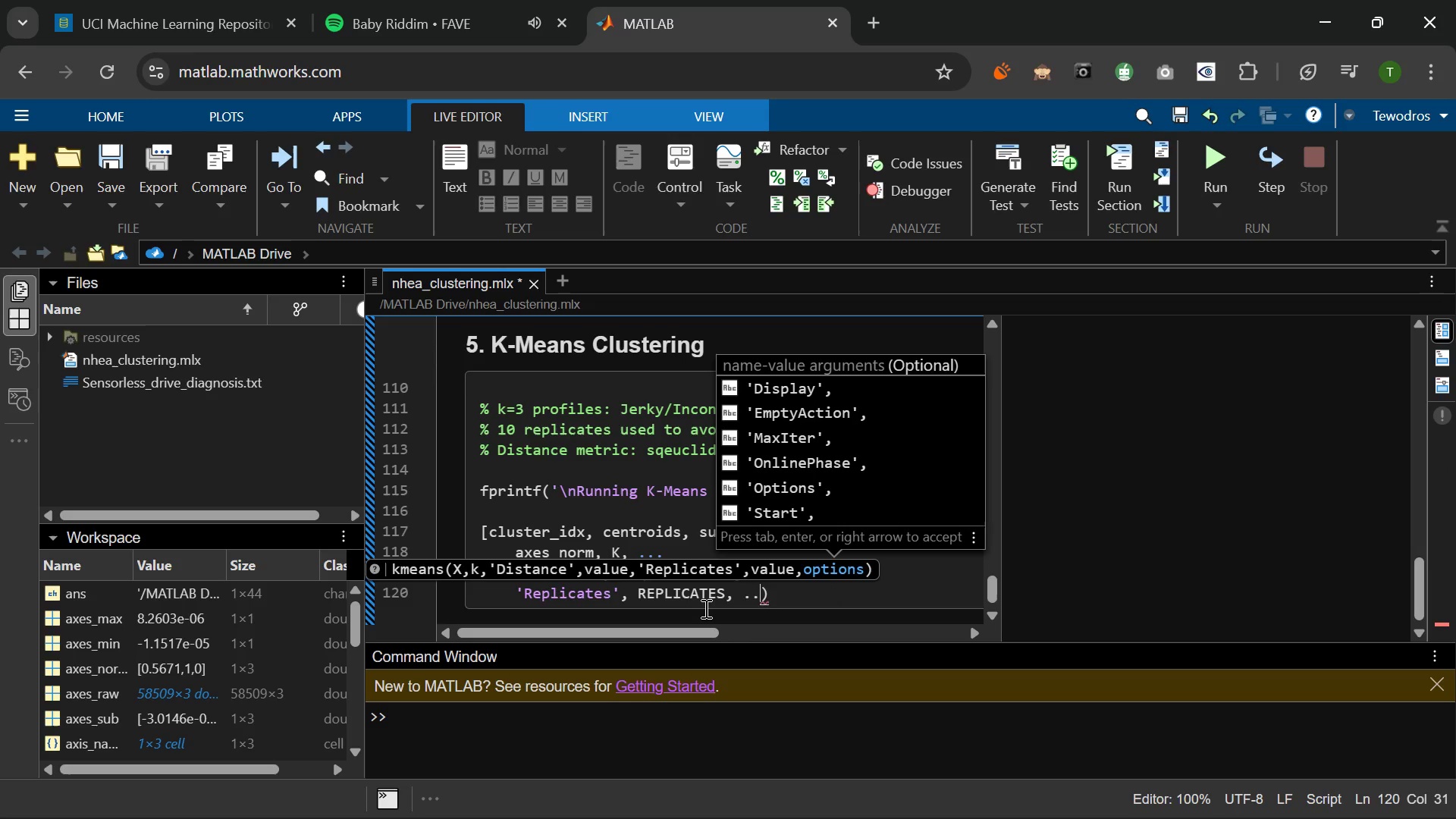 
key(Period)
 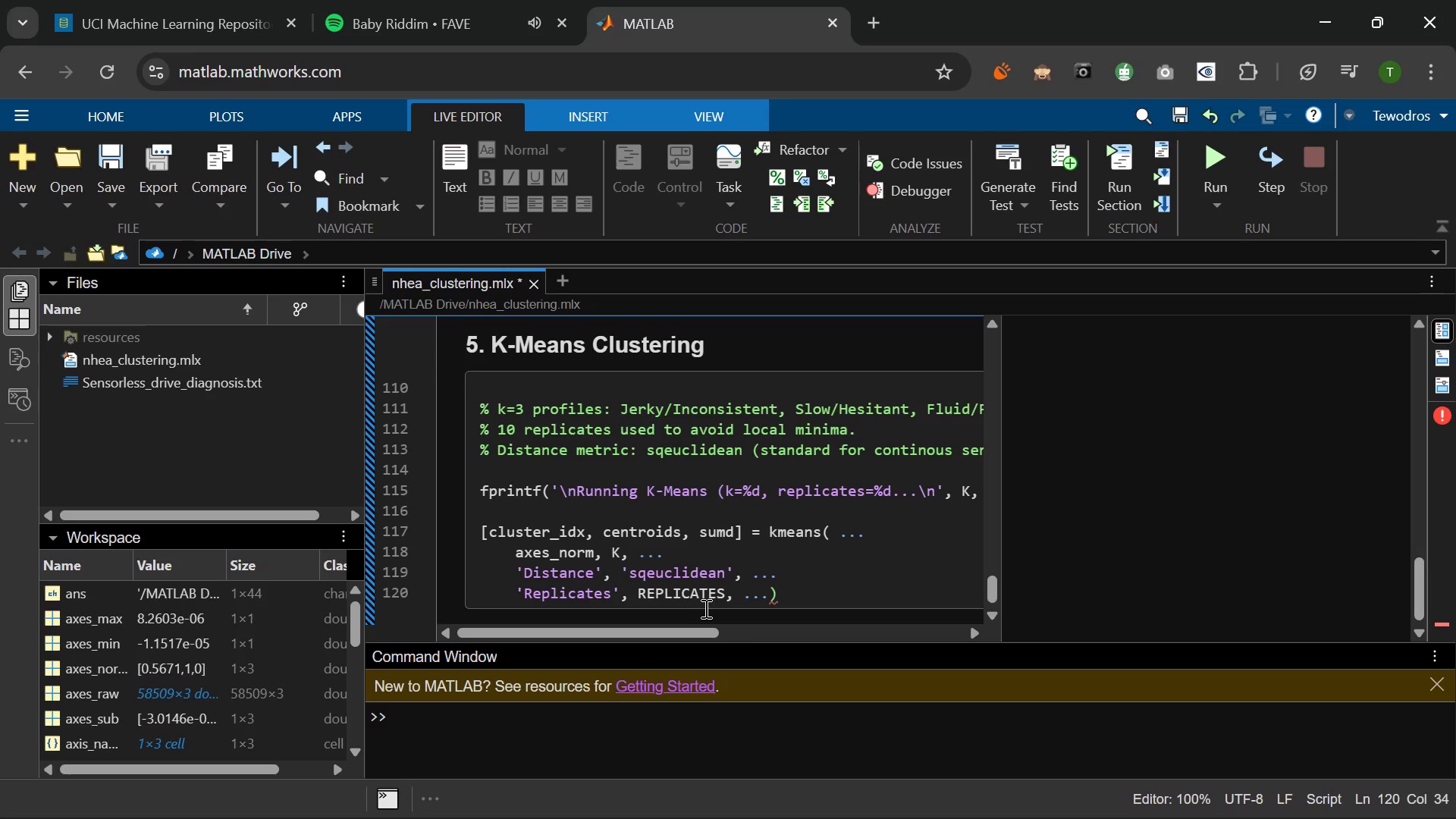 
key(Enter)
 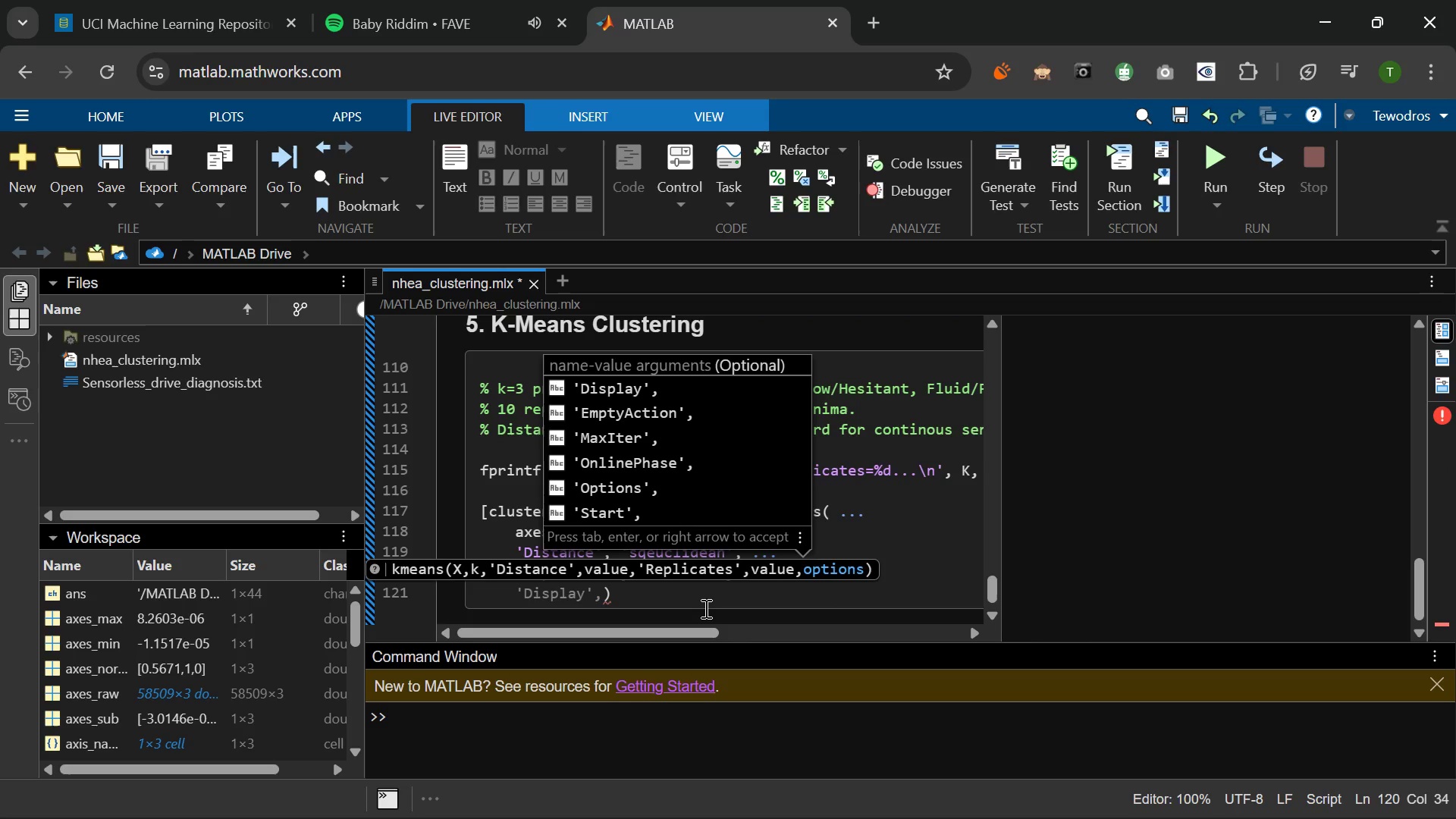 
type('Ma)
key(Backspace)
key(Backspace)
type(m)
key(Tab)
type( 500, ...)
 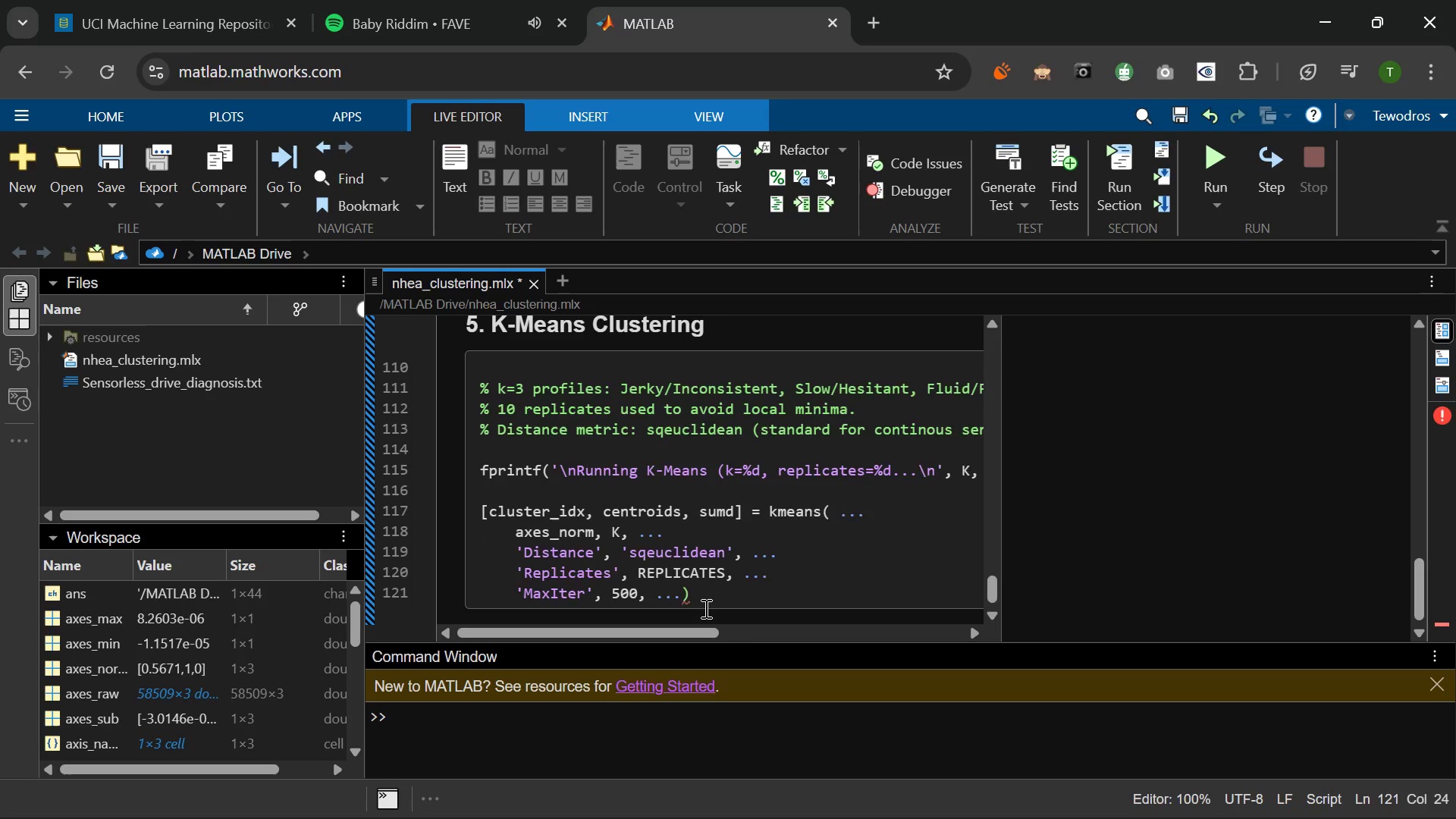 
key(Enter)
 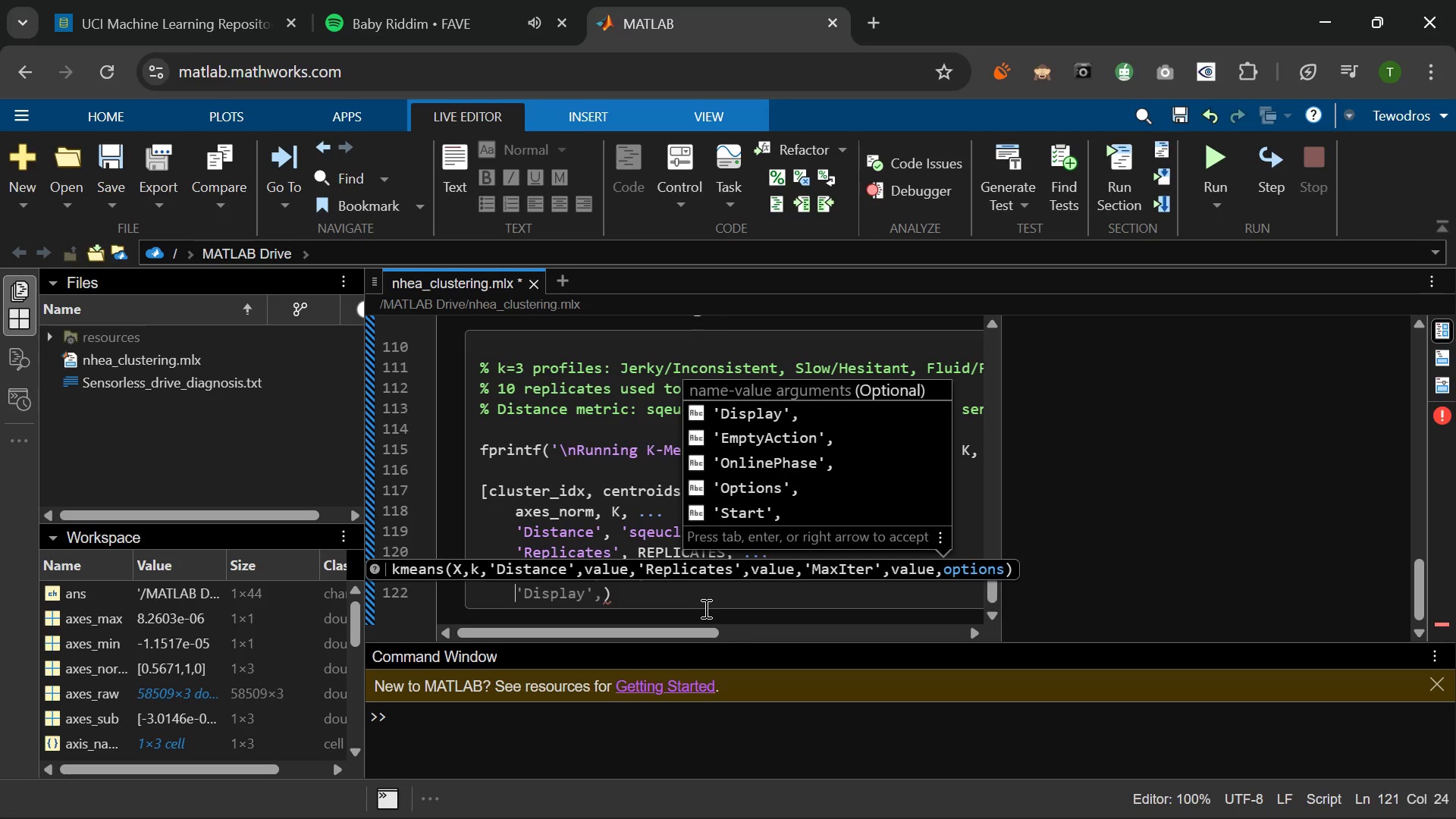 
key(Quote)
 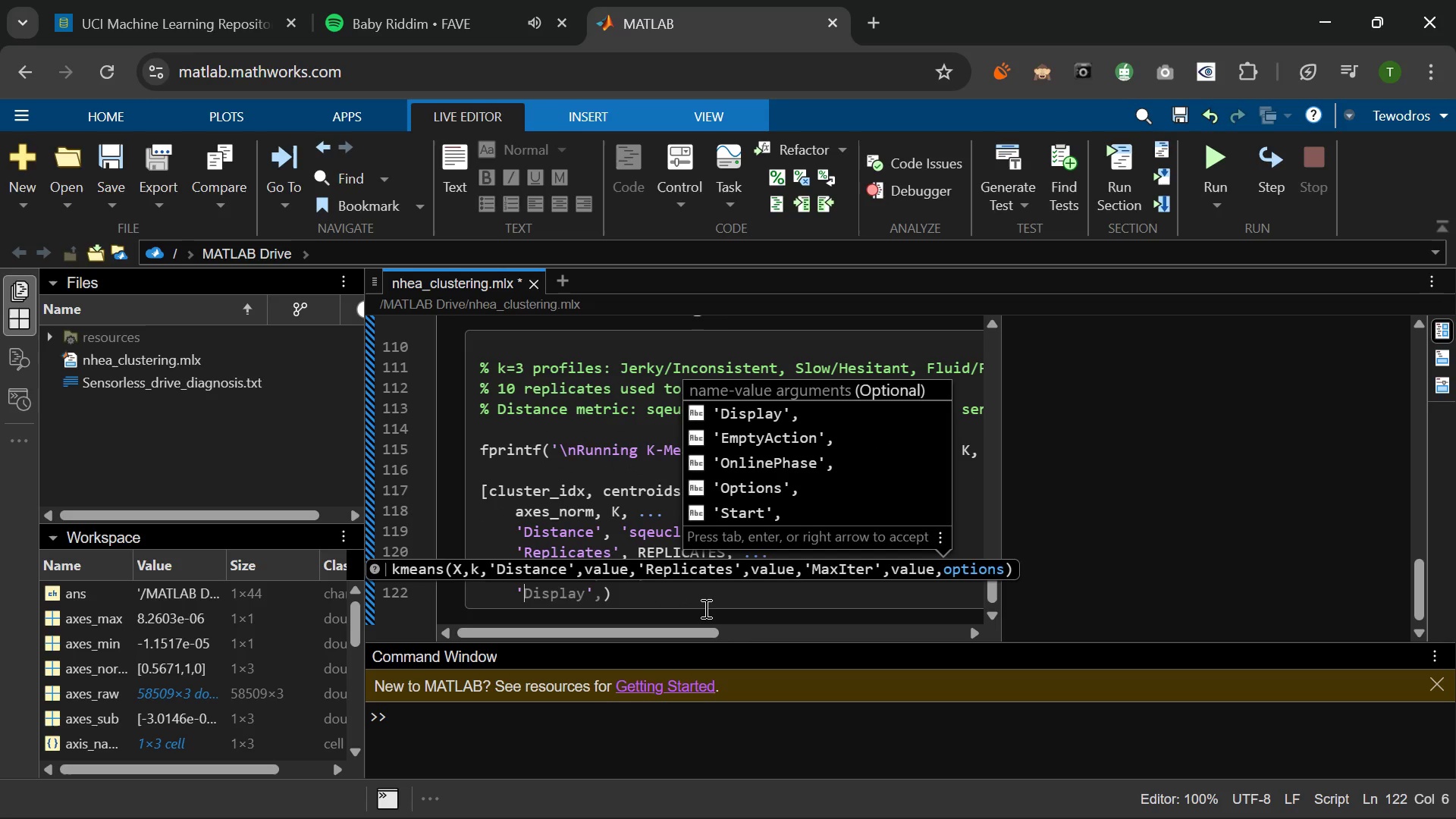 
key(Tab)
 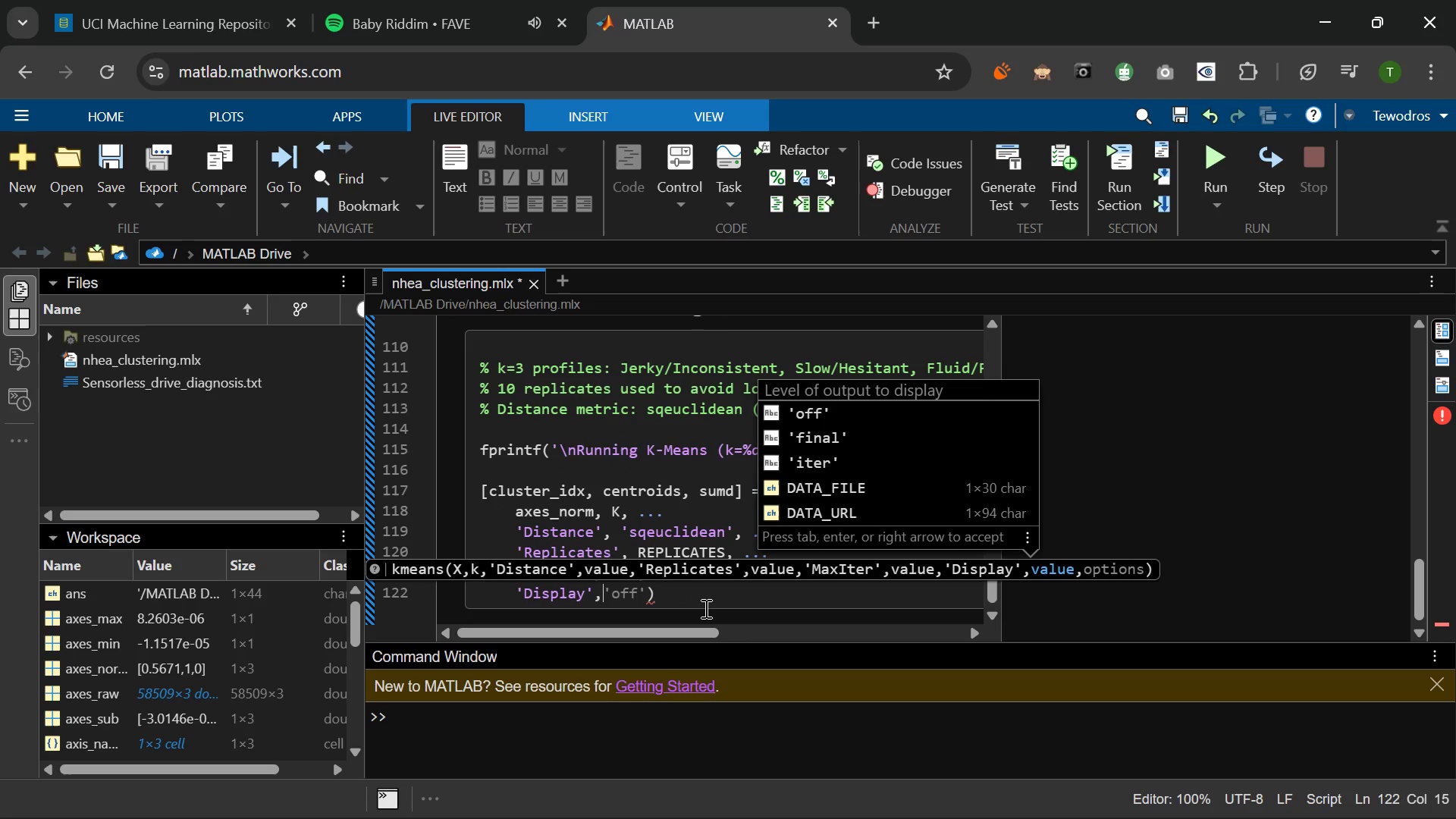 
key(Tab)
 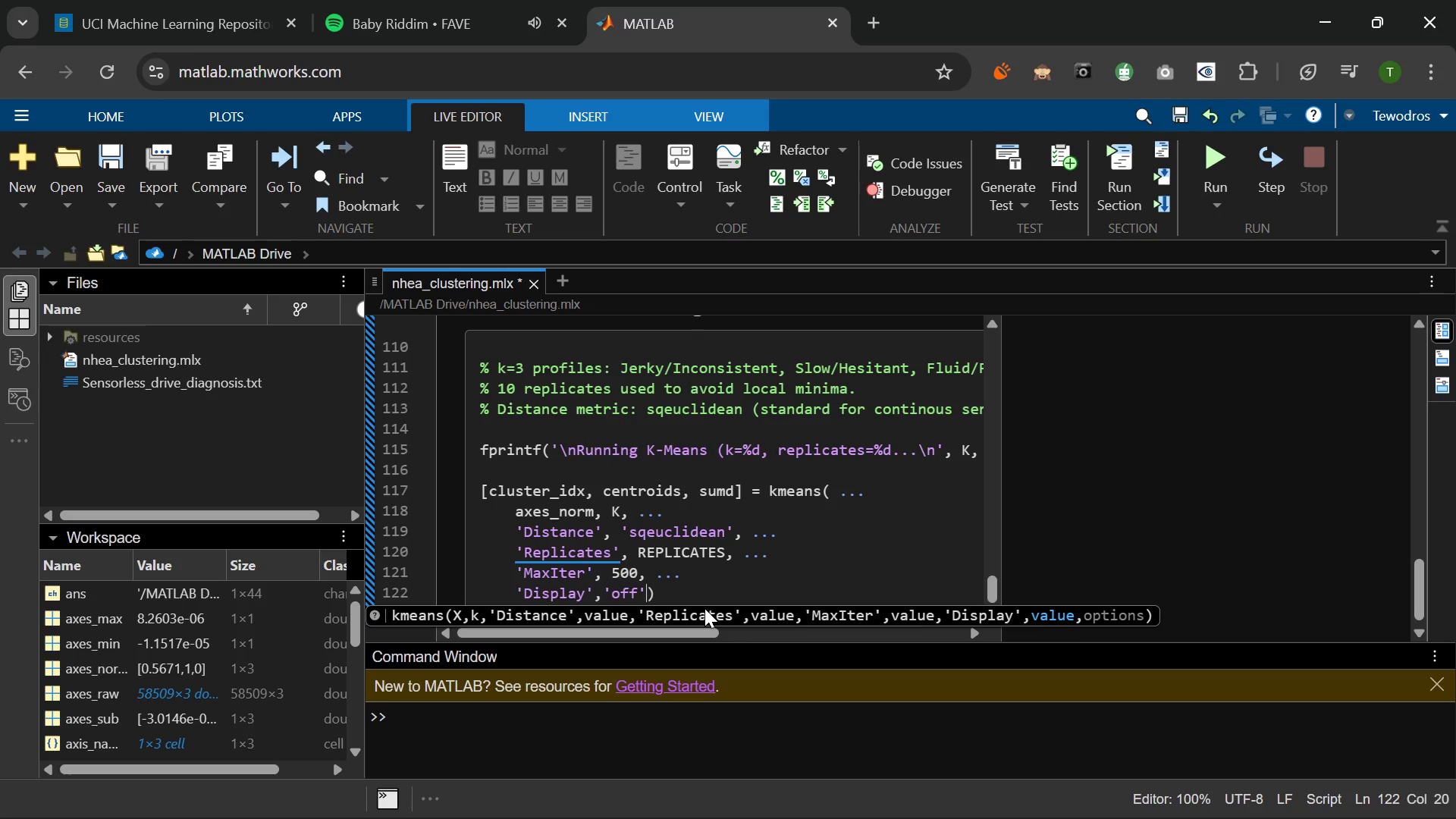 
key(Comma)
 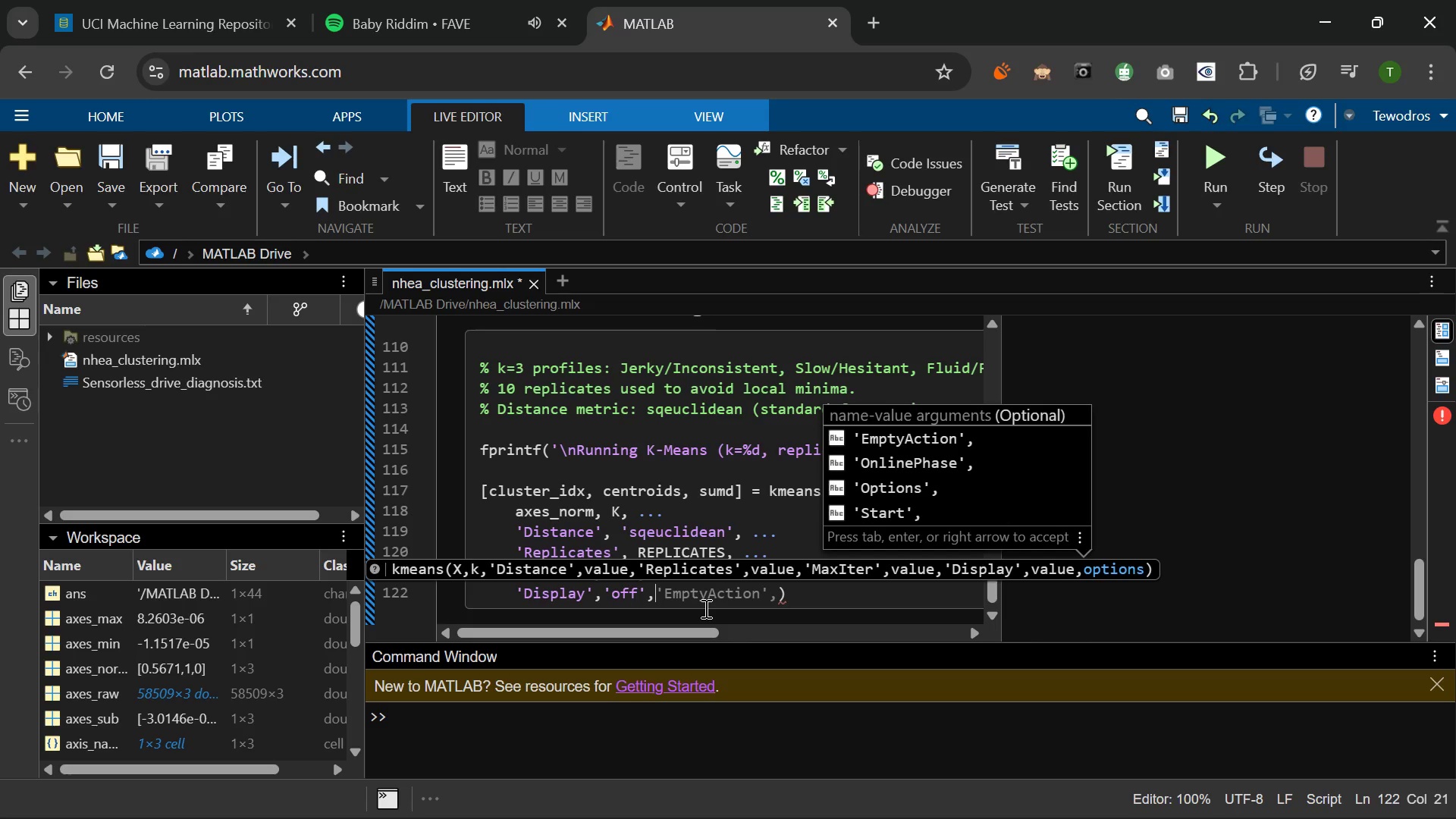 
key(Backspace)
 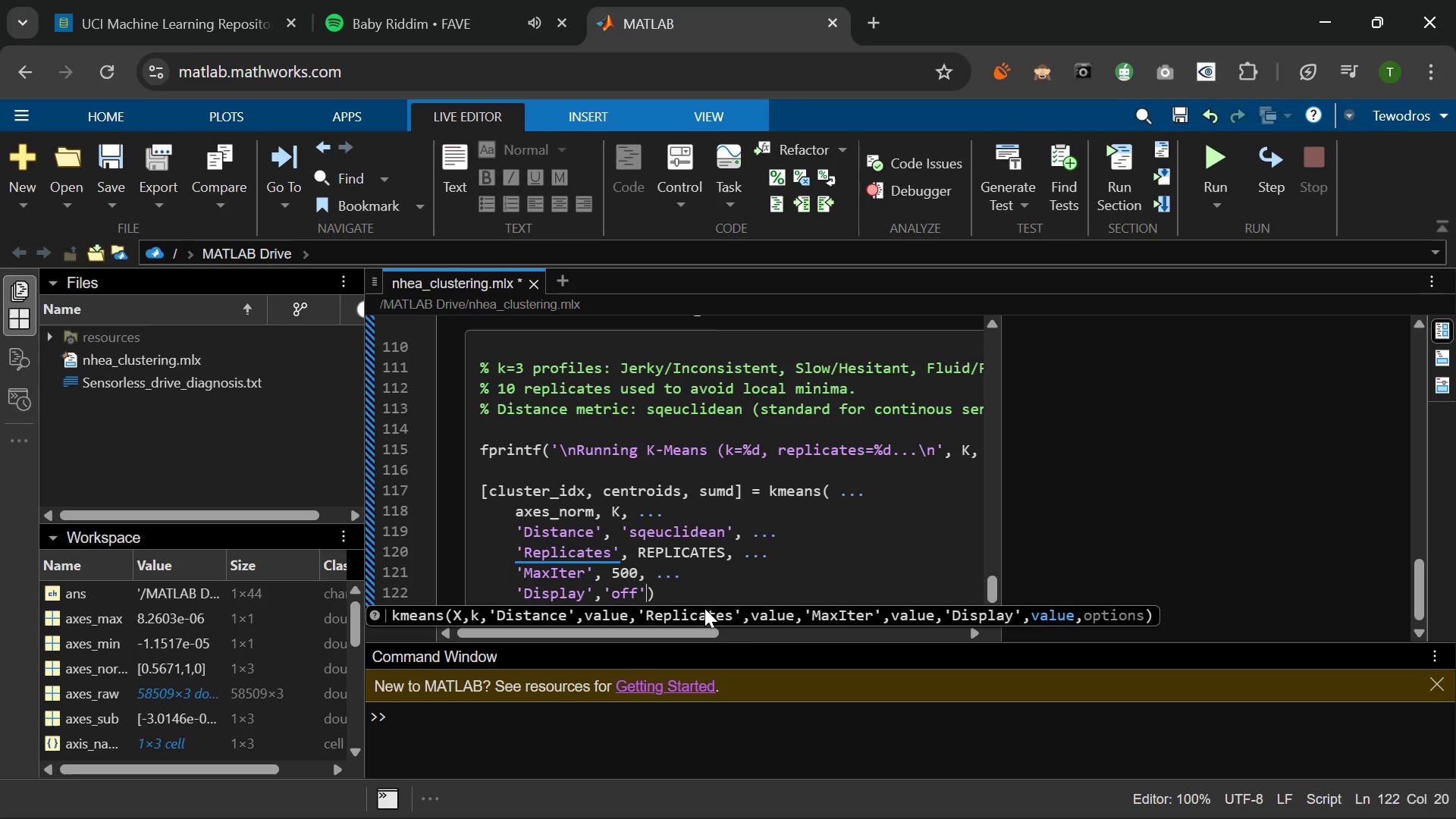 
key(Space)
 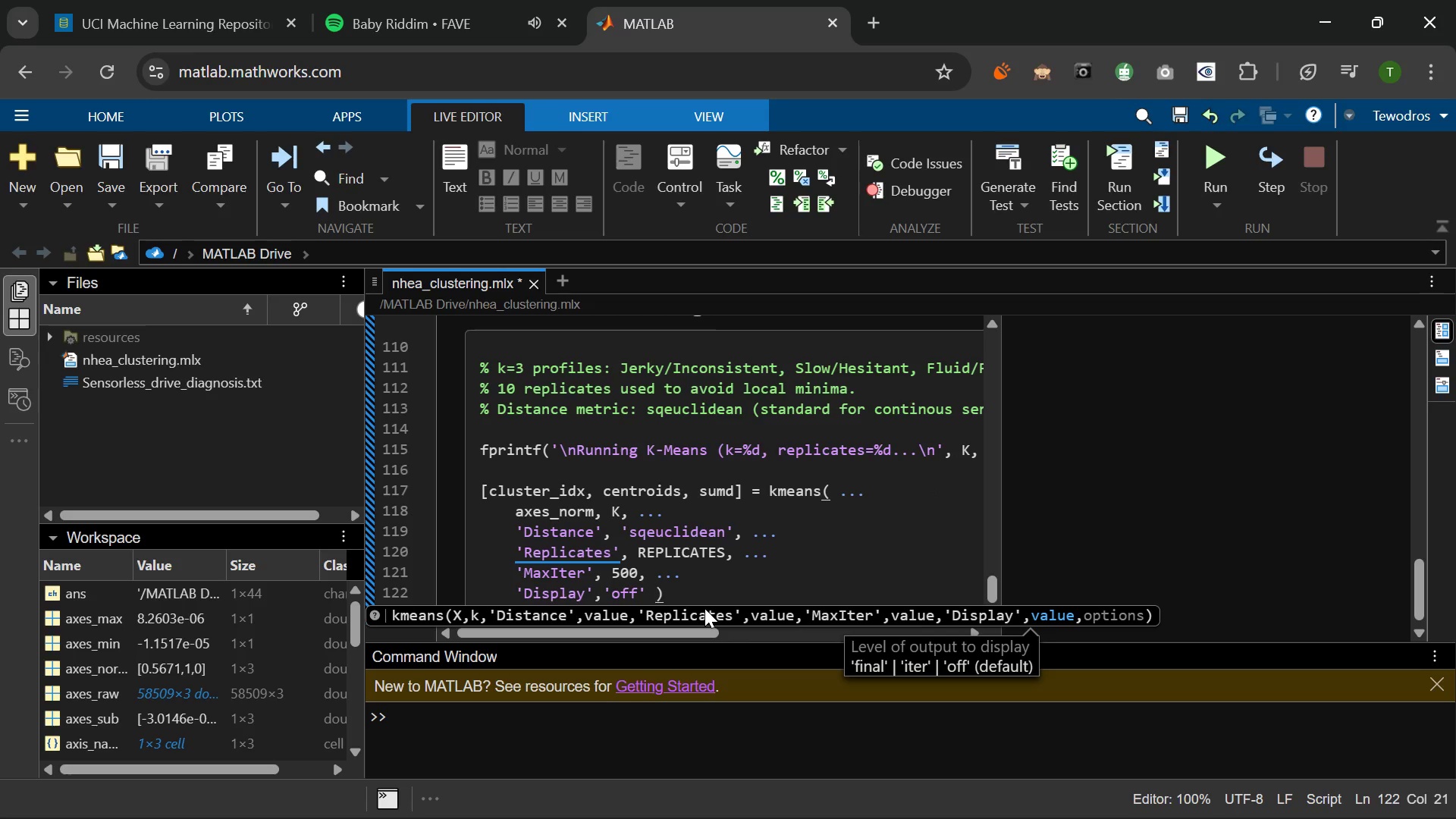 
key(Period)
 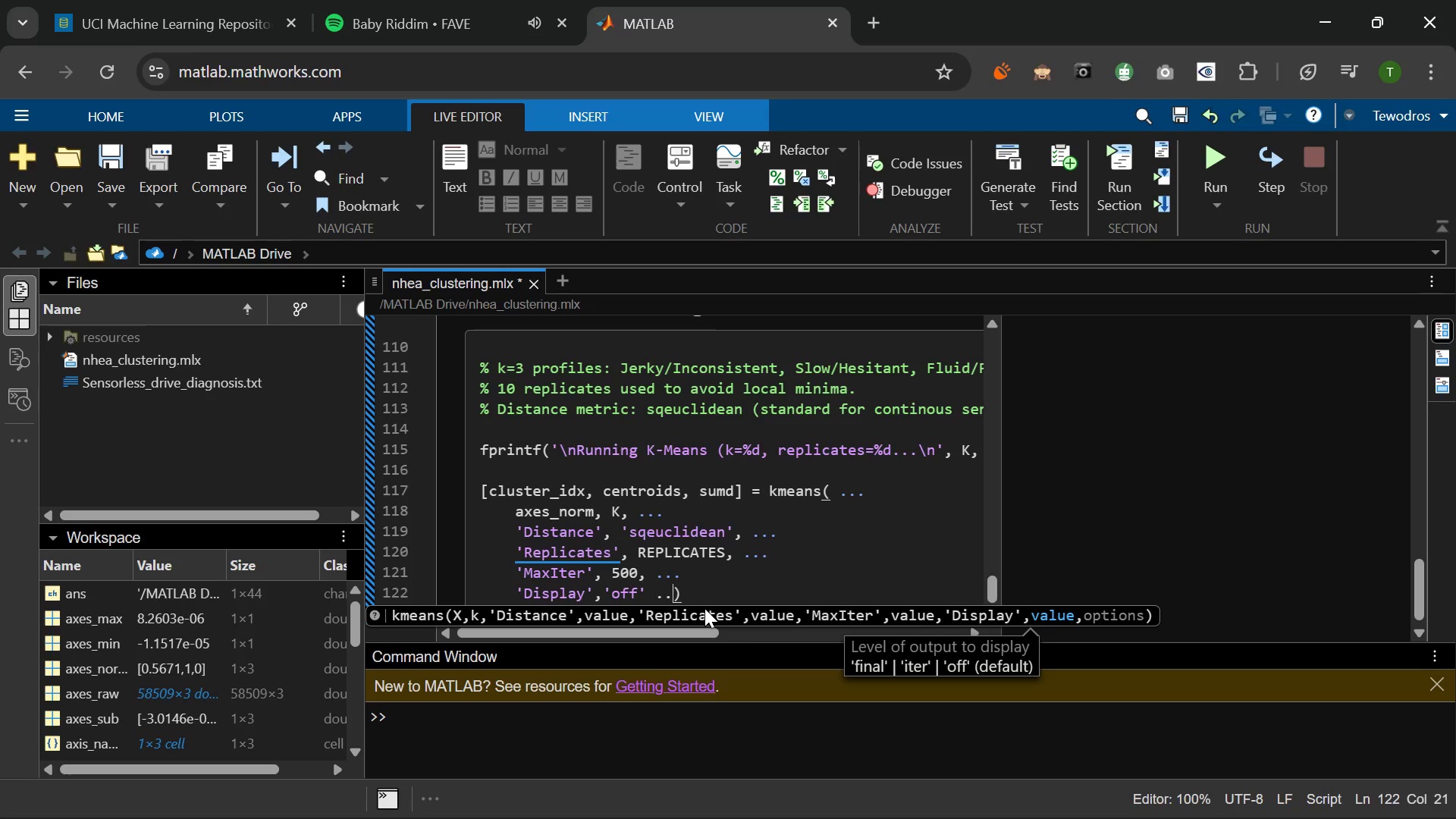 
key(Period)
 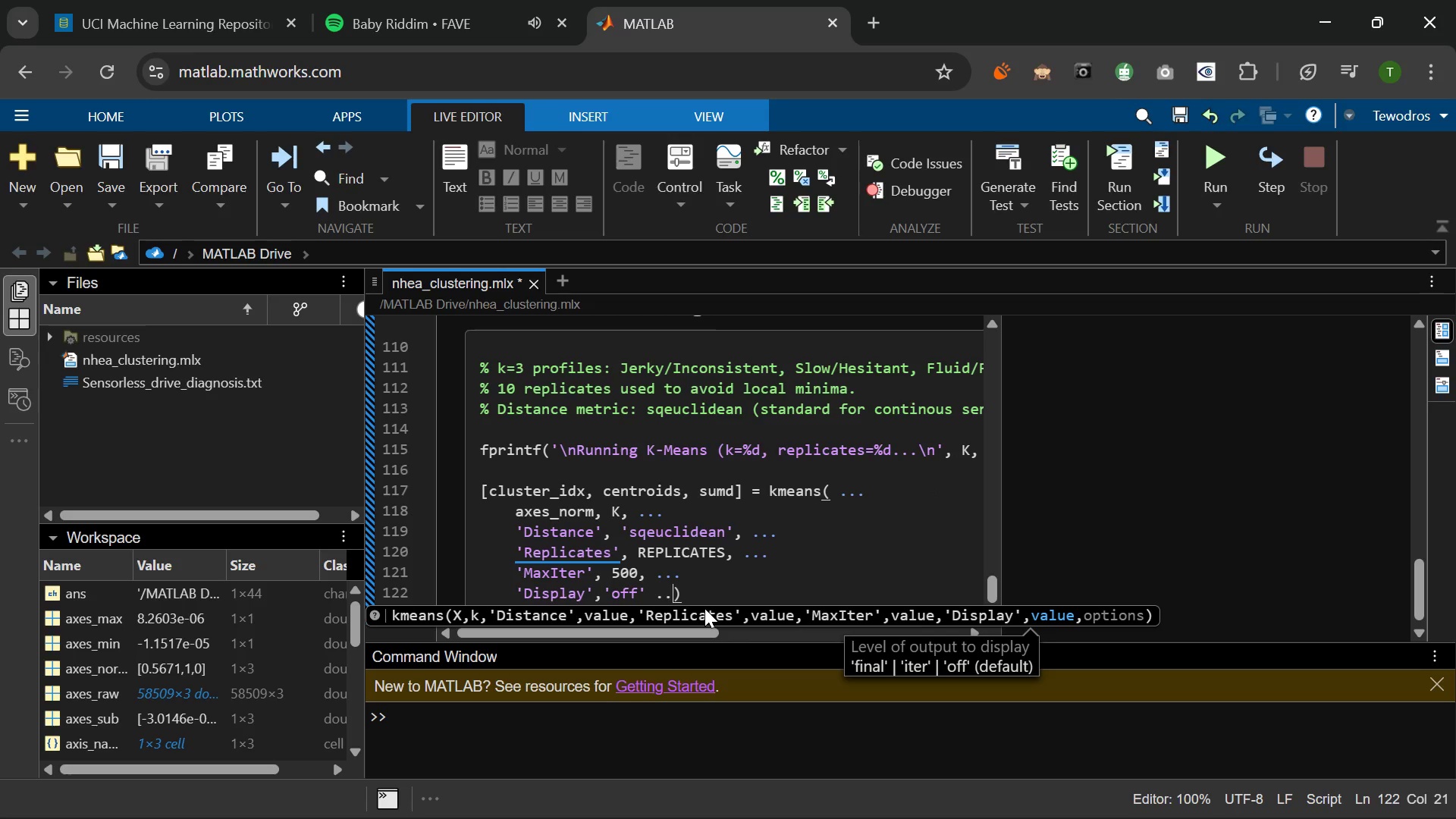 
key(Period)
 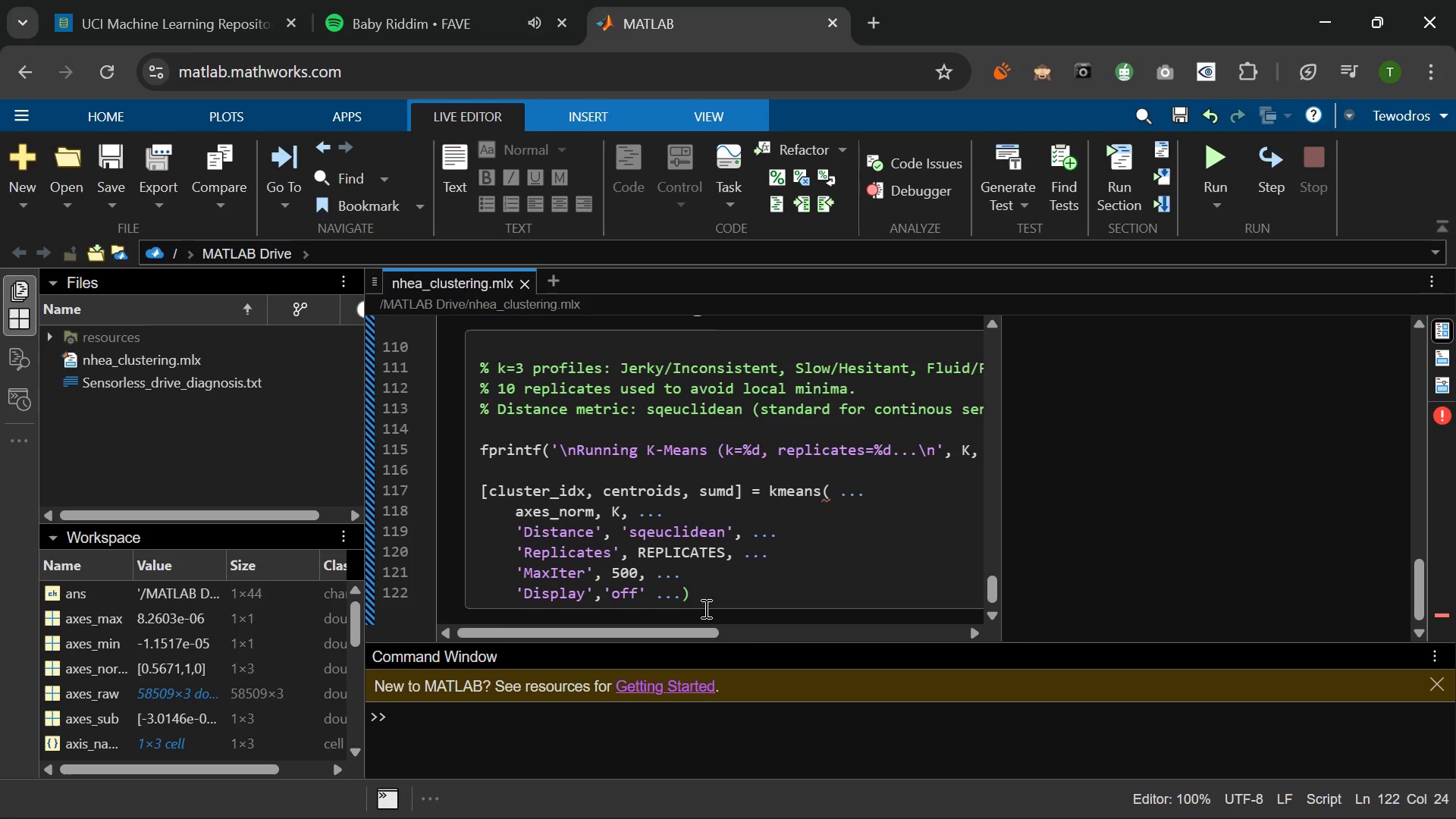 
key(Enter)
 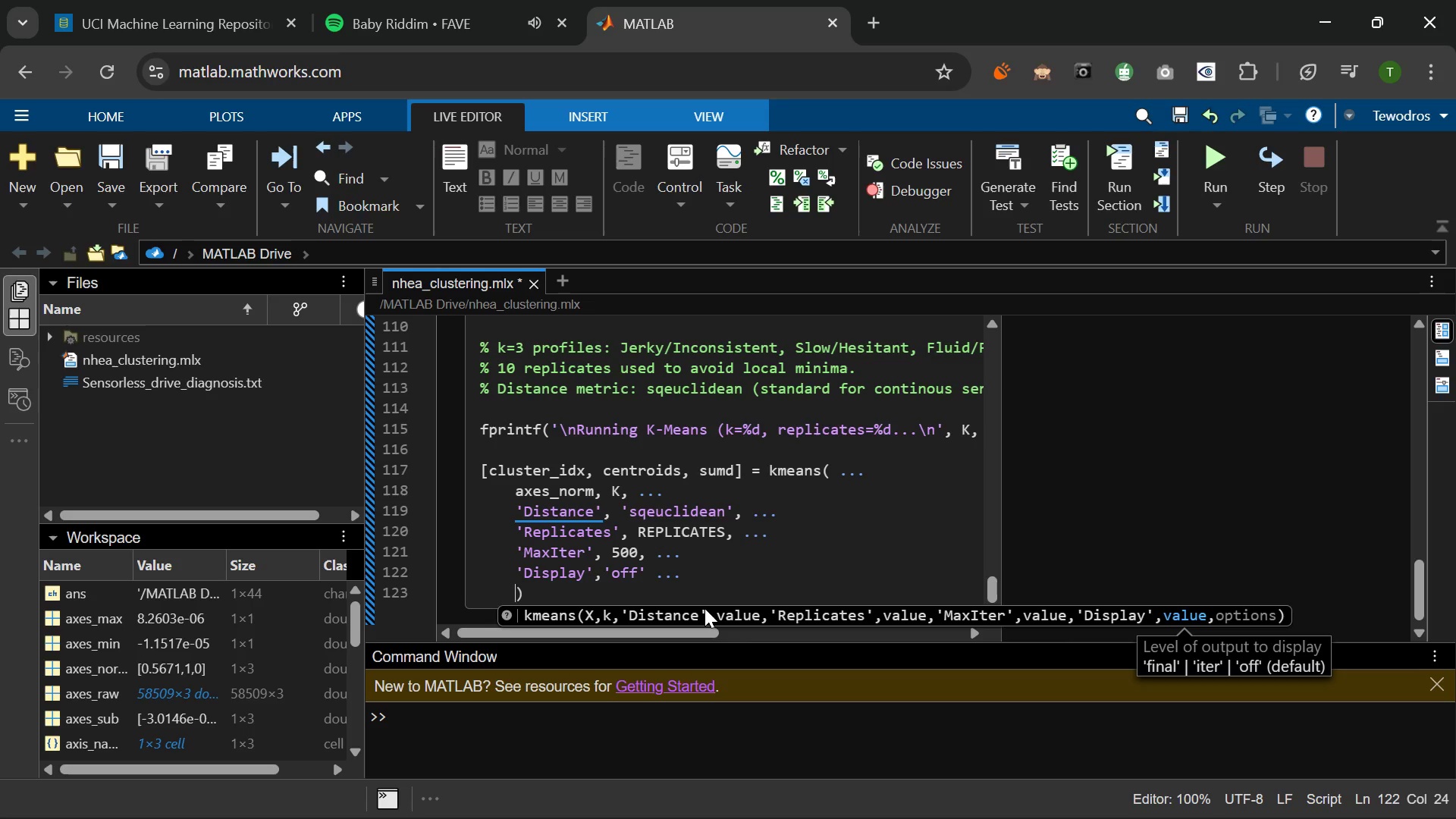 
key(ArrowRight)
 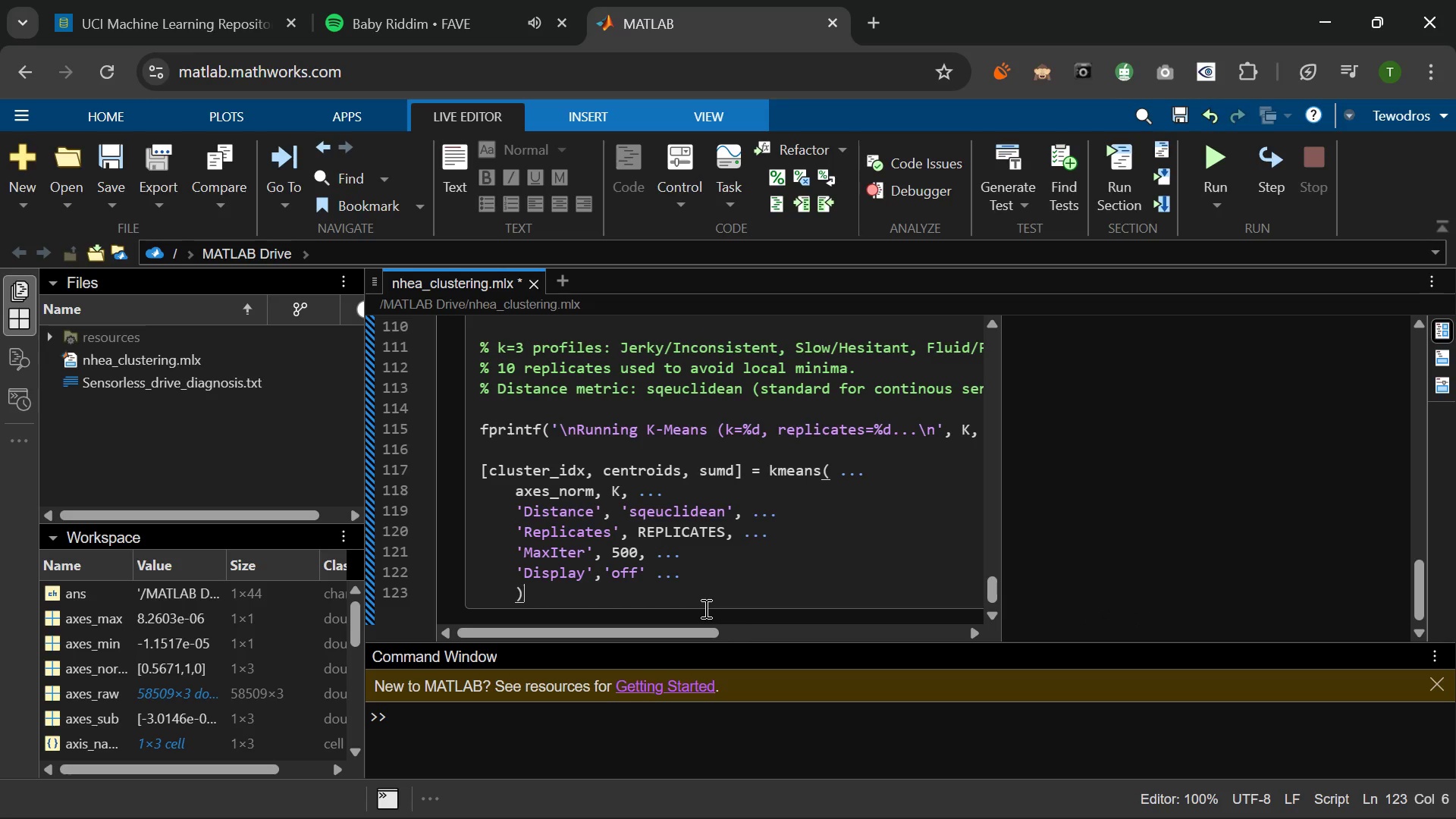 
key(Semicolon)
 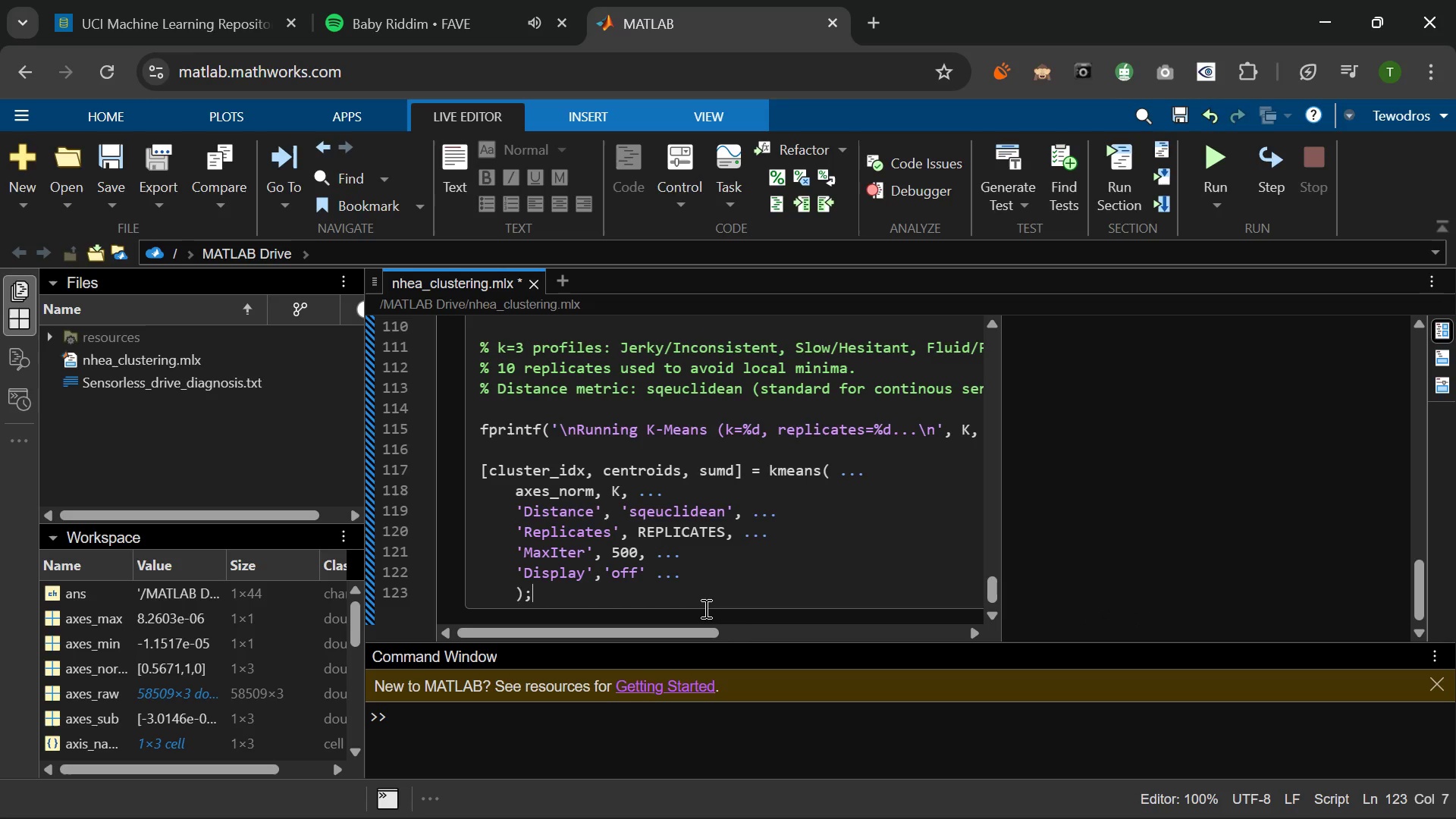 
key(Enter)
 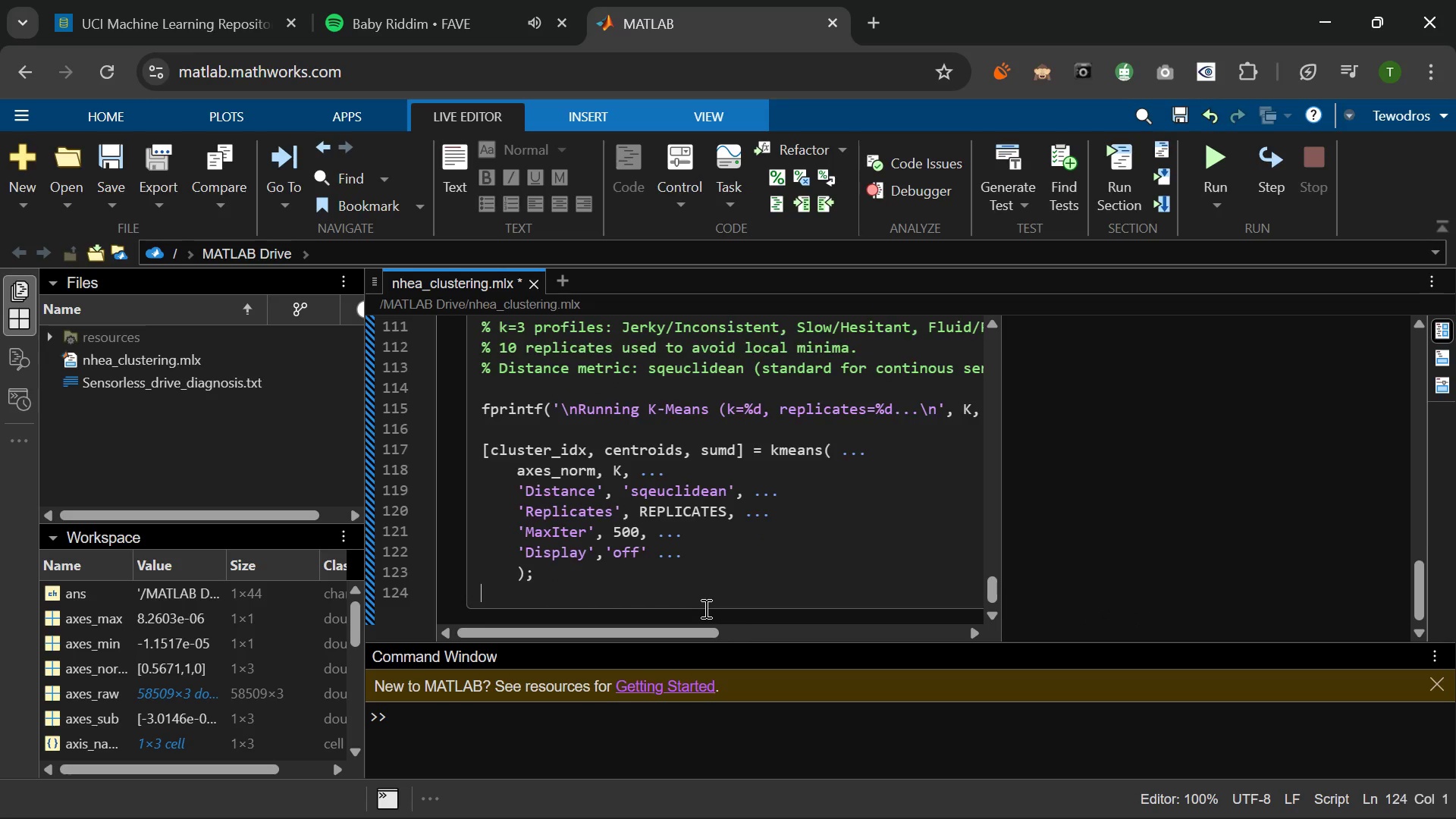 
key(Enter)
 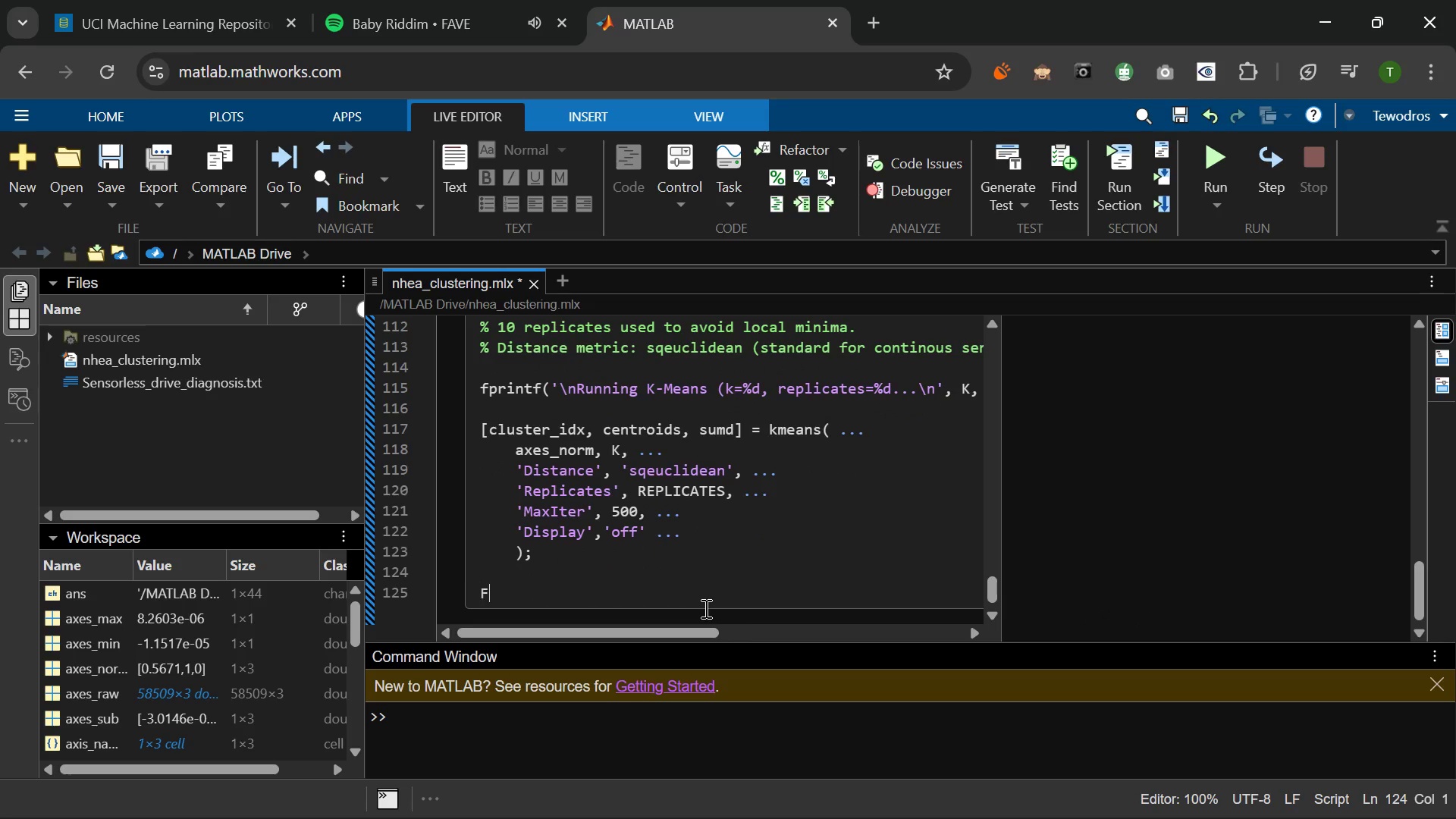 
type(f)
key(Backspace)
type(FPRINTF)
 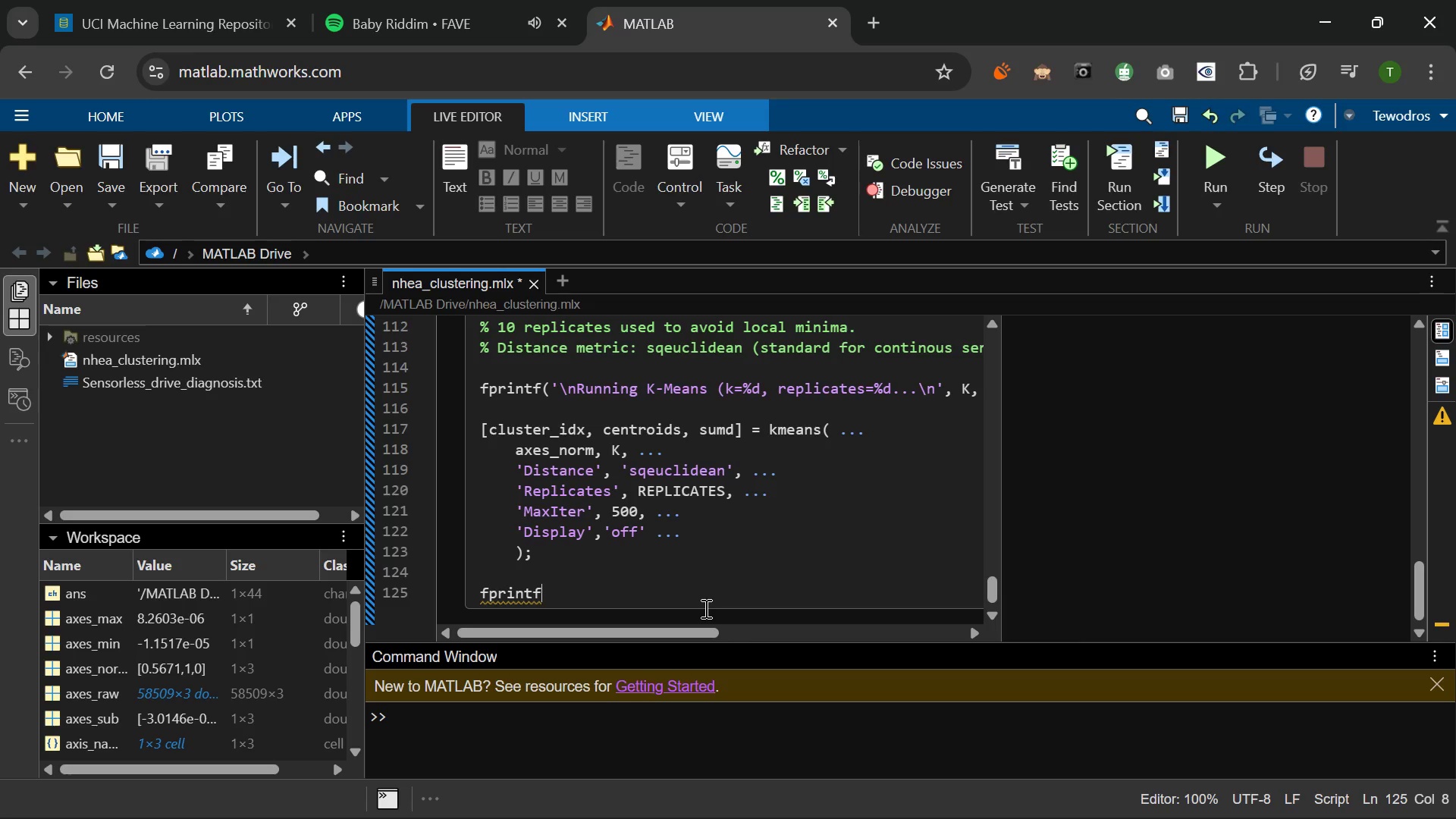 
wait(11.72)
 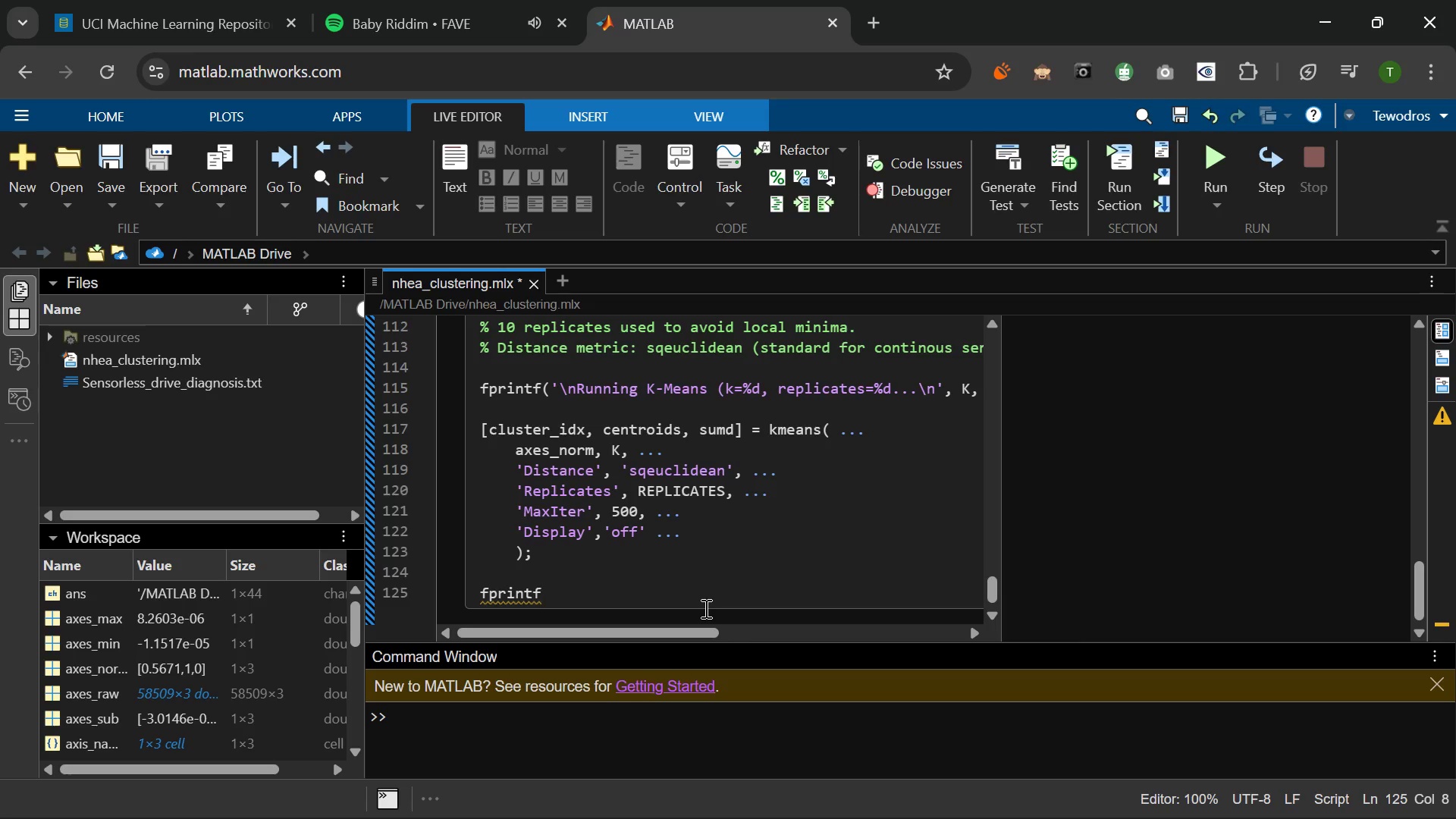 
type(('K-Means complete.)
 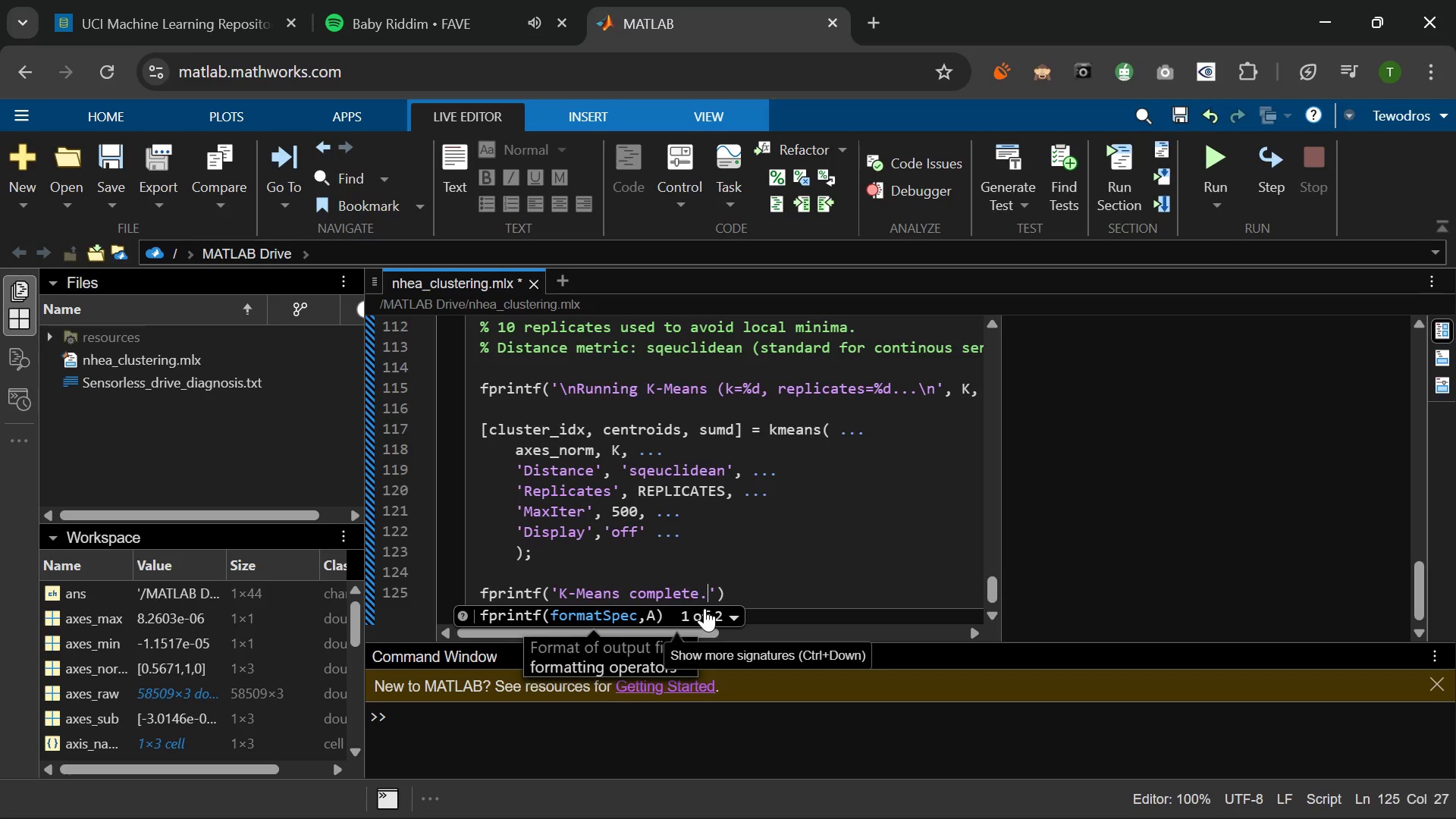 
wait(9.22)
 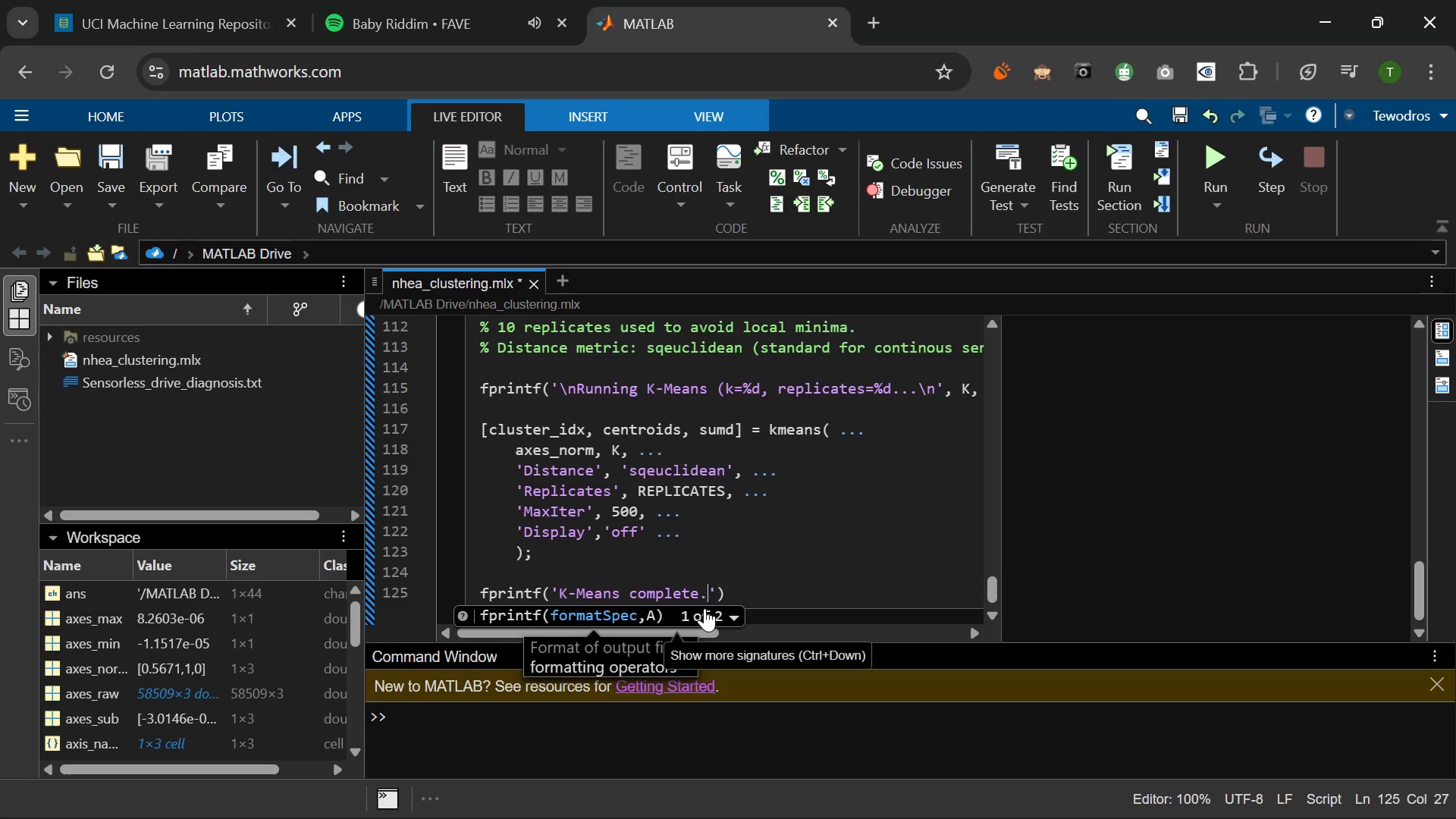 
key(PlayPause)
 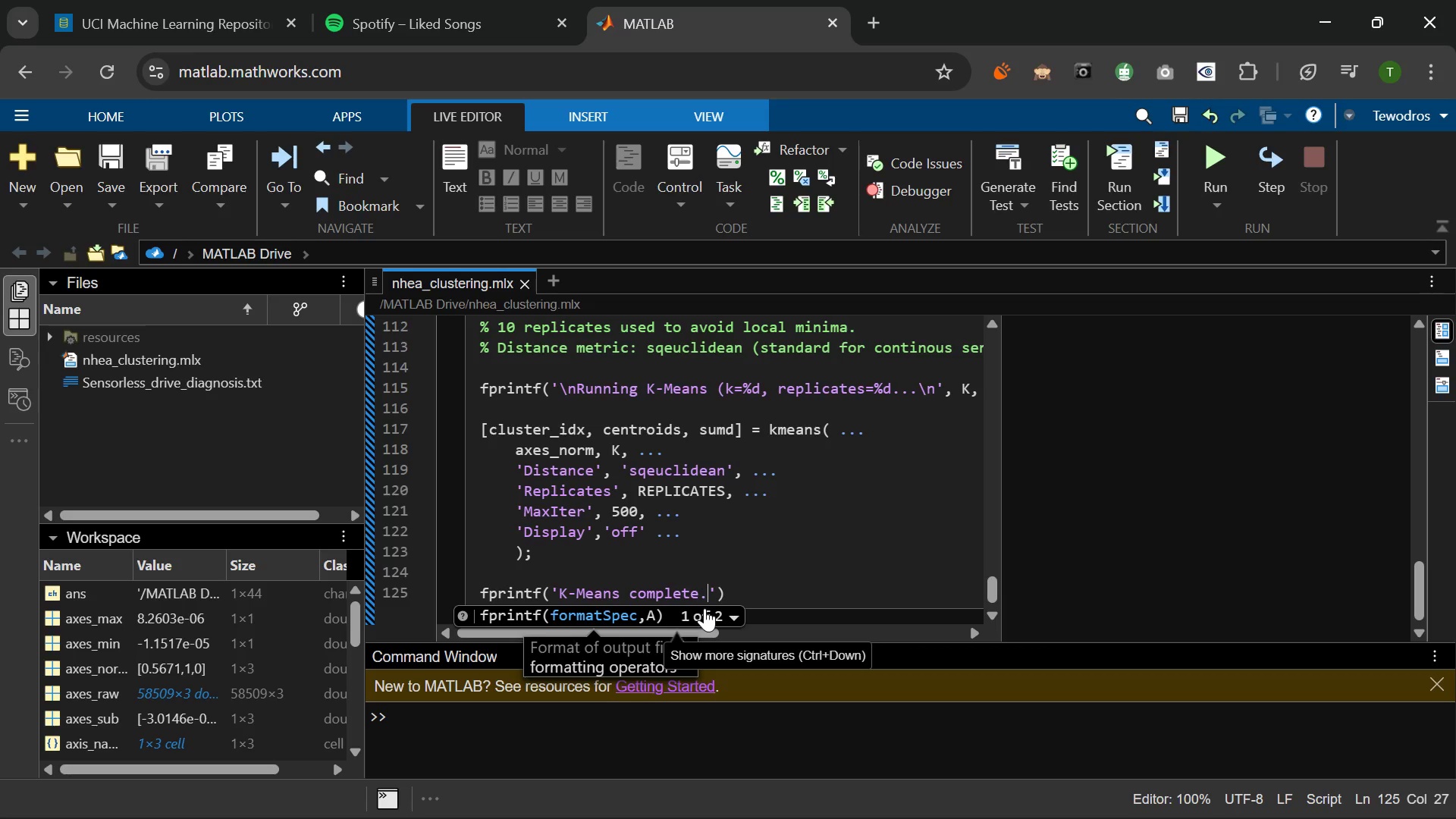 
wait(20.31)
 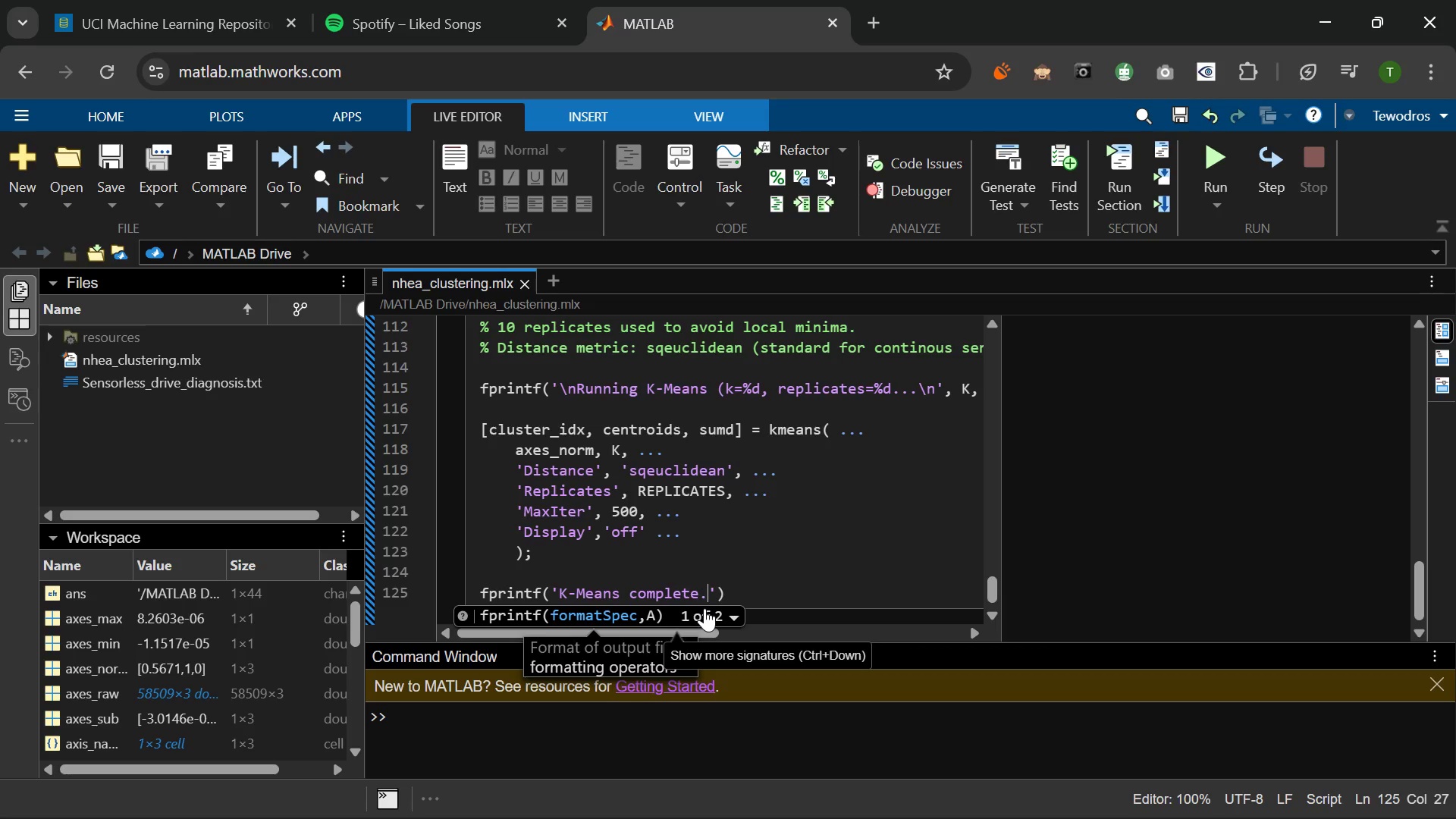 
left_click([704, 608])
 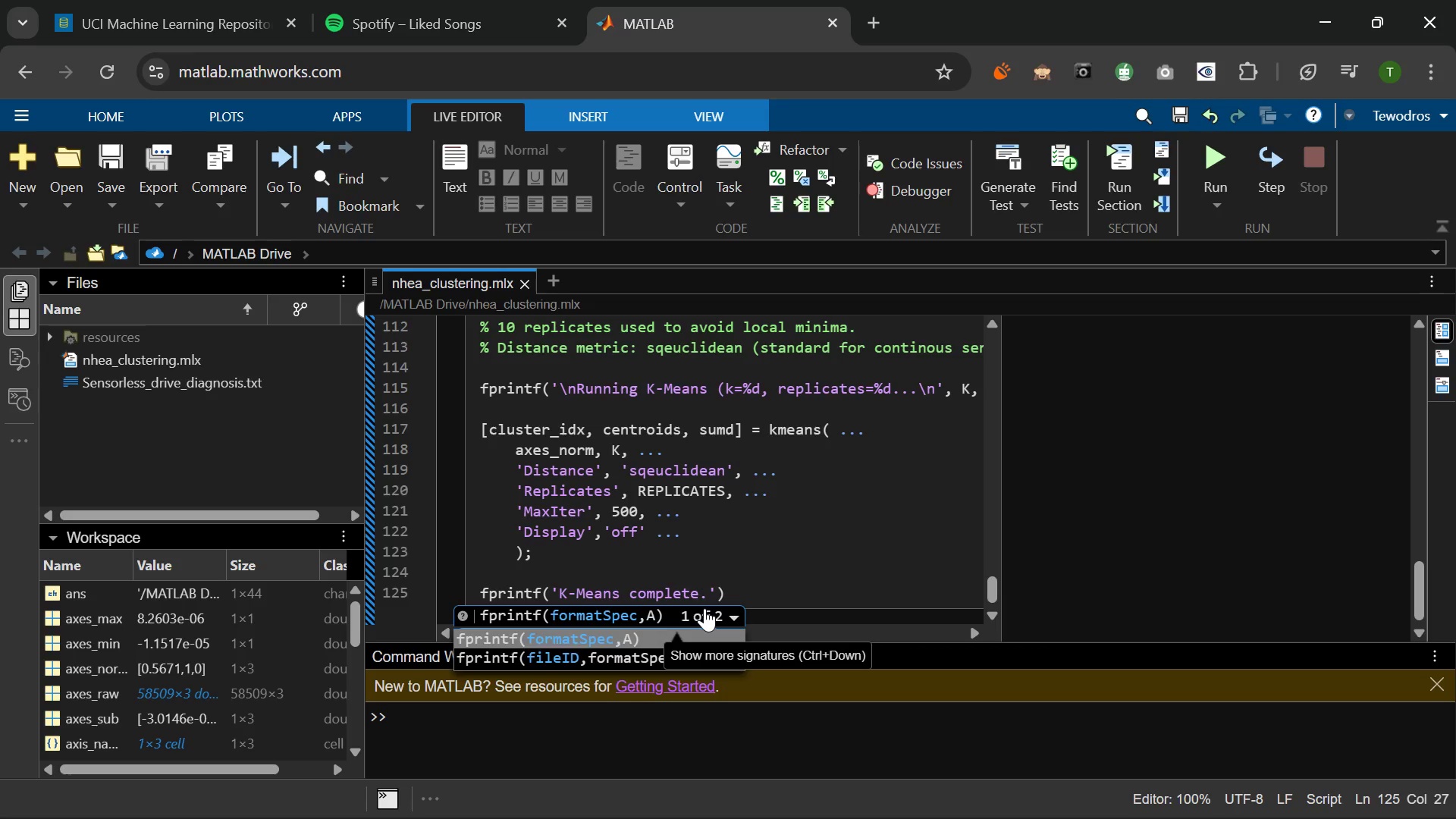 
double_click([704, 608])
 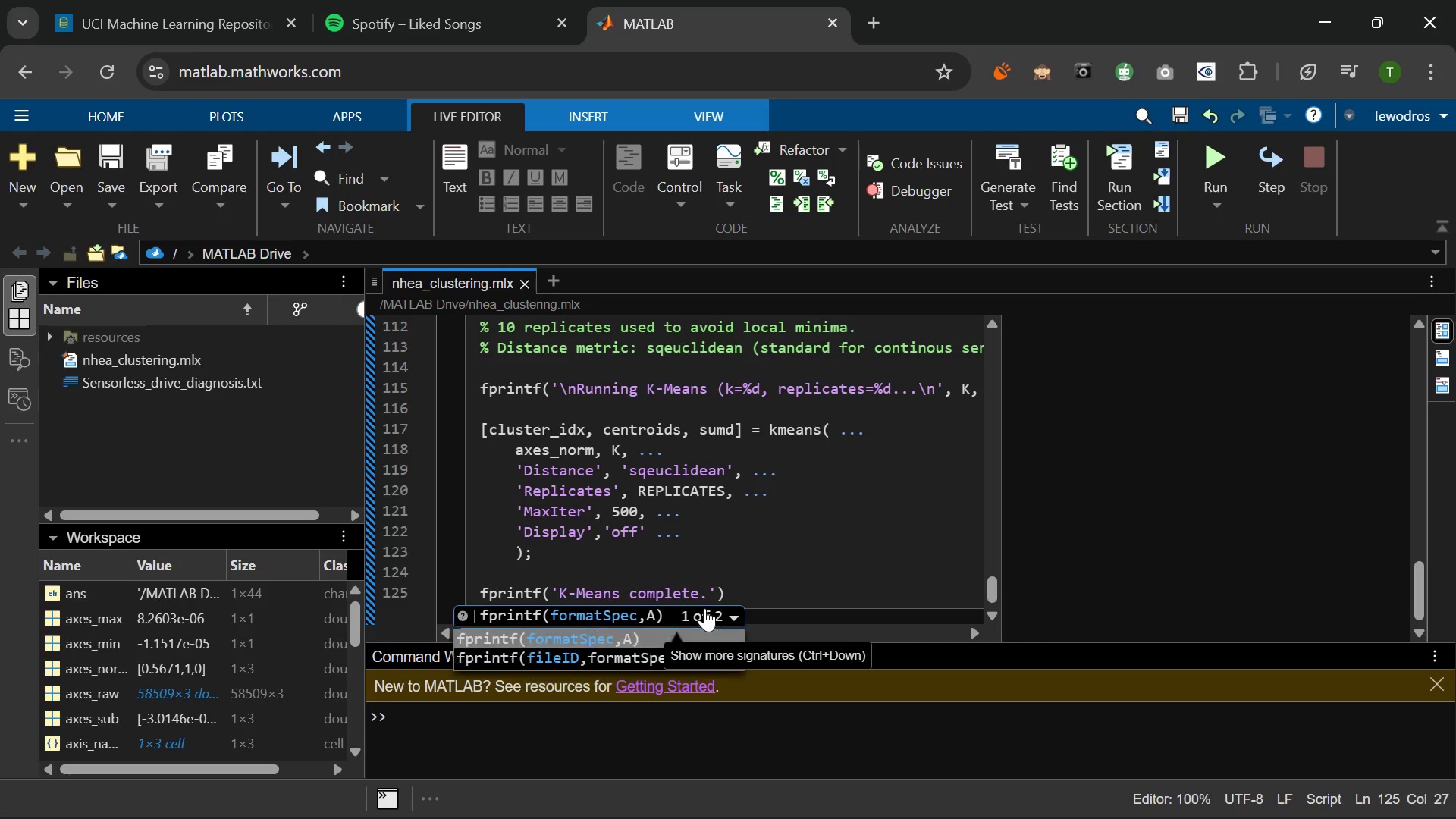 
triple_click([704, 608])
 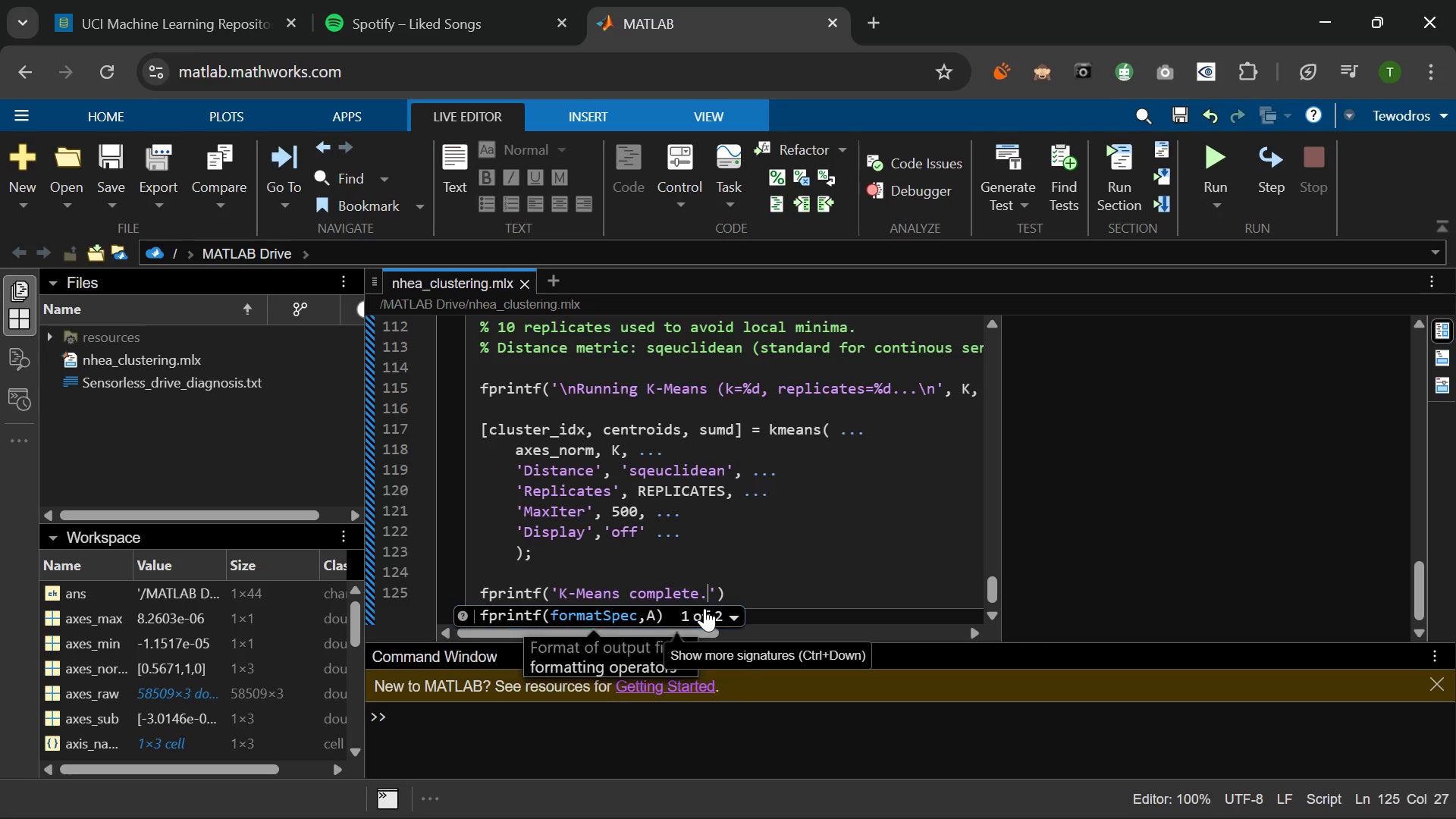 
triple_click([704, 608])
 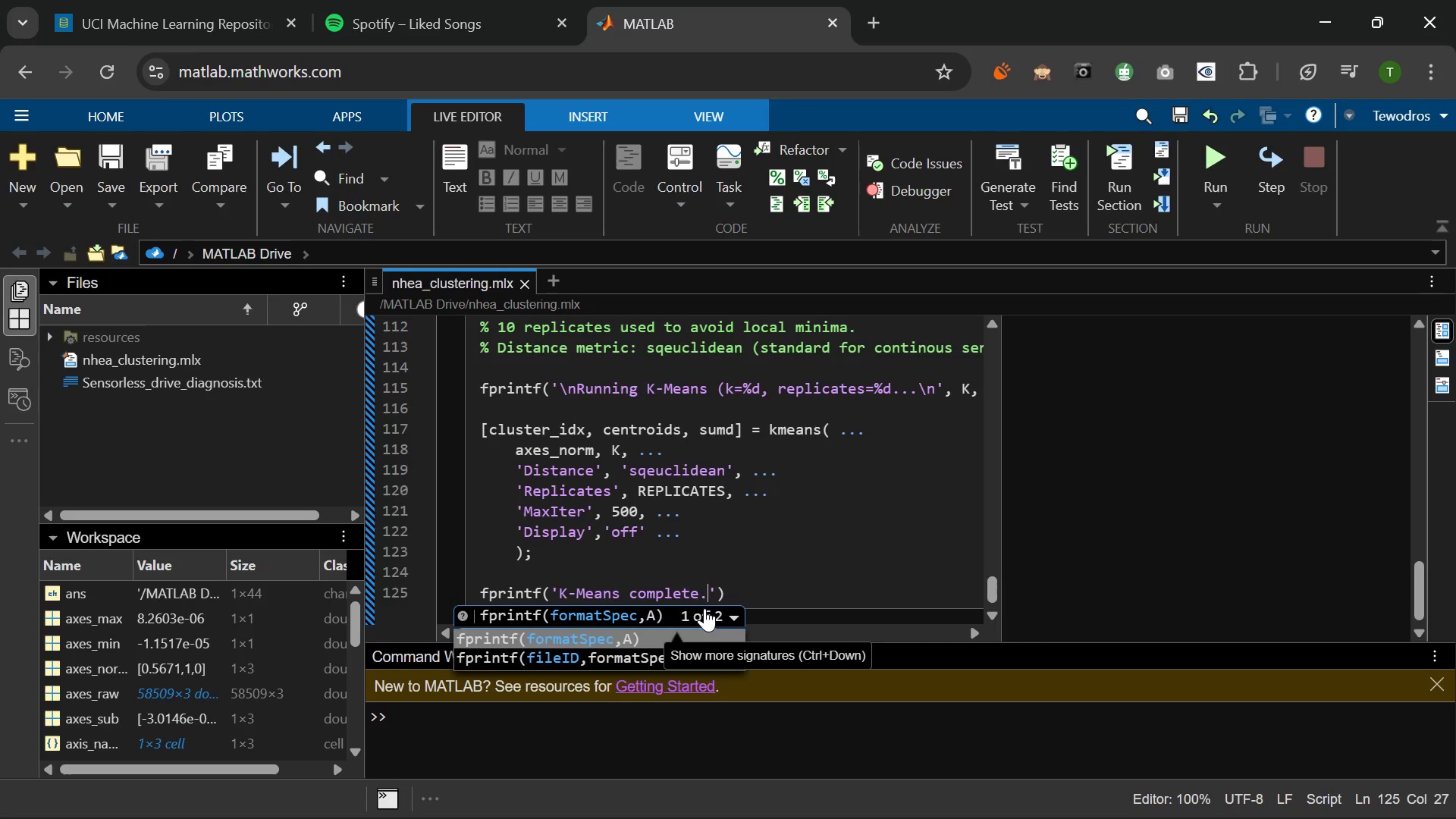 
triple_click([704, 608])
 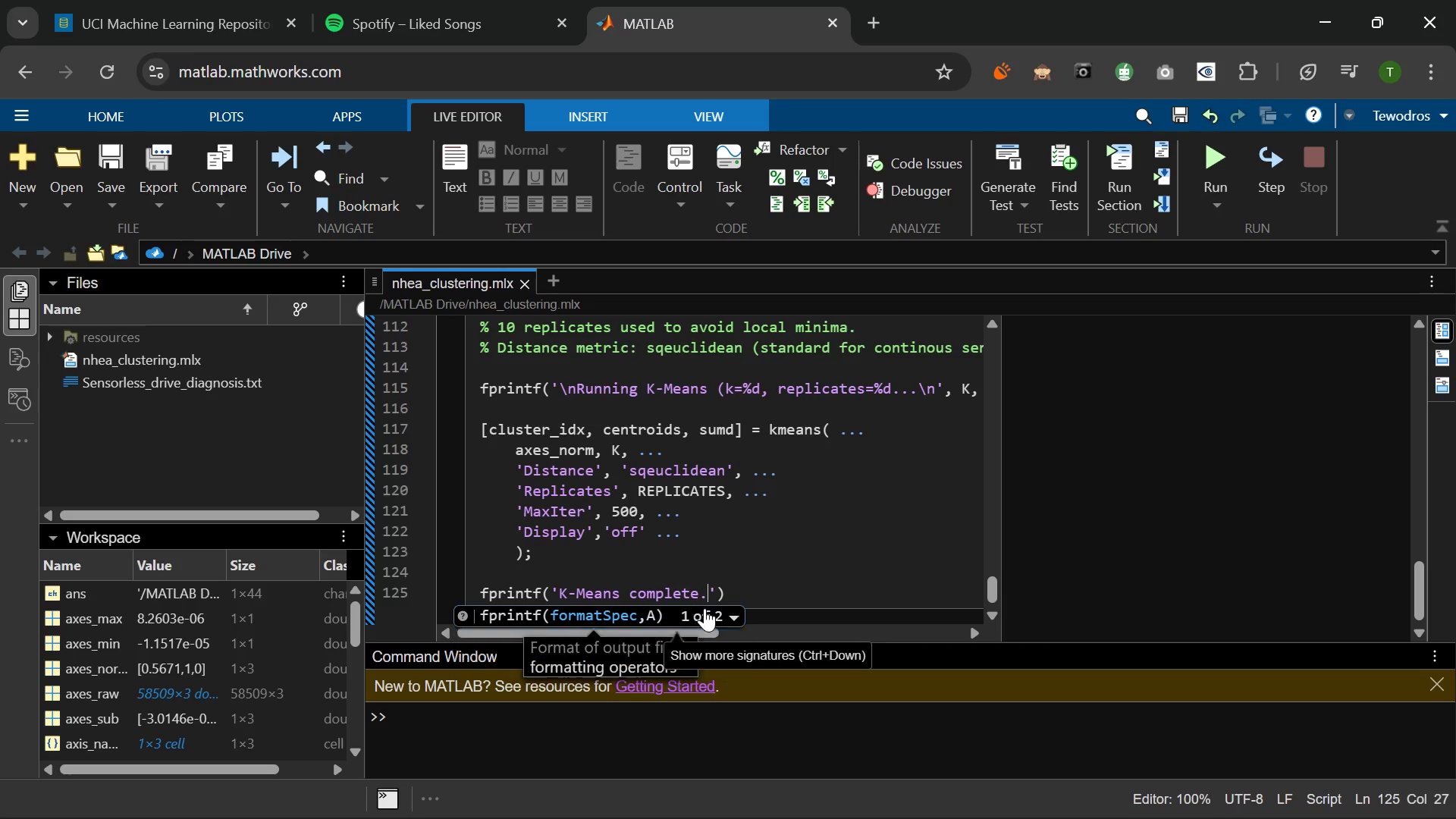 
triple_click([704, 608])
 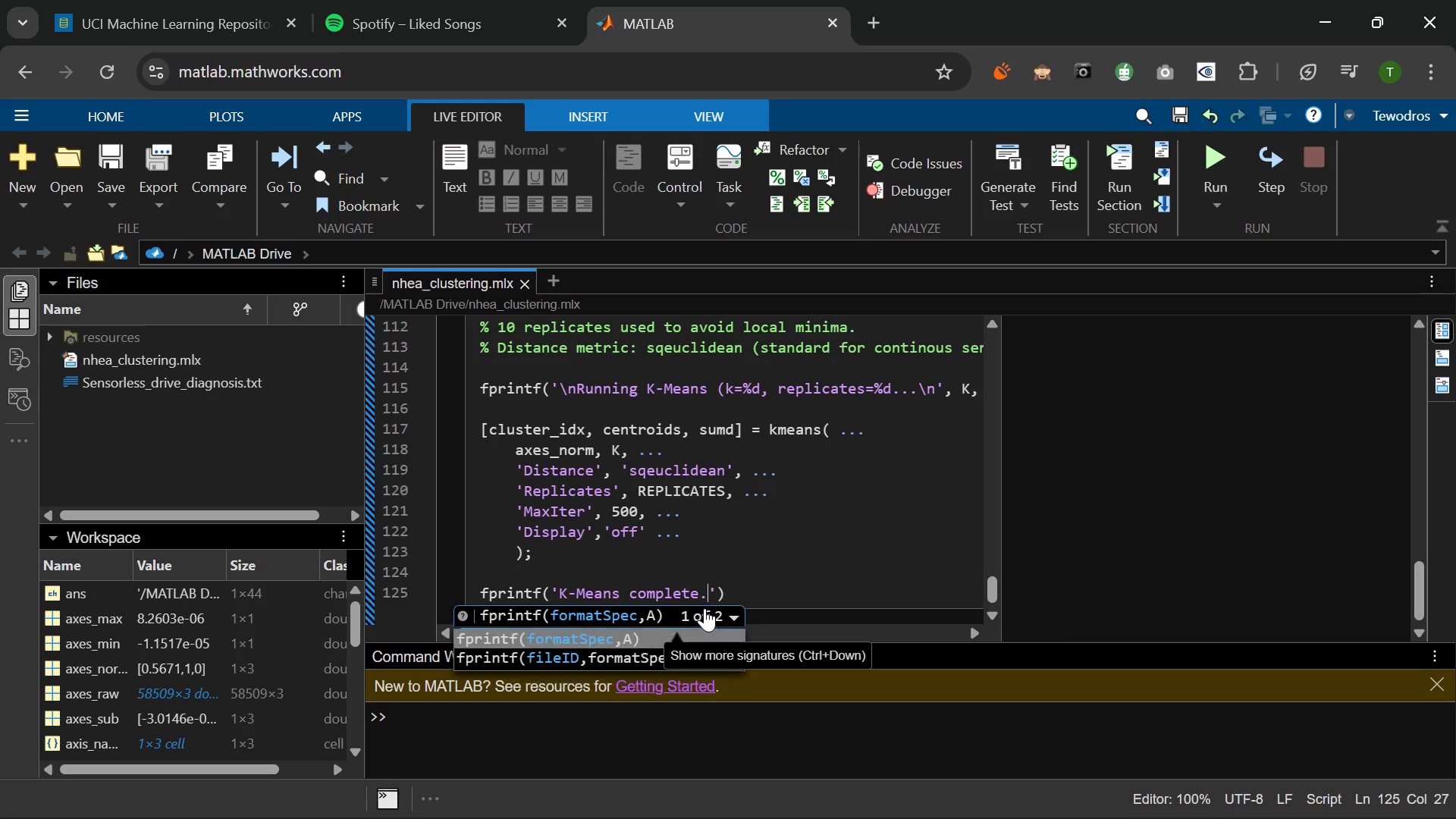 
triple_click([704, 608])
 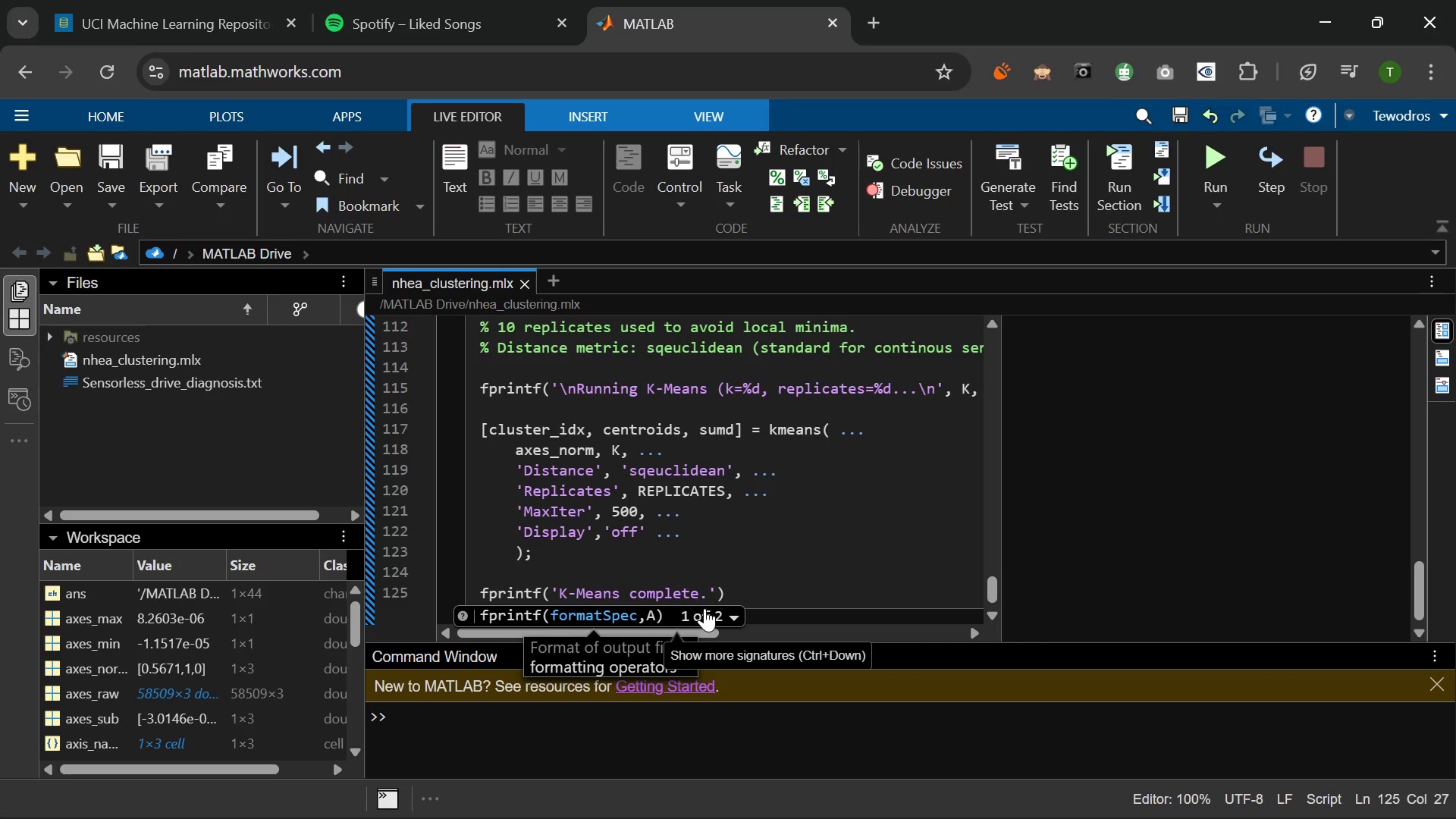 
double_click([704, 608])
 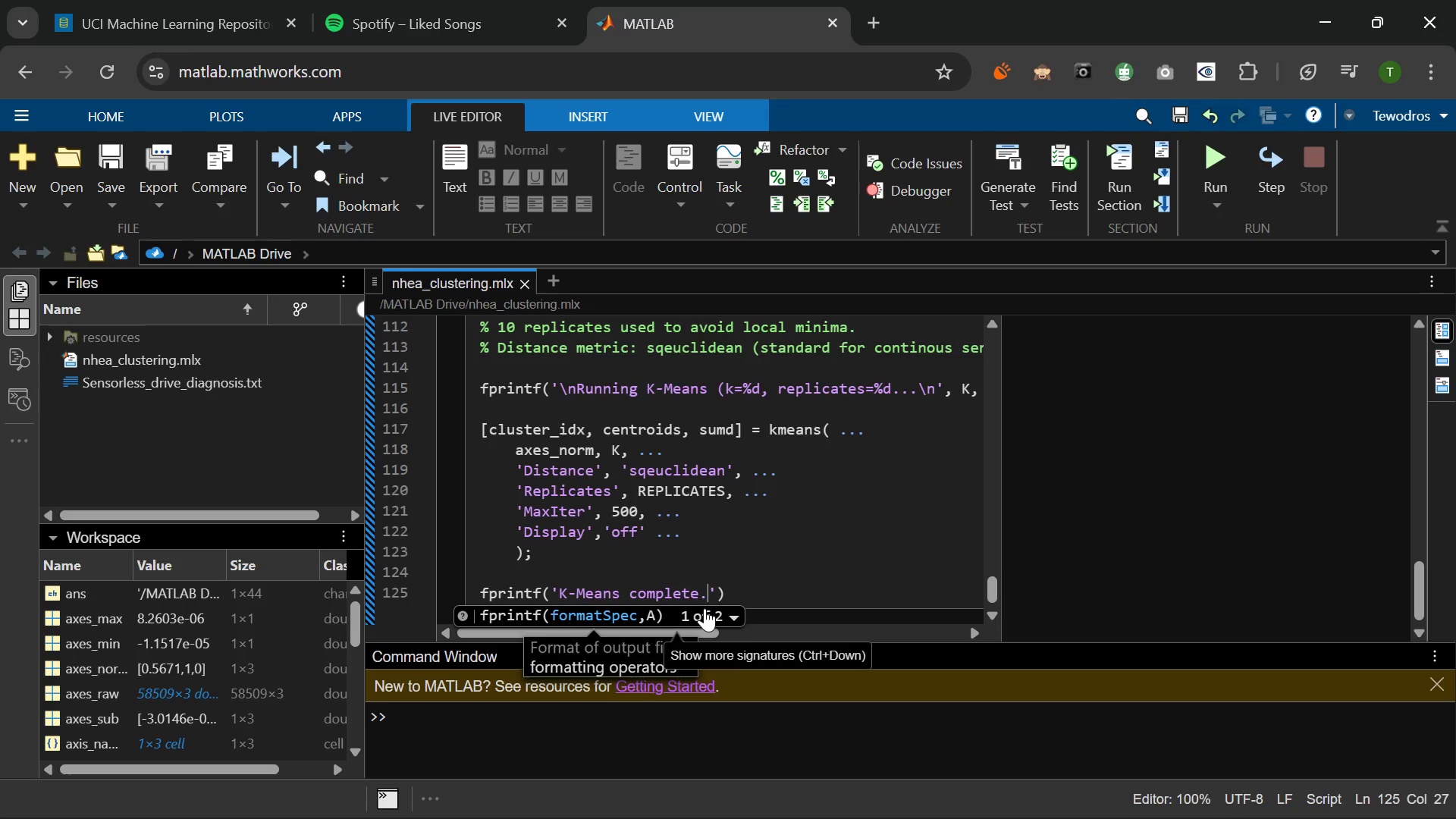 
double_click([704, 608])
 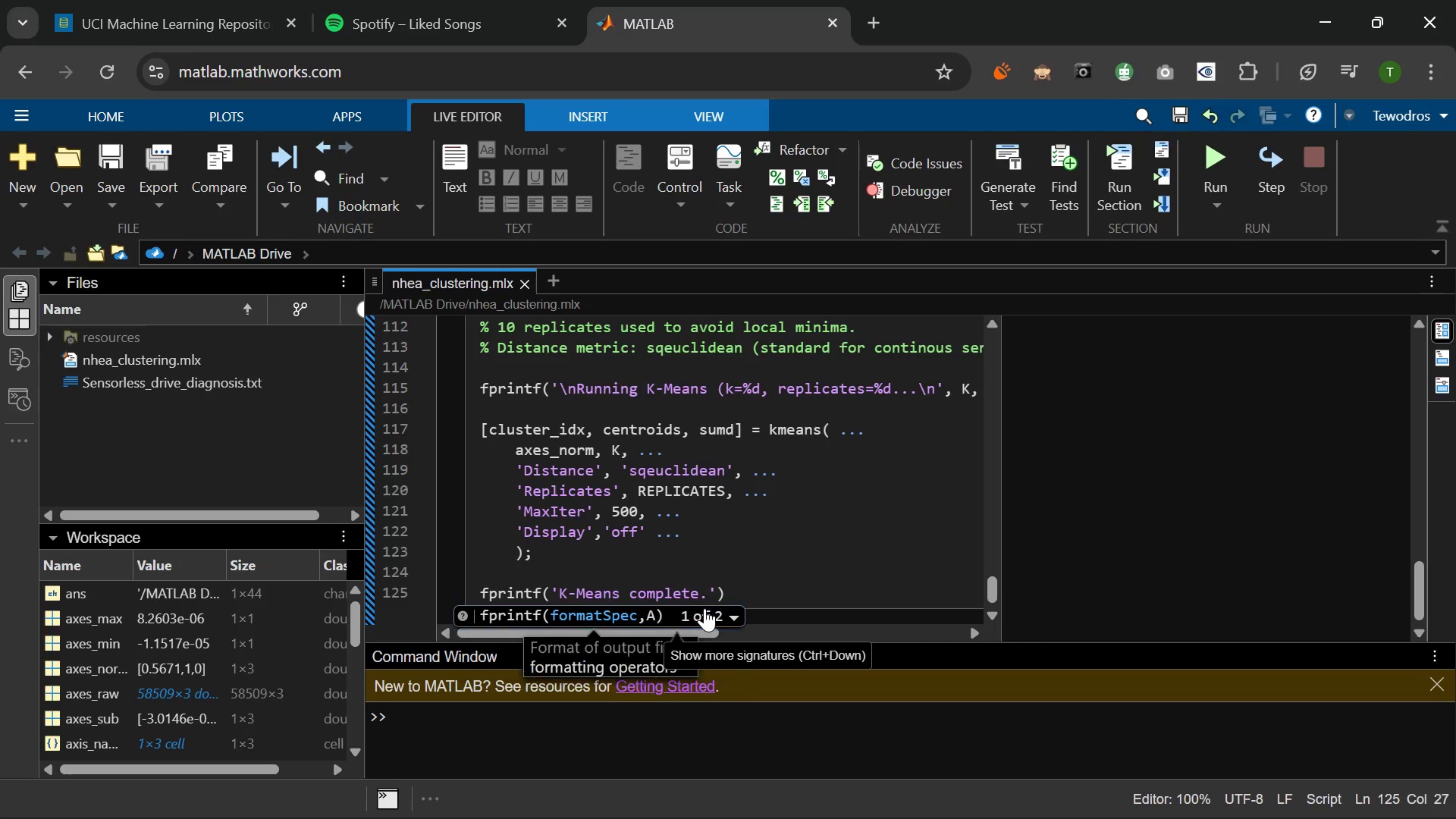 
triple_click([704, 608])
 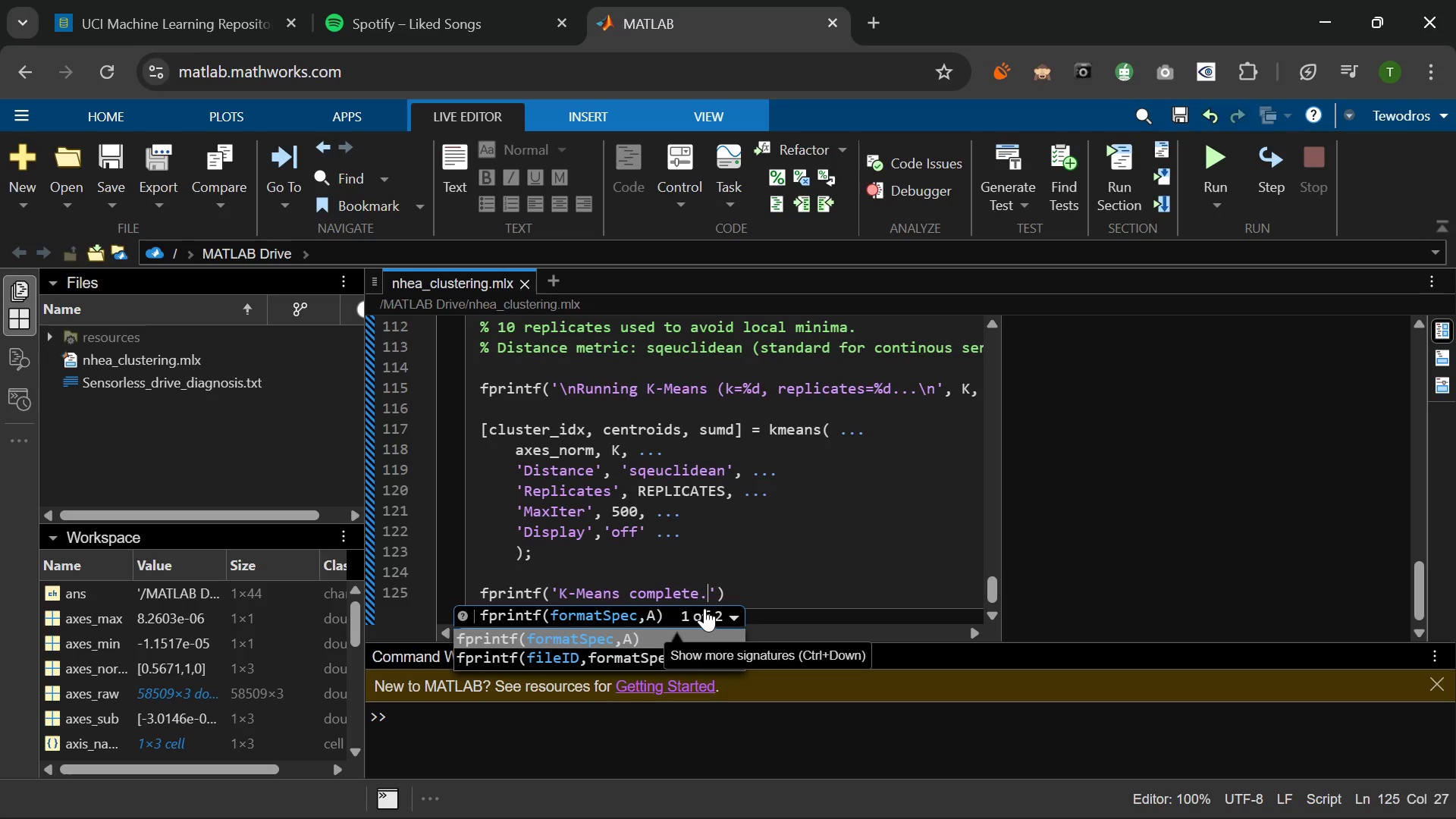 
double_click([704, 608])
 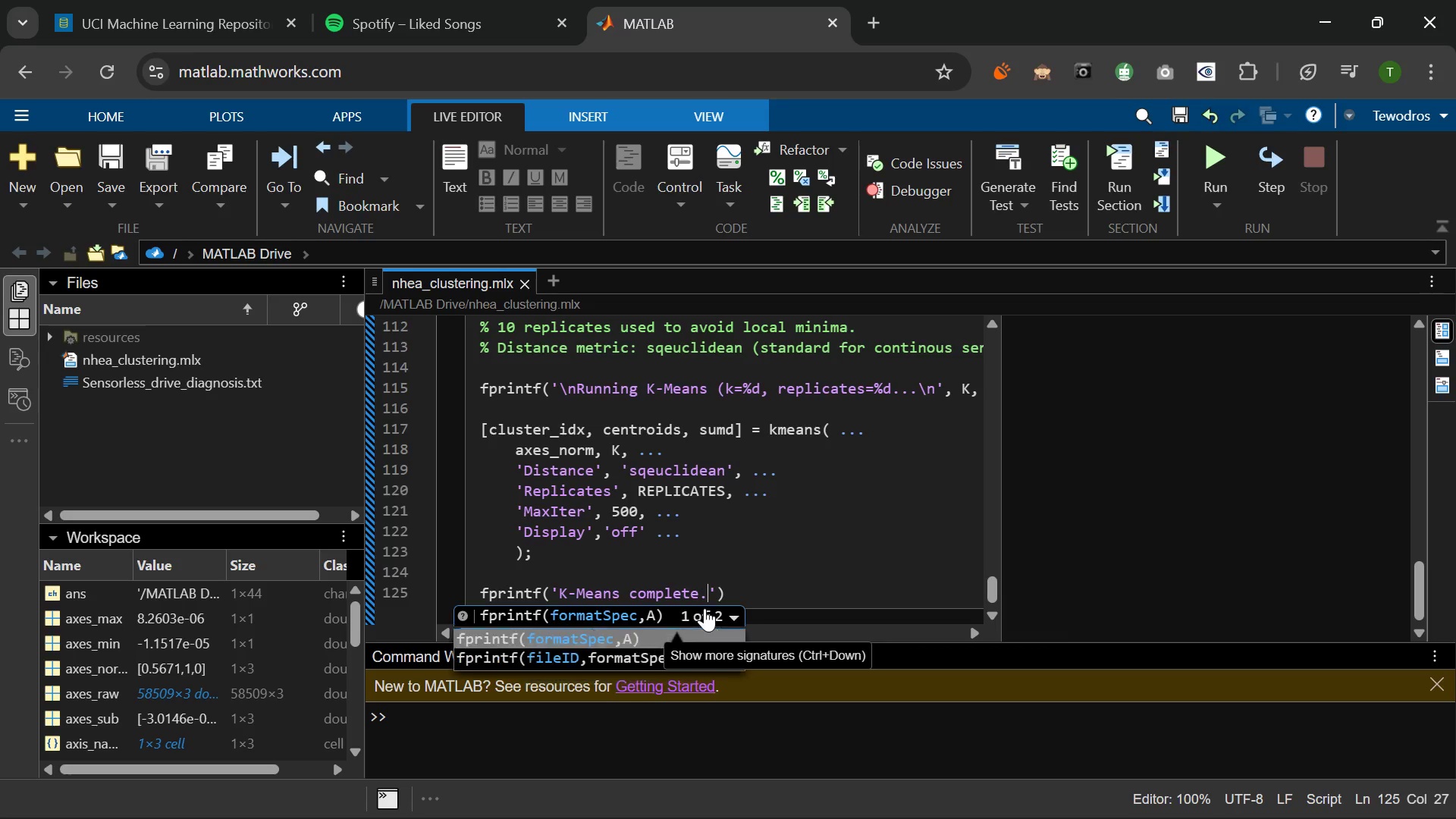 
triple_click([704, 608])
 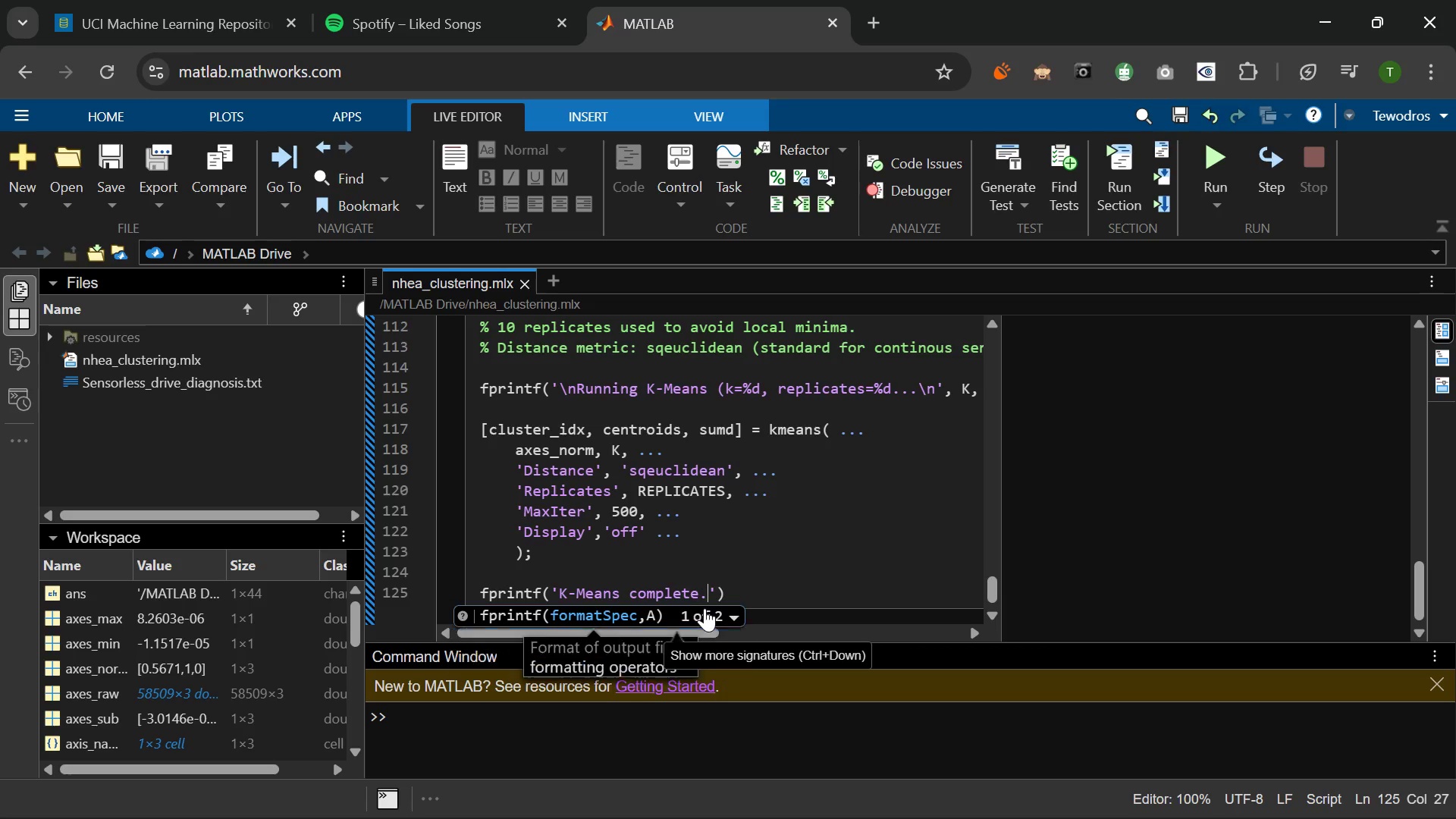 
triple_click([704, 608])
 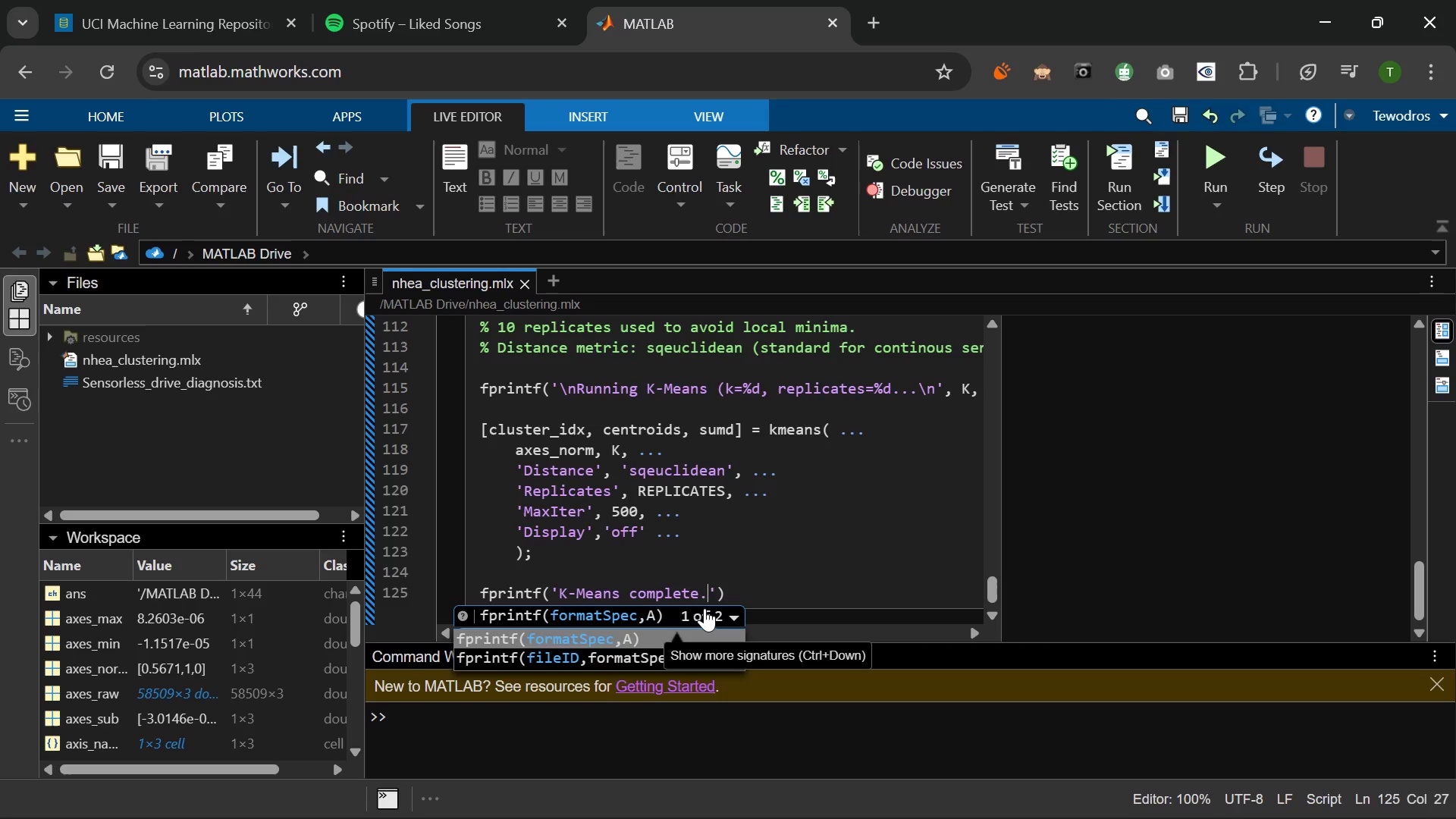 
triple_click([704, 608])
 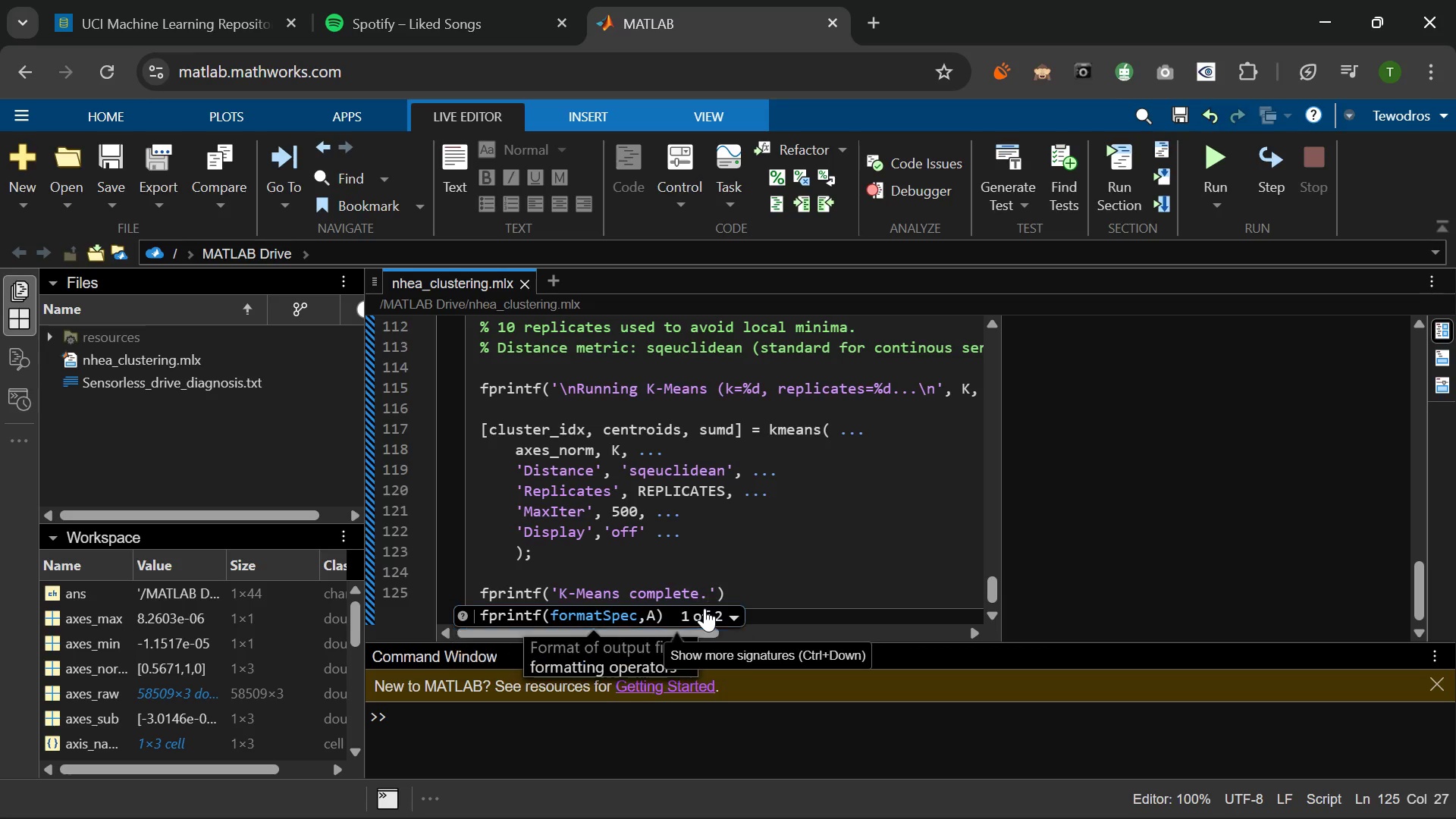 
triple_click([704, 608])
 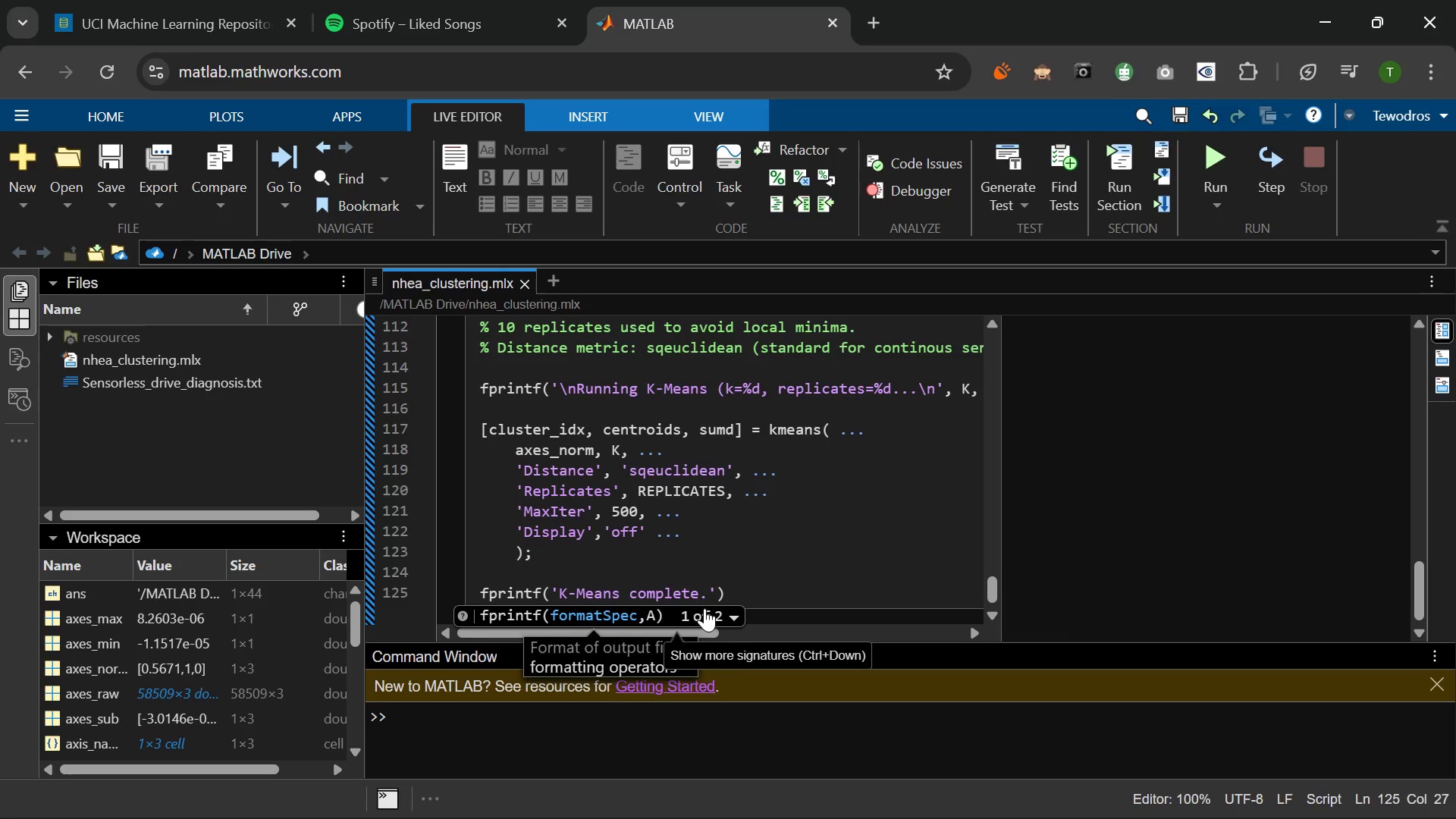 
triple_click([704, 608])
 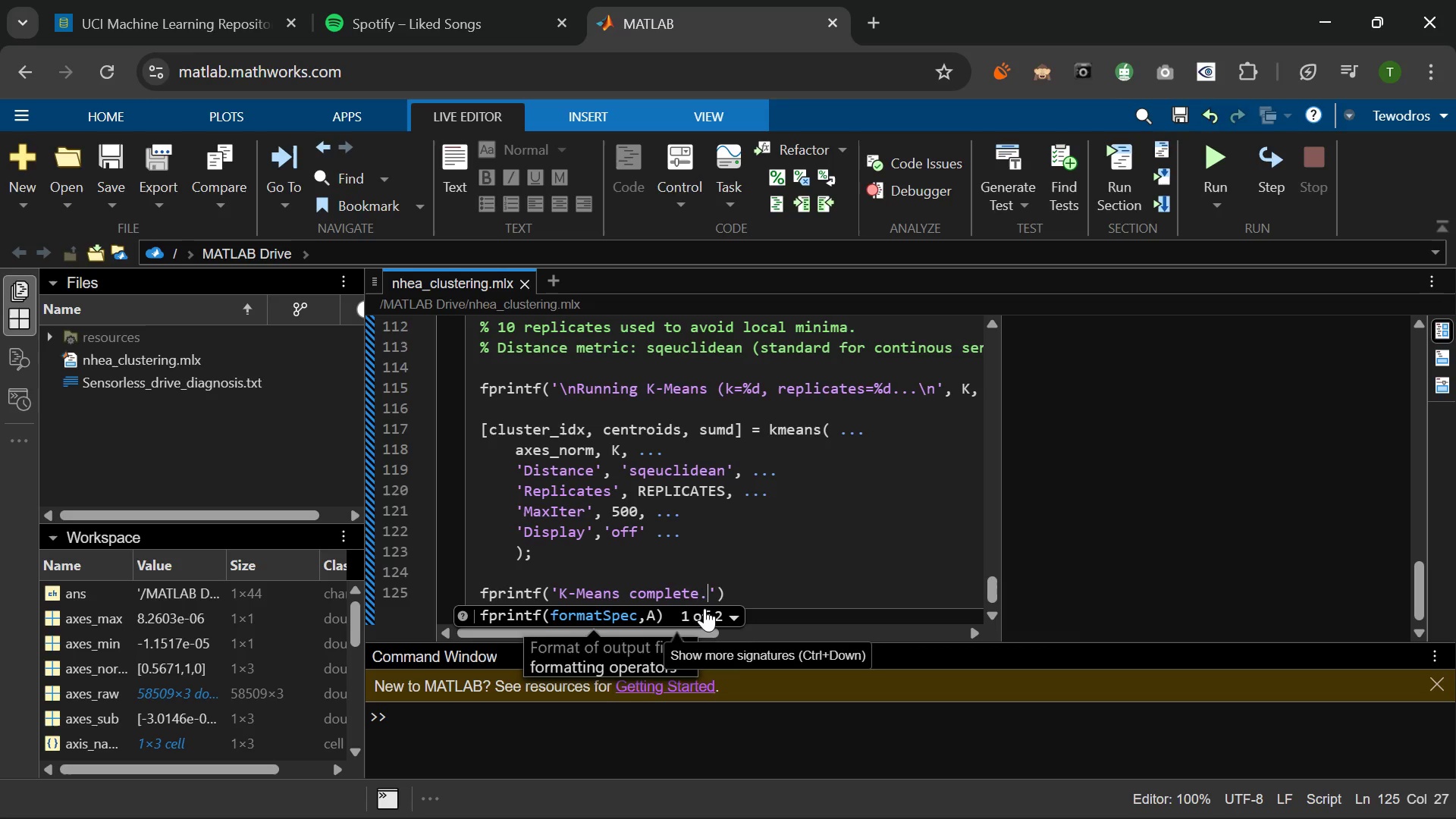 
double_click([704, 608])
 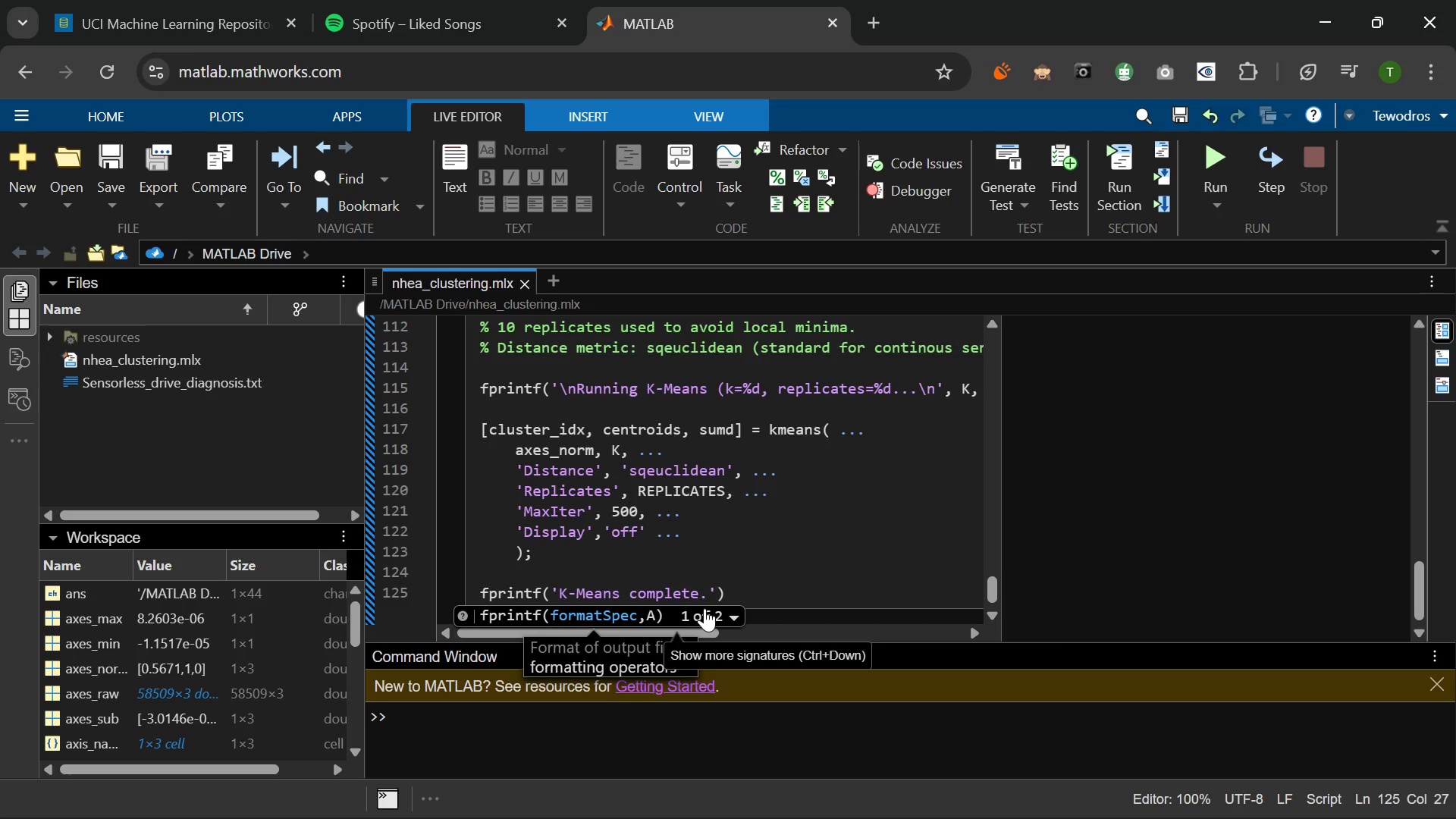 
double_click([704, 608])
 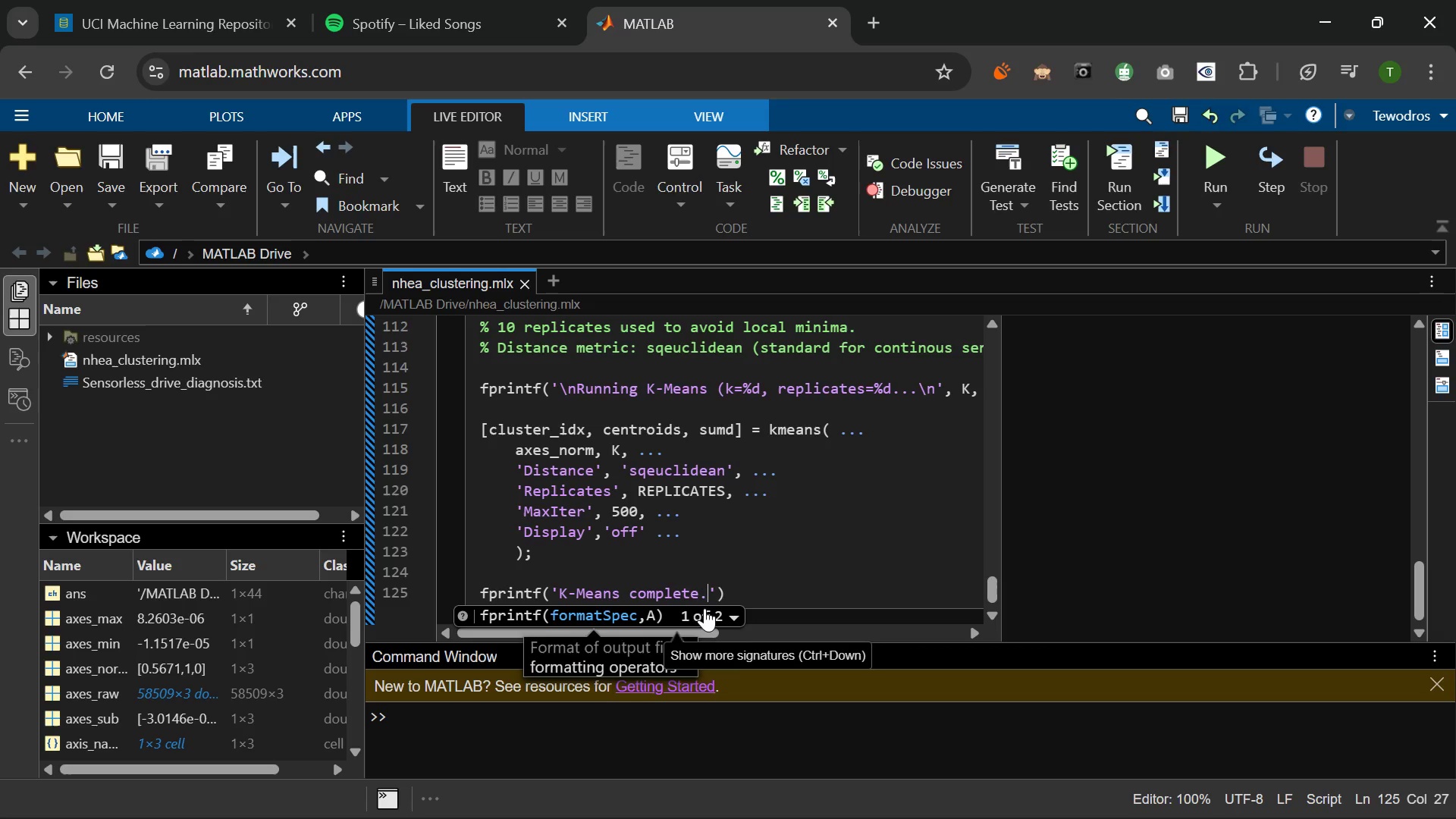 
triple_click([704, 608])
 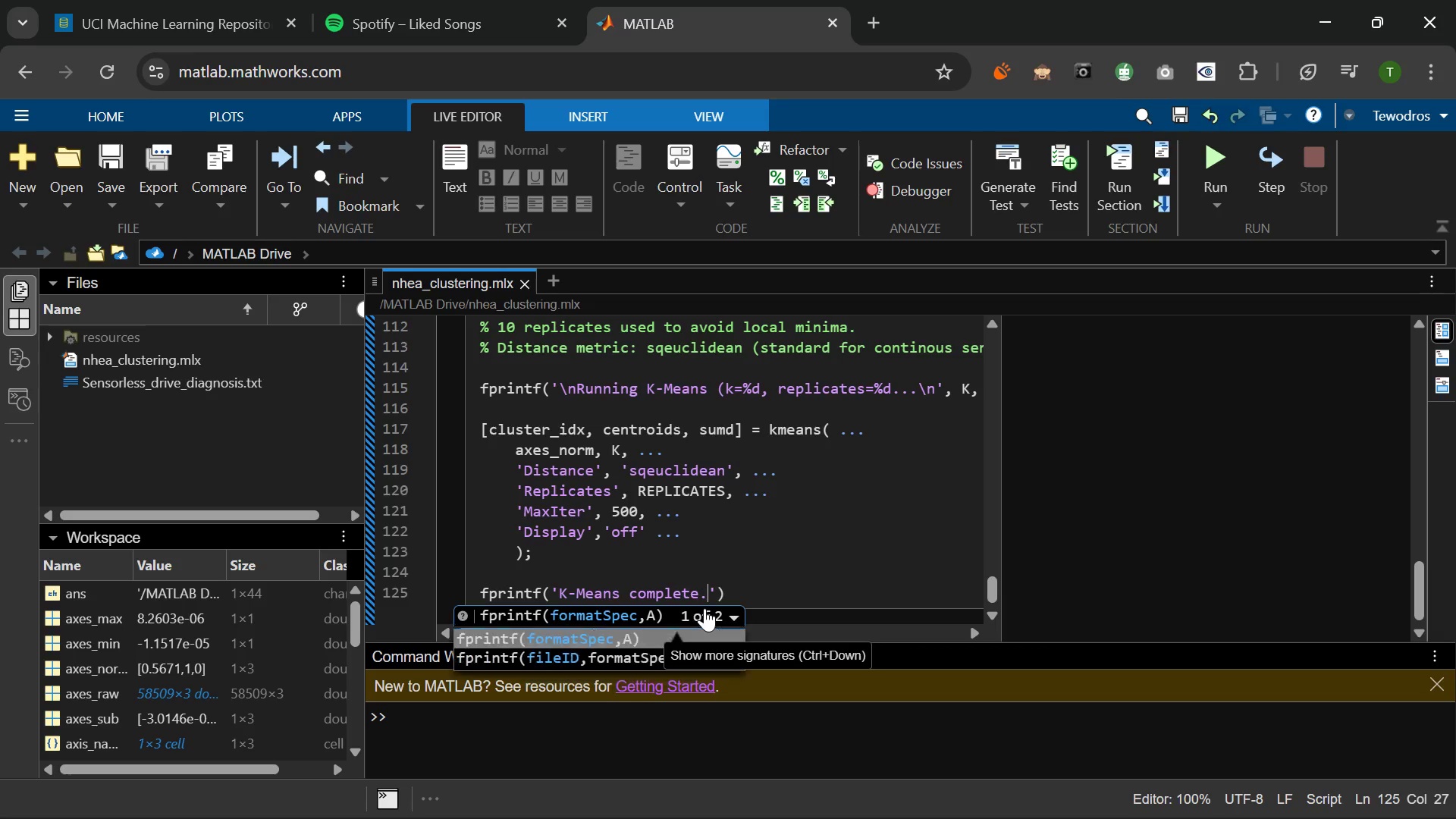 
triple_click([704, 608])
 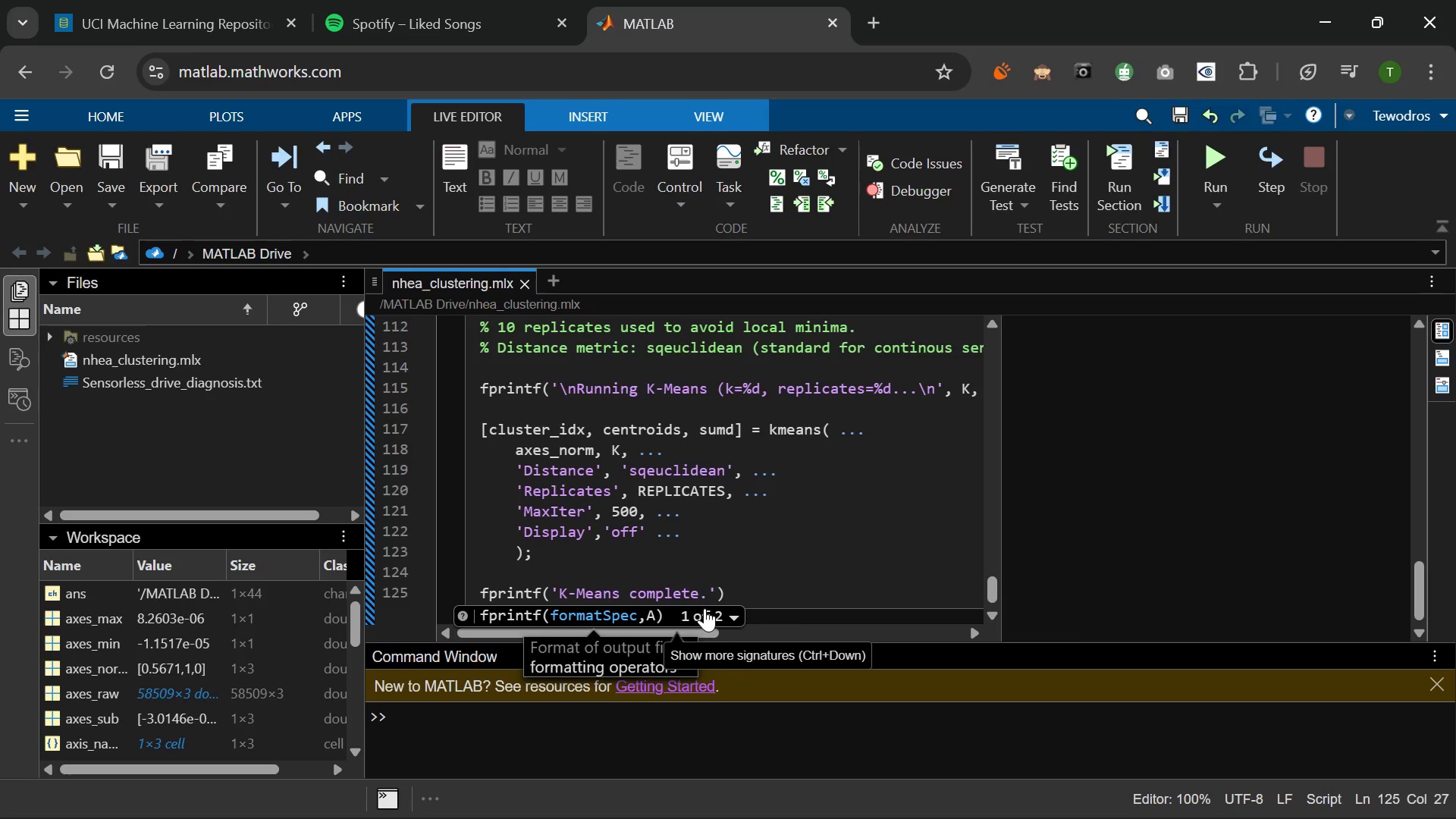 
double_click([704, 608])
 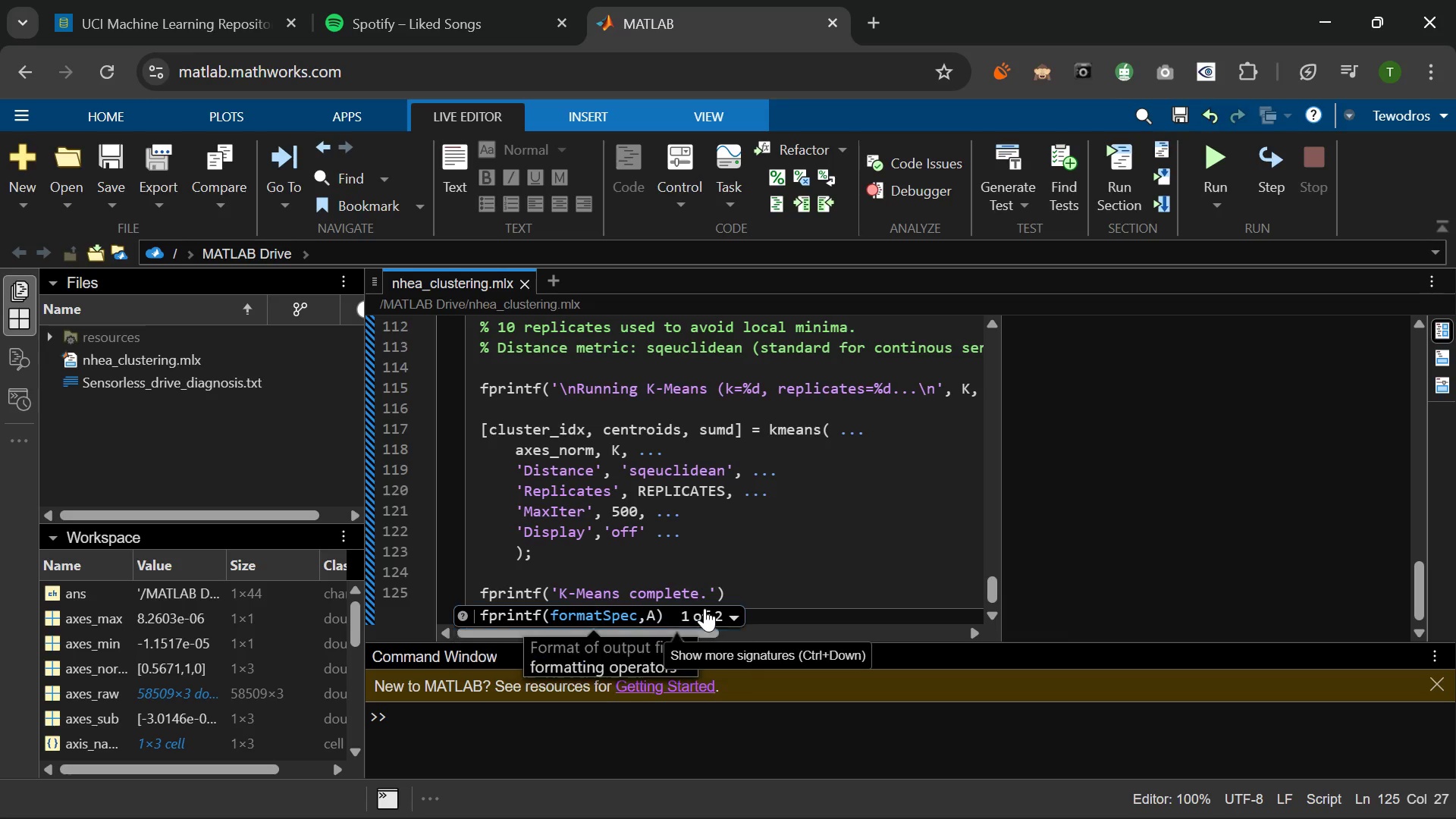 
triple_click([704, 608])
 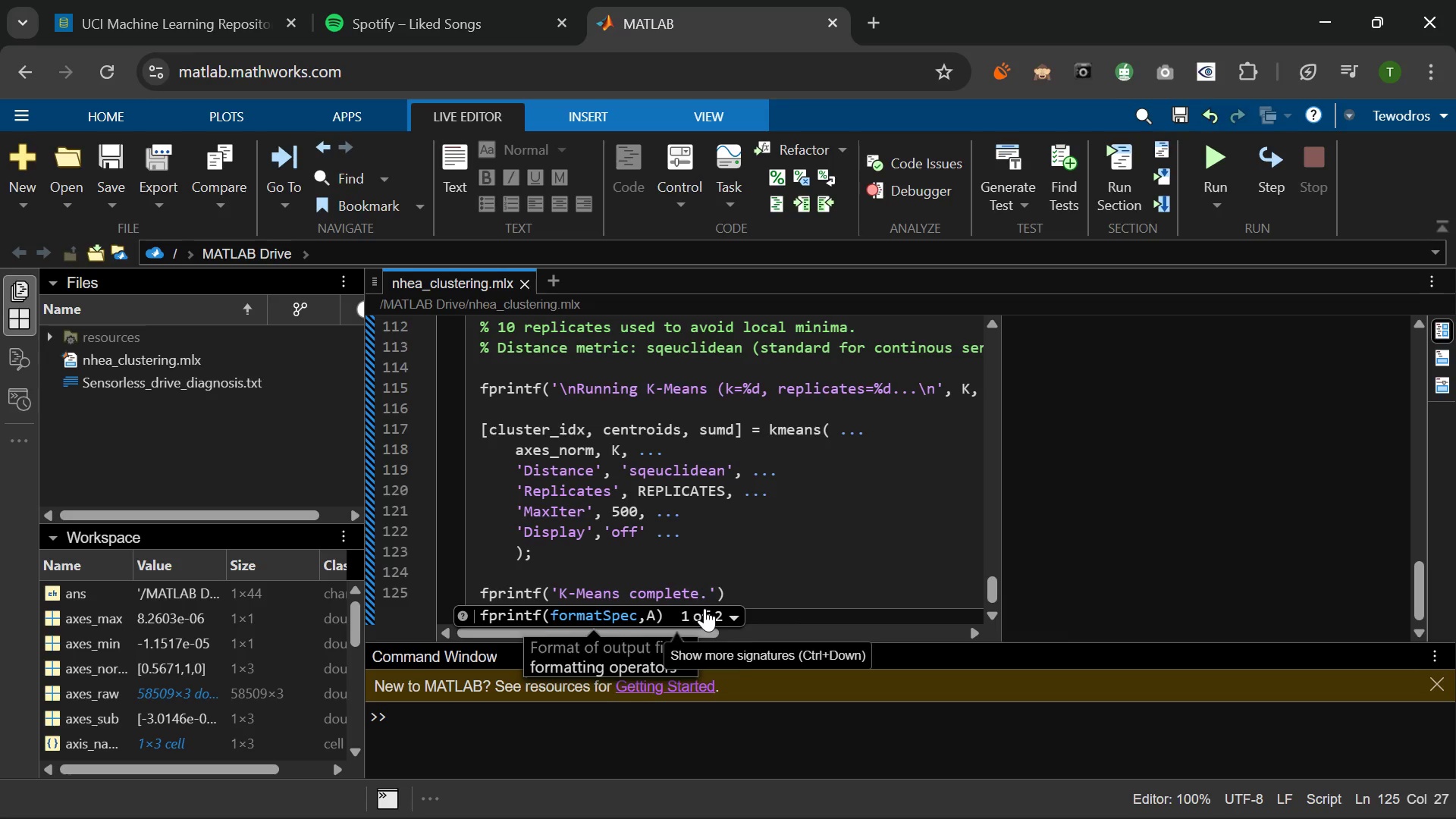 
triple_click([704, 608])
 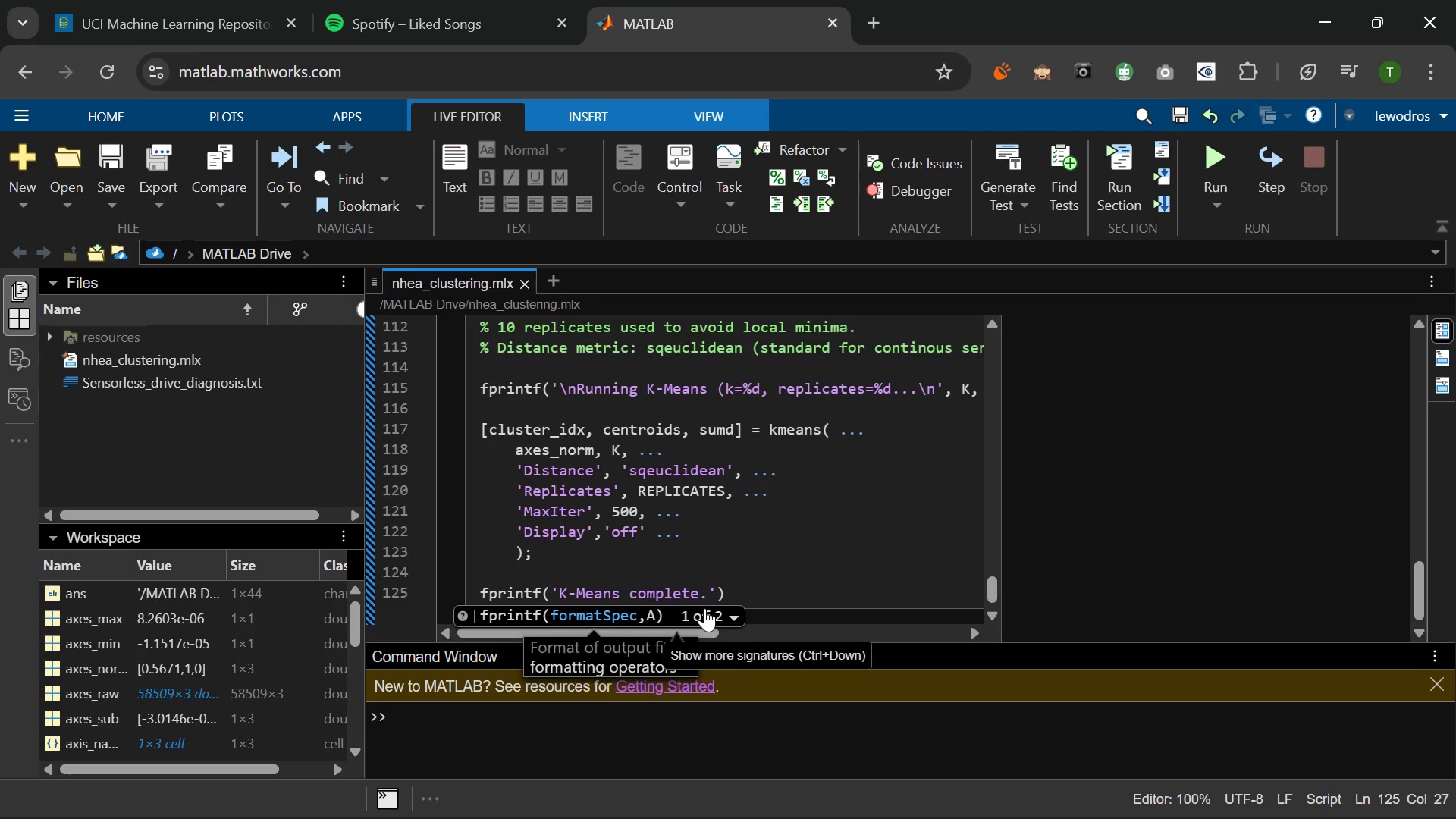 
double_click([704, 608])
 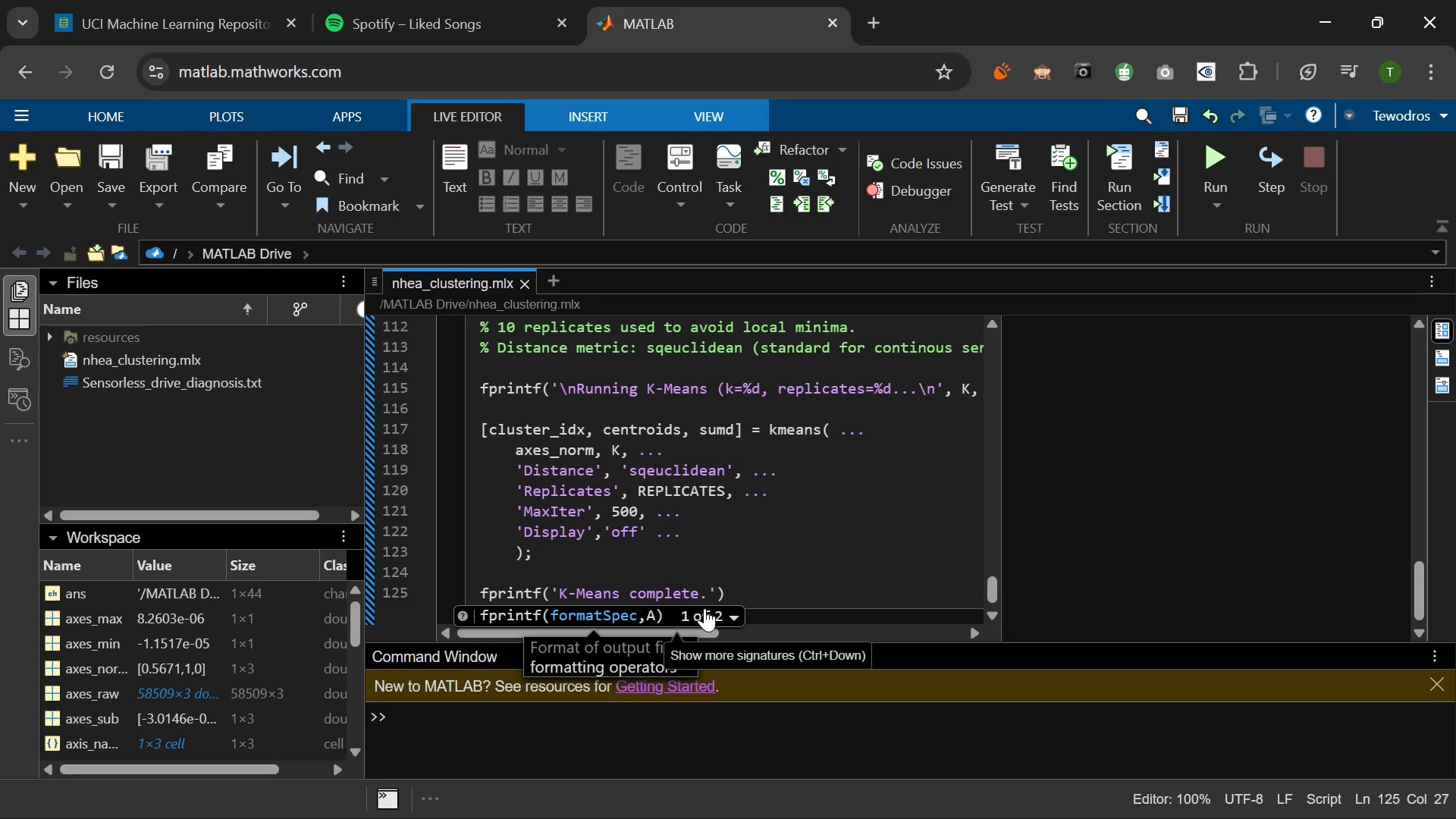 
triple_click([704, 608])
 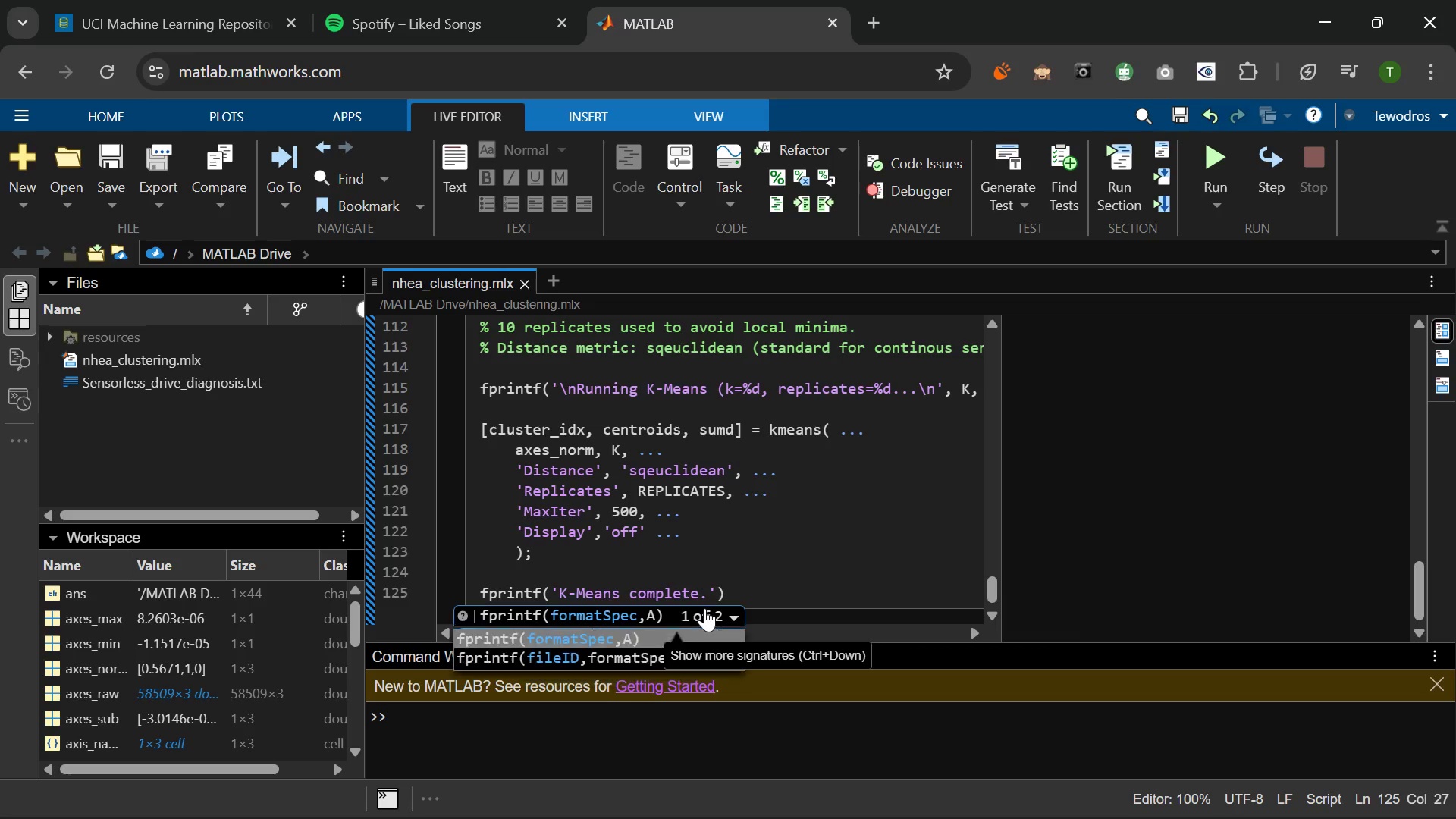 
triple_click([704, 608])
 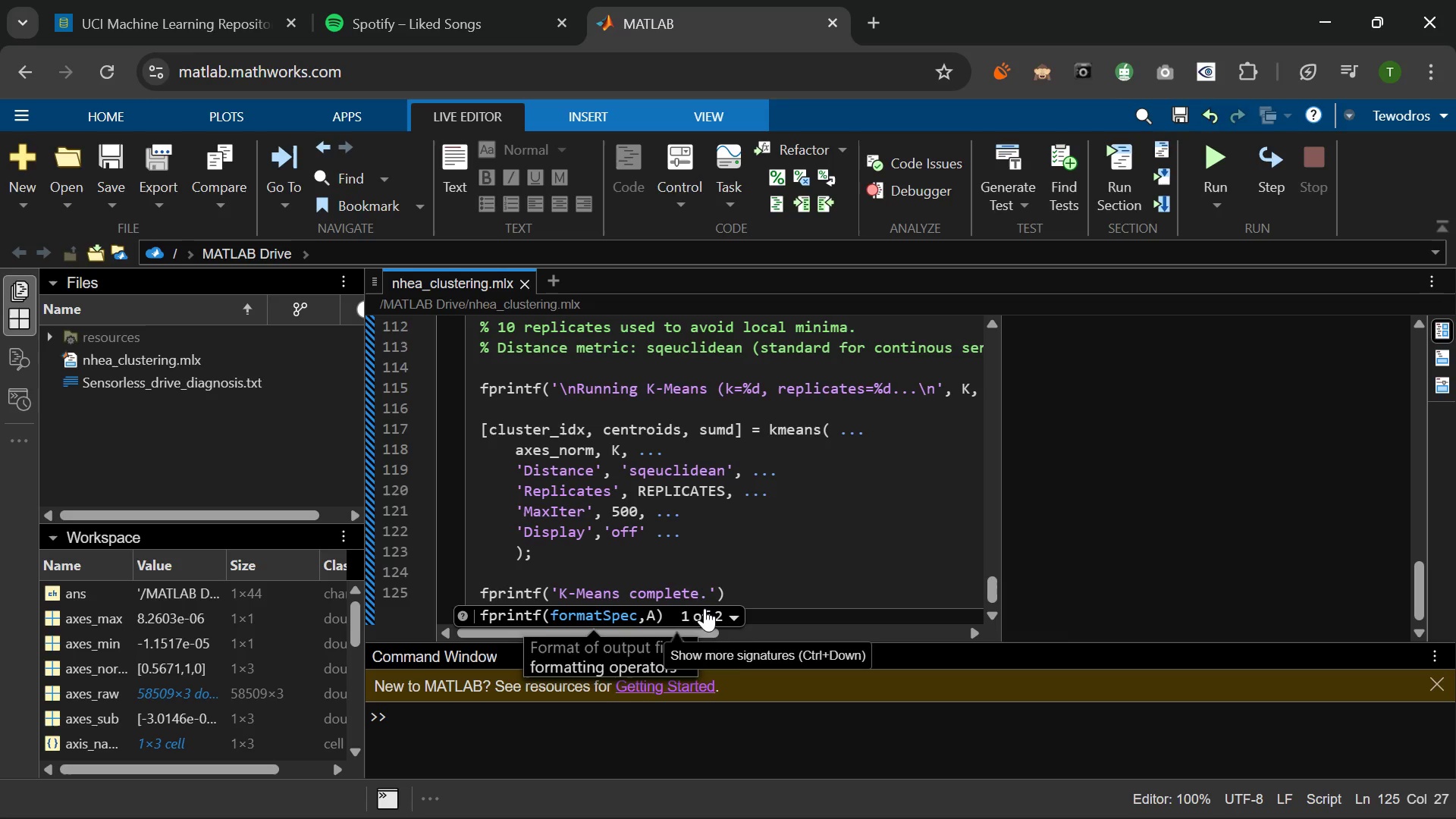 
triple_click([704, 608])
 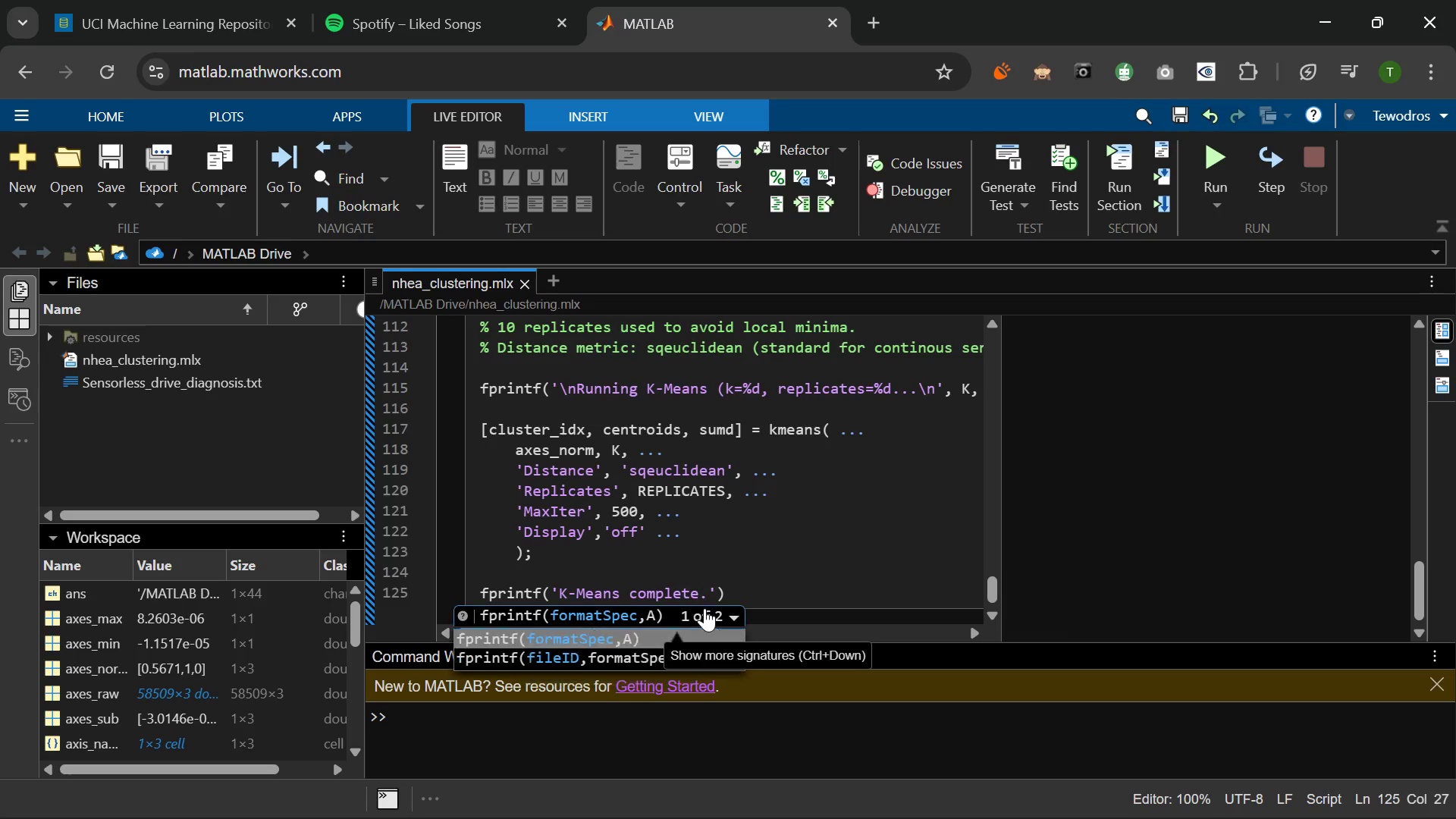 
triple_click([704, 608])
 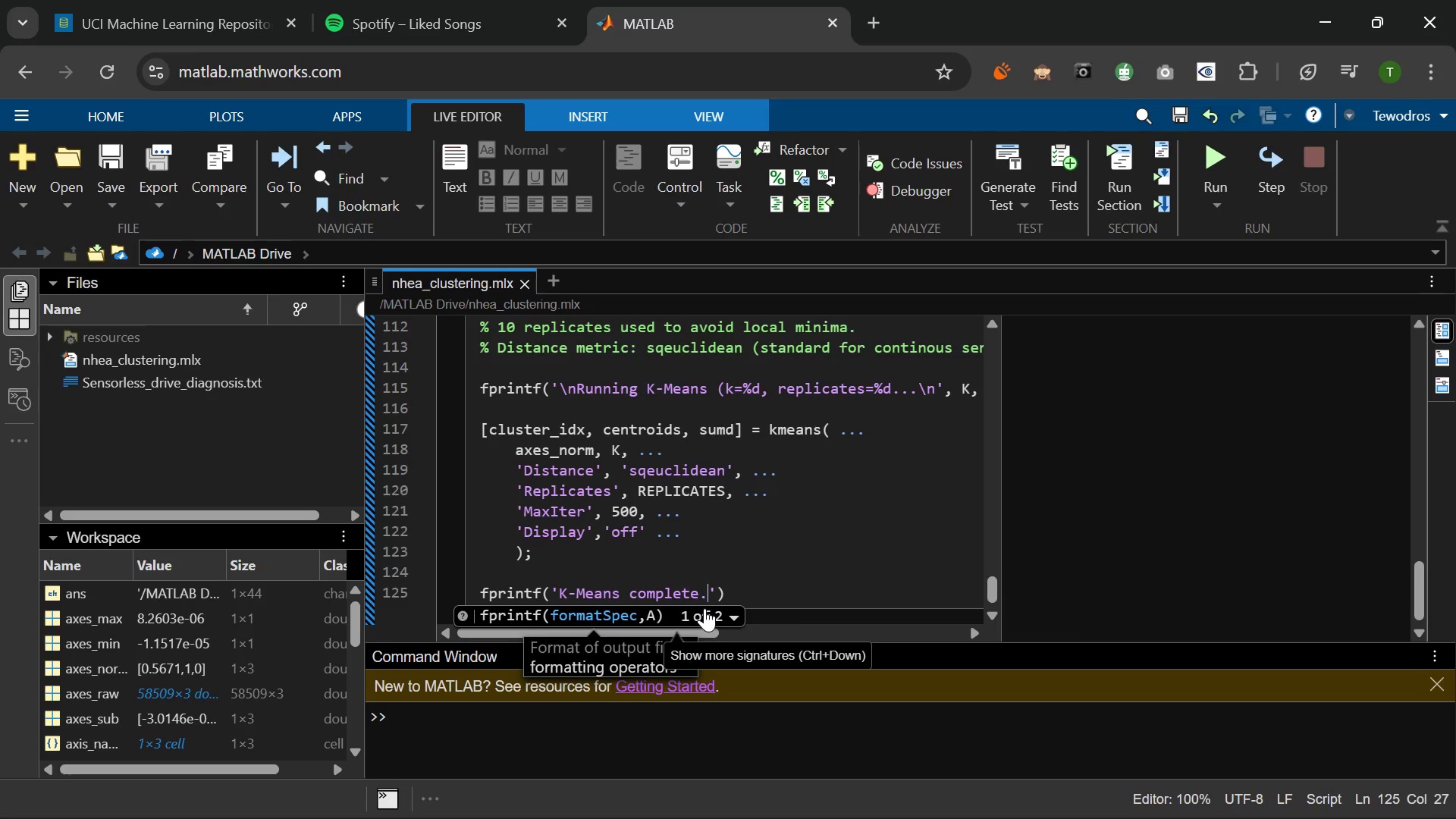 
double_click([704, 608])
 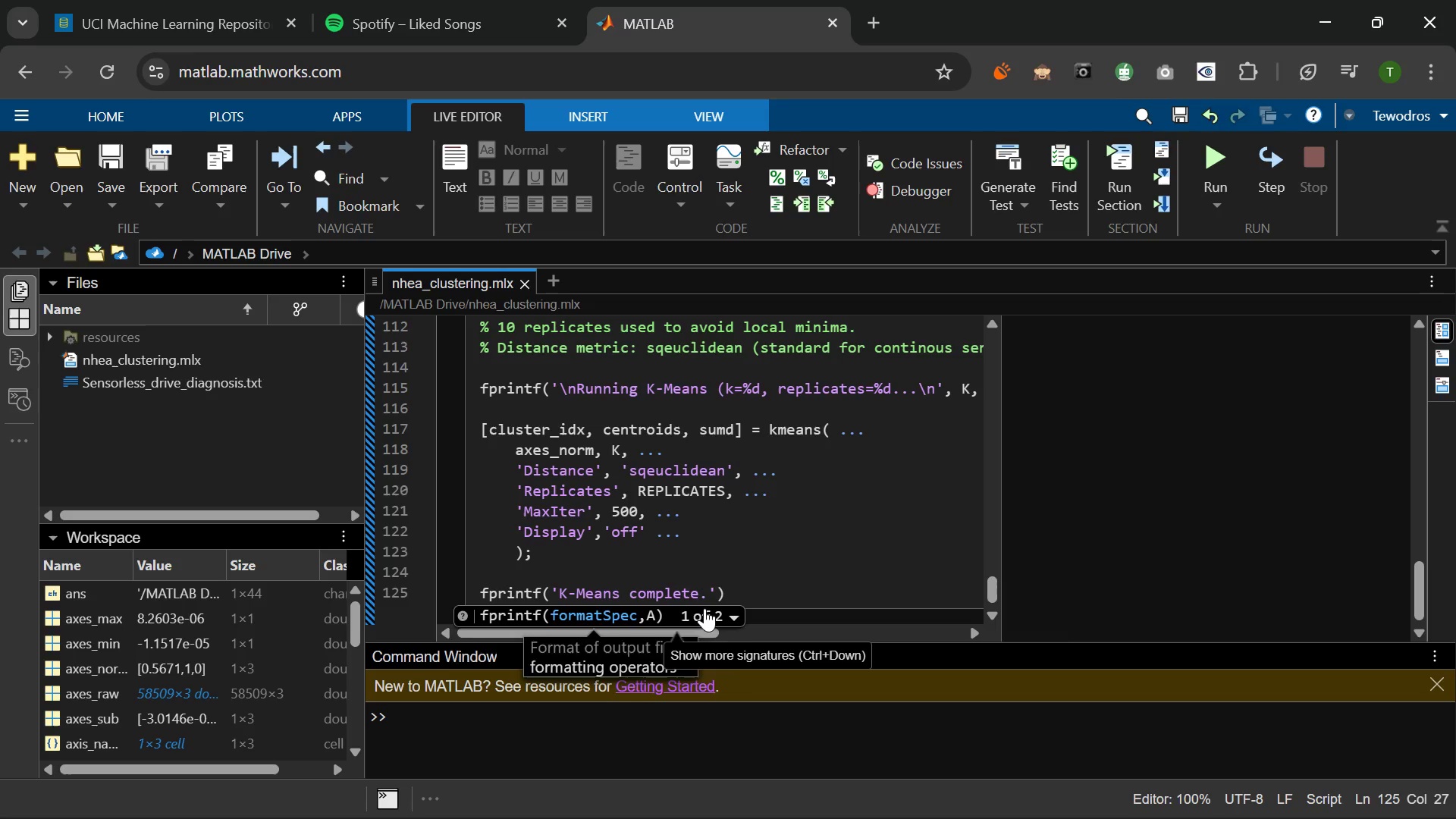 
triple_click([704, 608])
 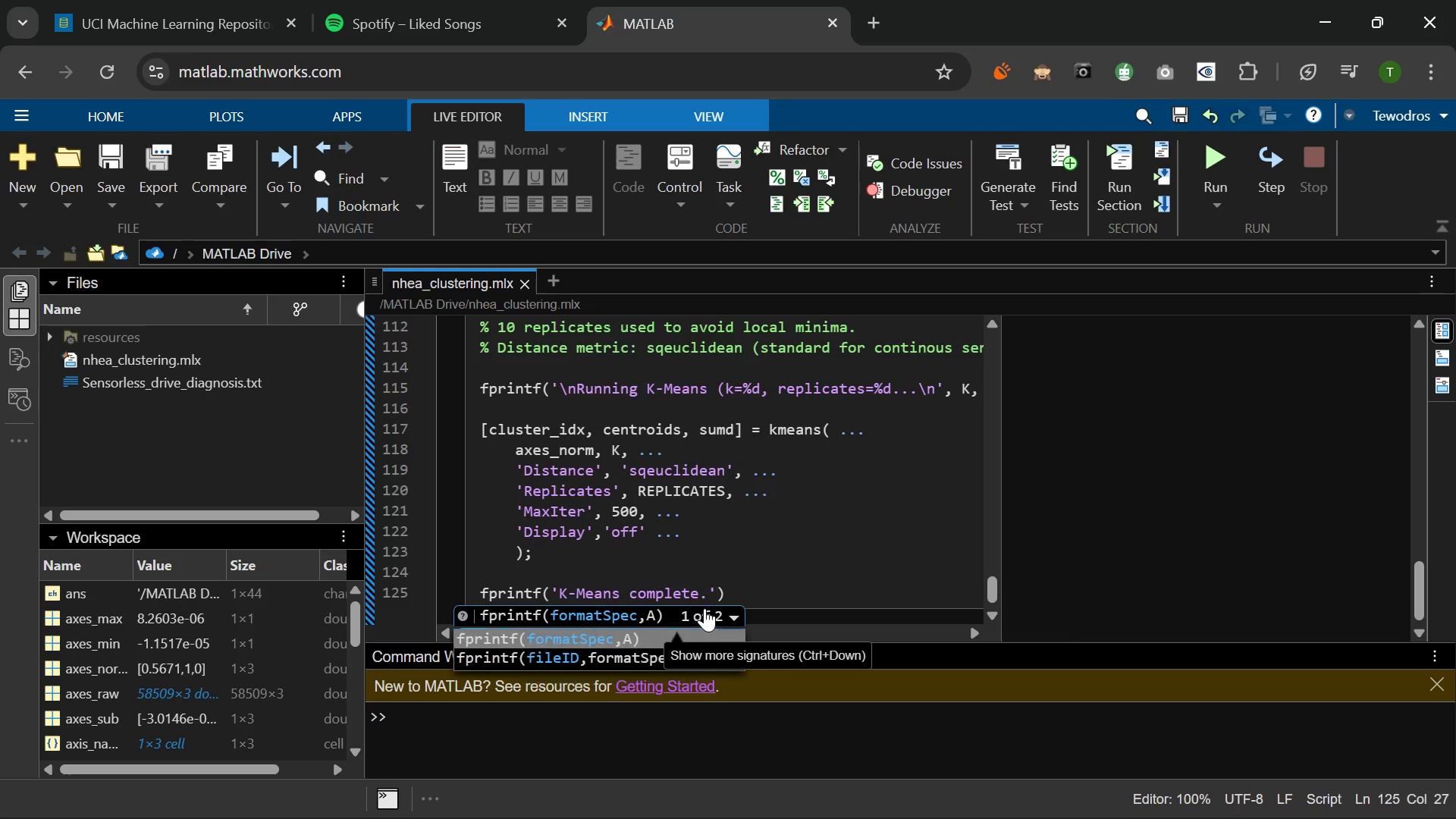 
triple_click([704, 608])
 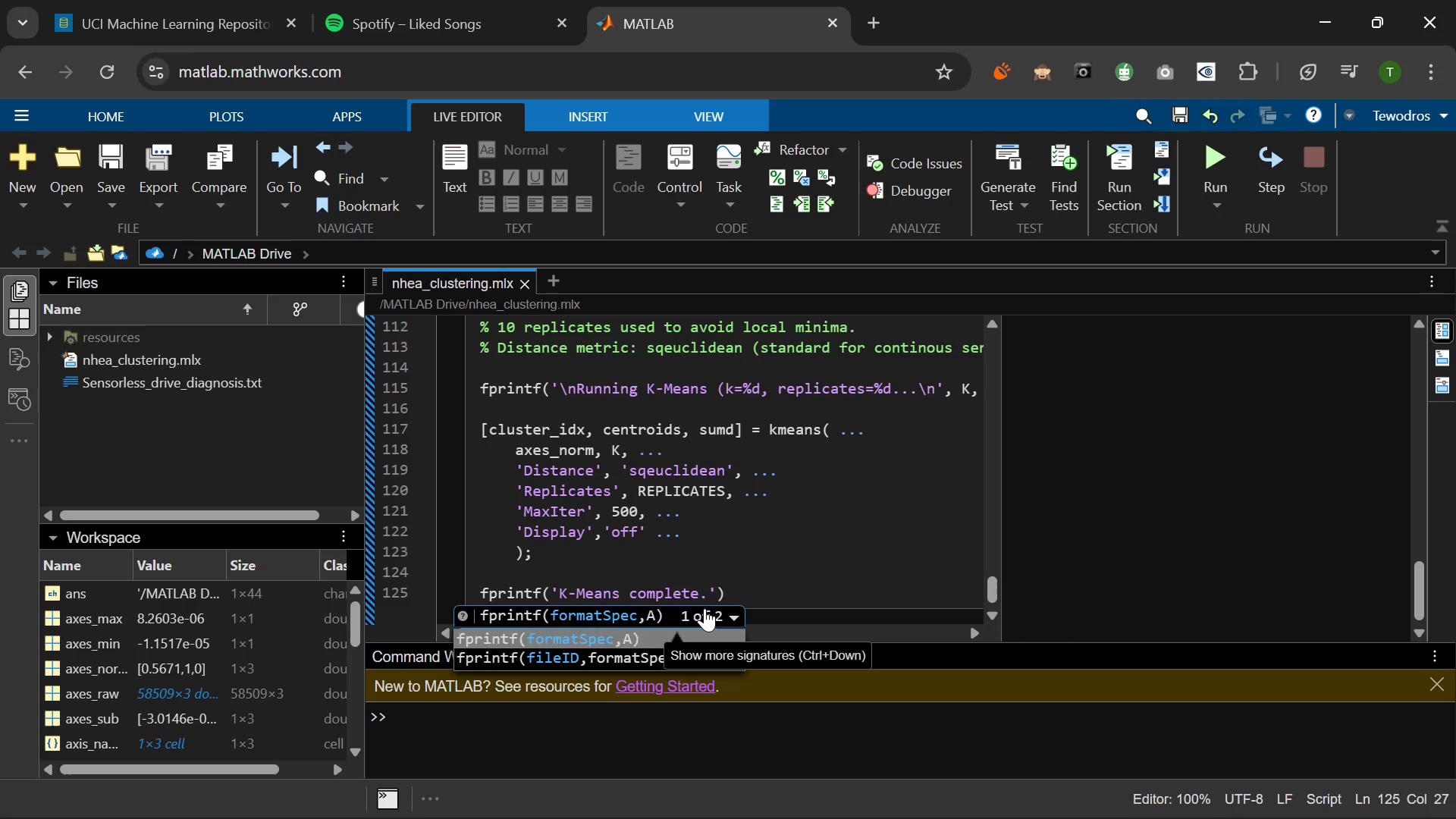 
triple_click([704, 608])
 